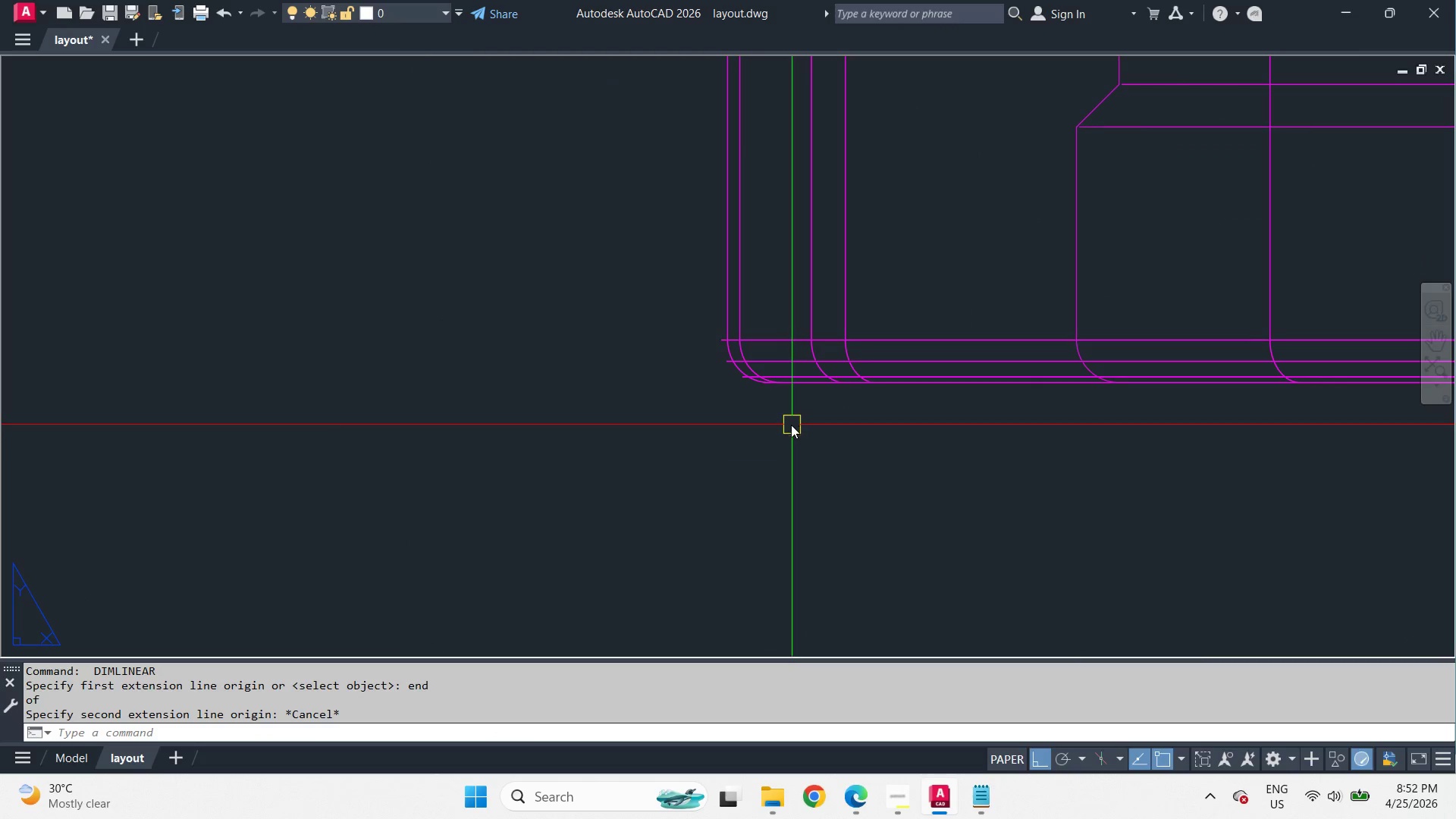 
key(Space)
 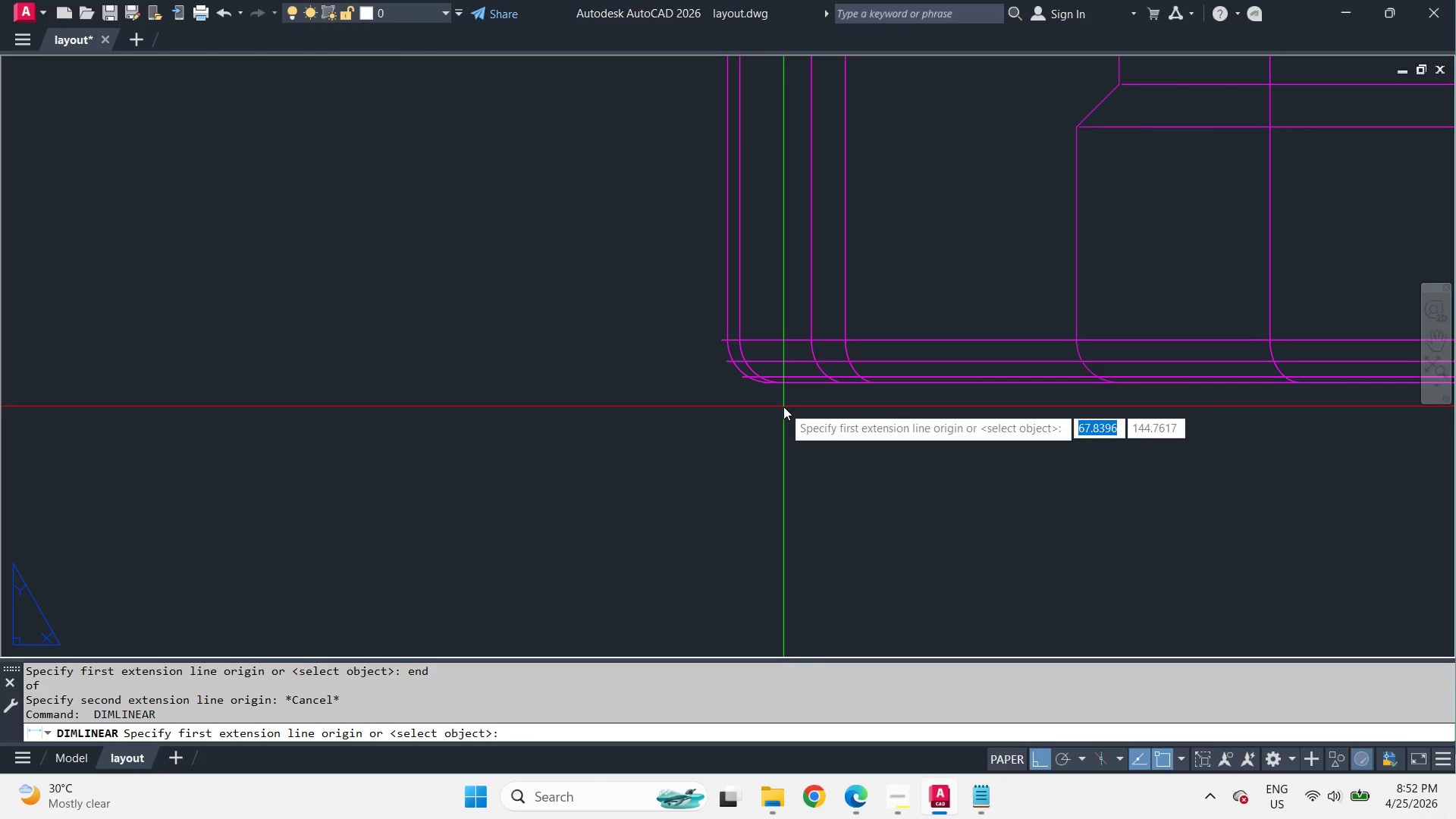 
key(Q)
 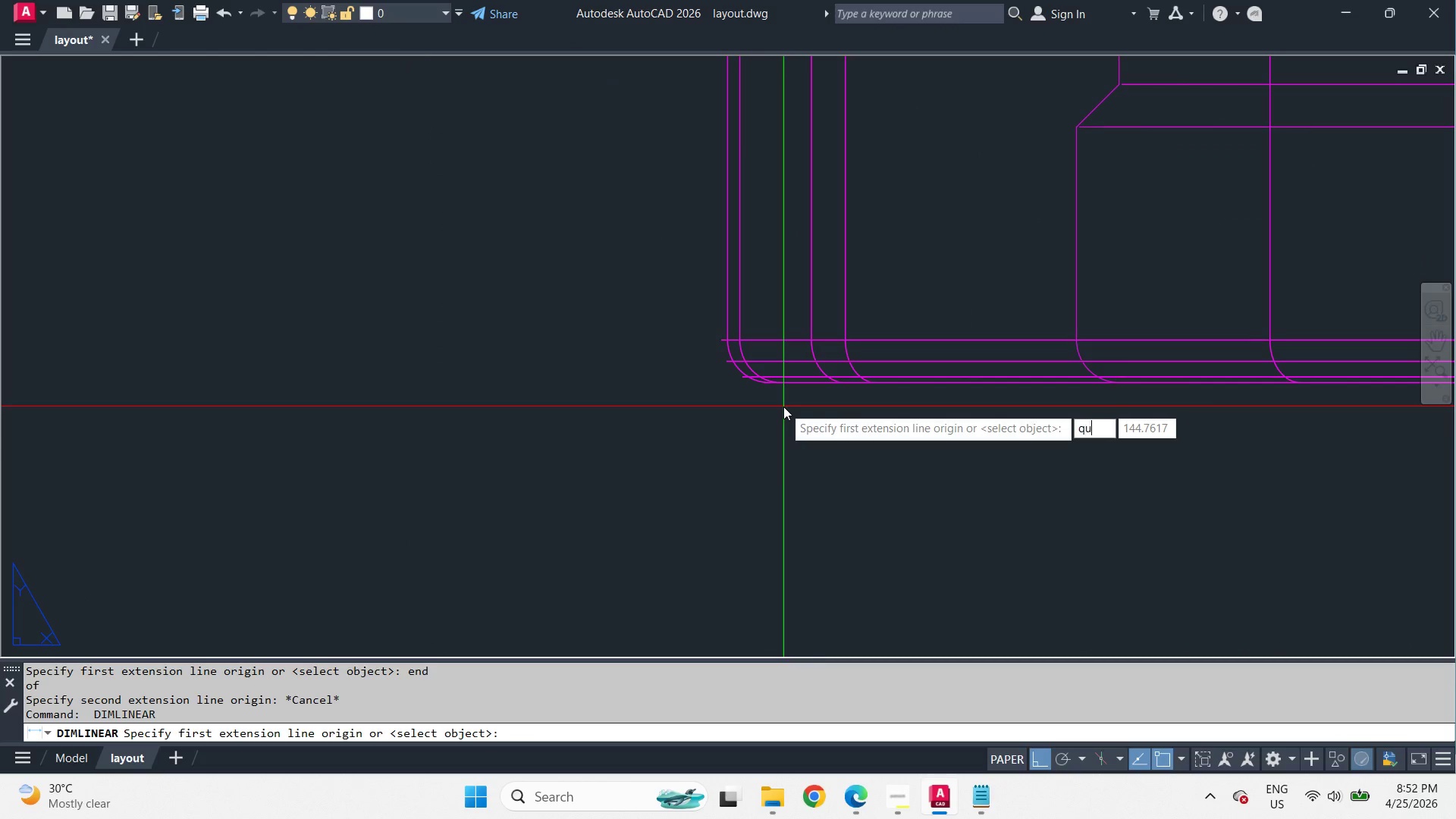 
scroll: coordinate [809, 457], scroll_direction: up, amount: 2.0
 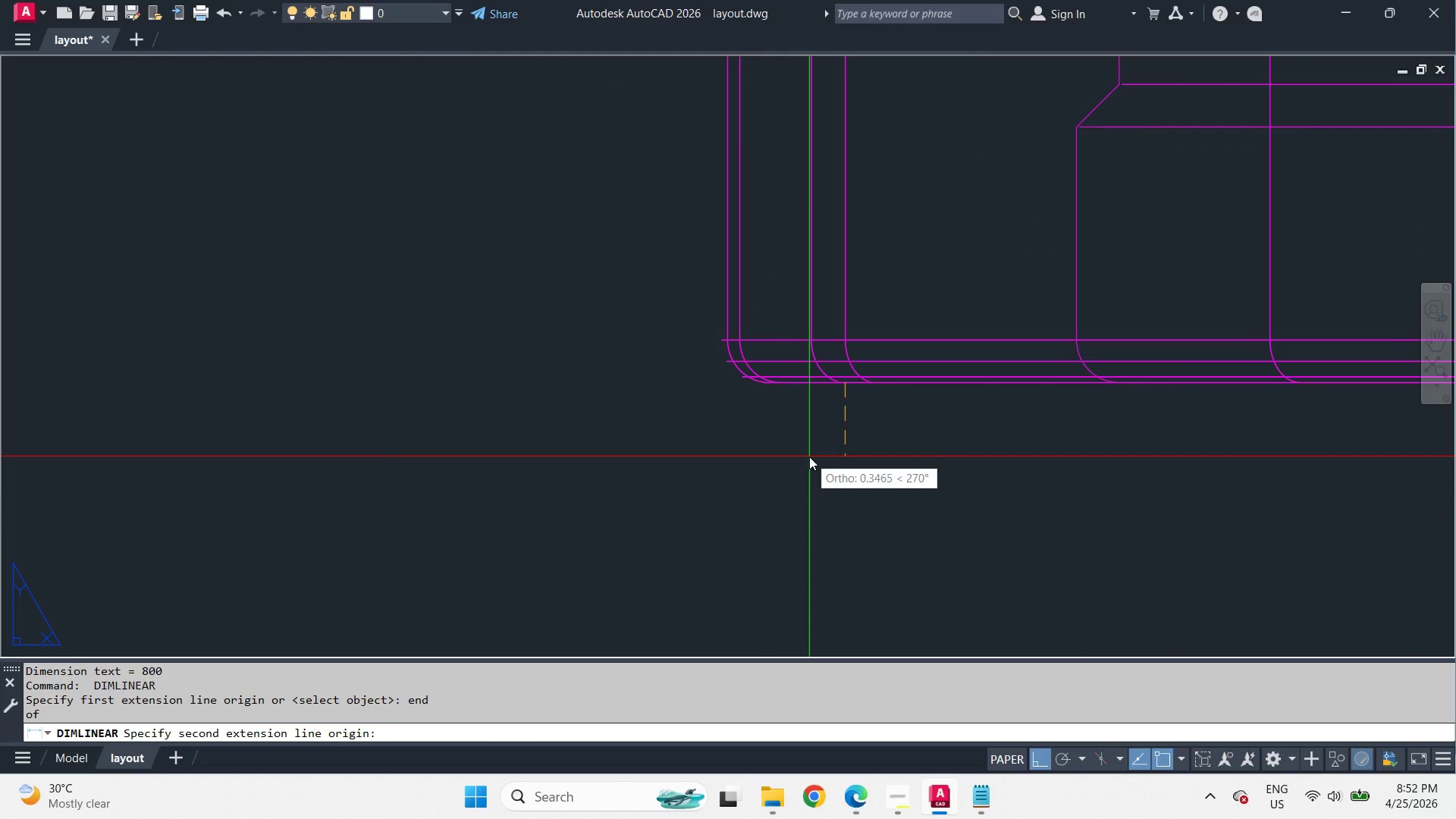 
type(ua )
 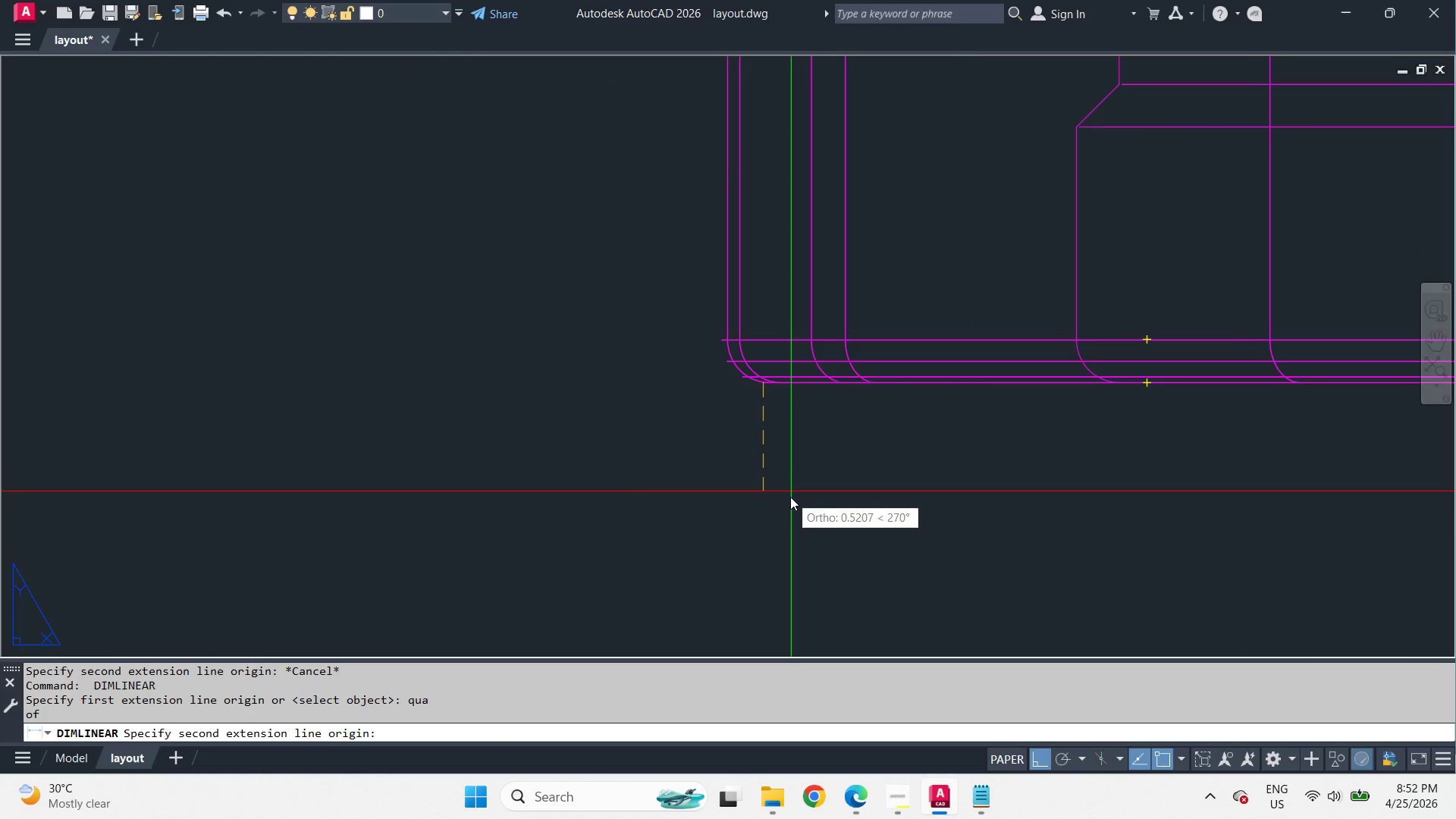 
scroll: coordinate [782, 522], scroll_direction: down, amount: 7.0
 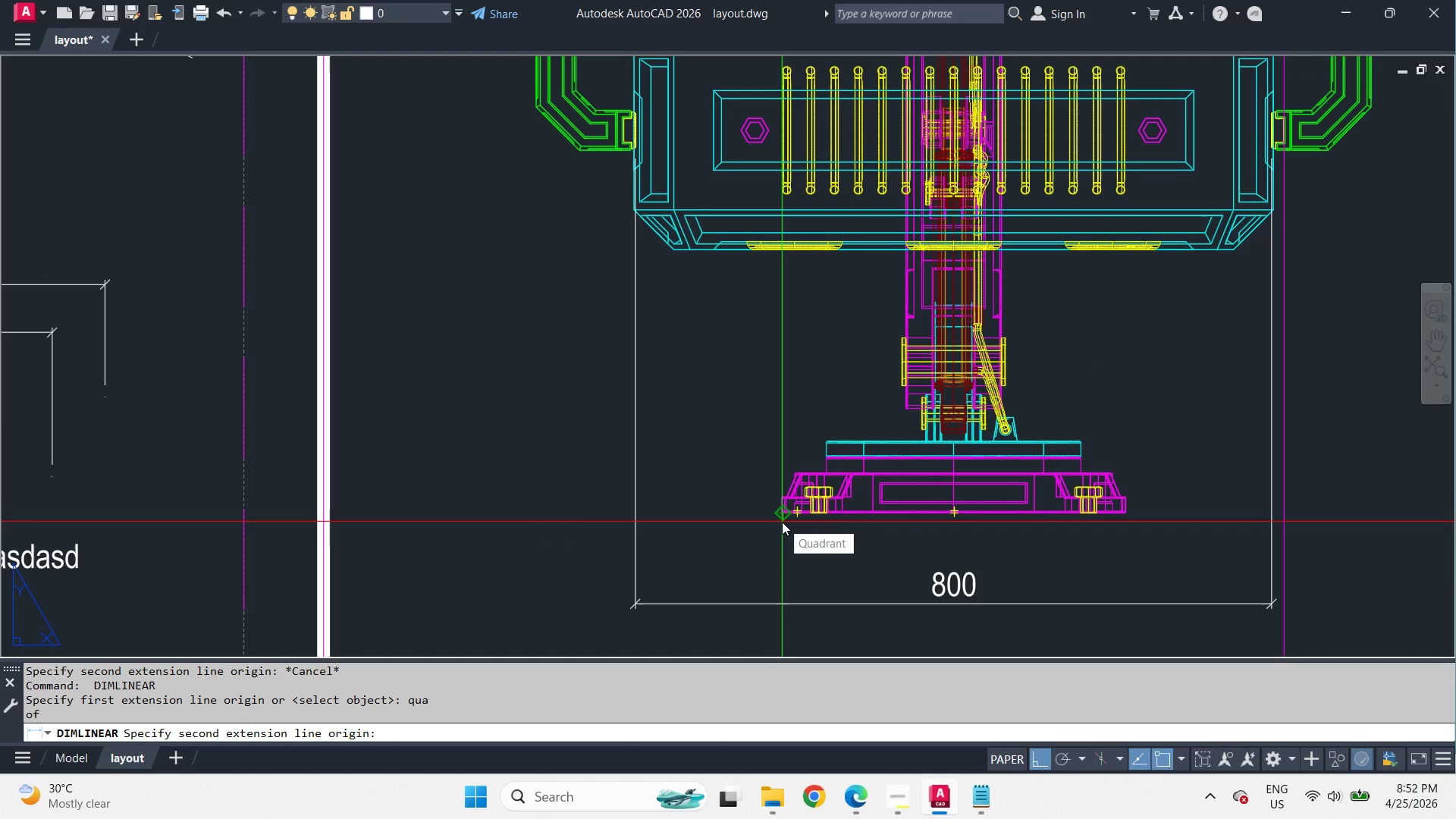 
key(Q)
 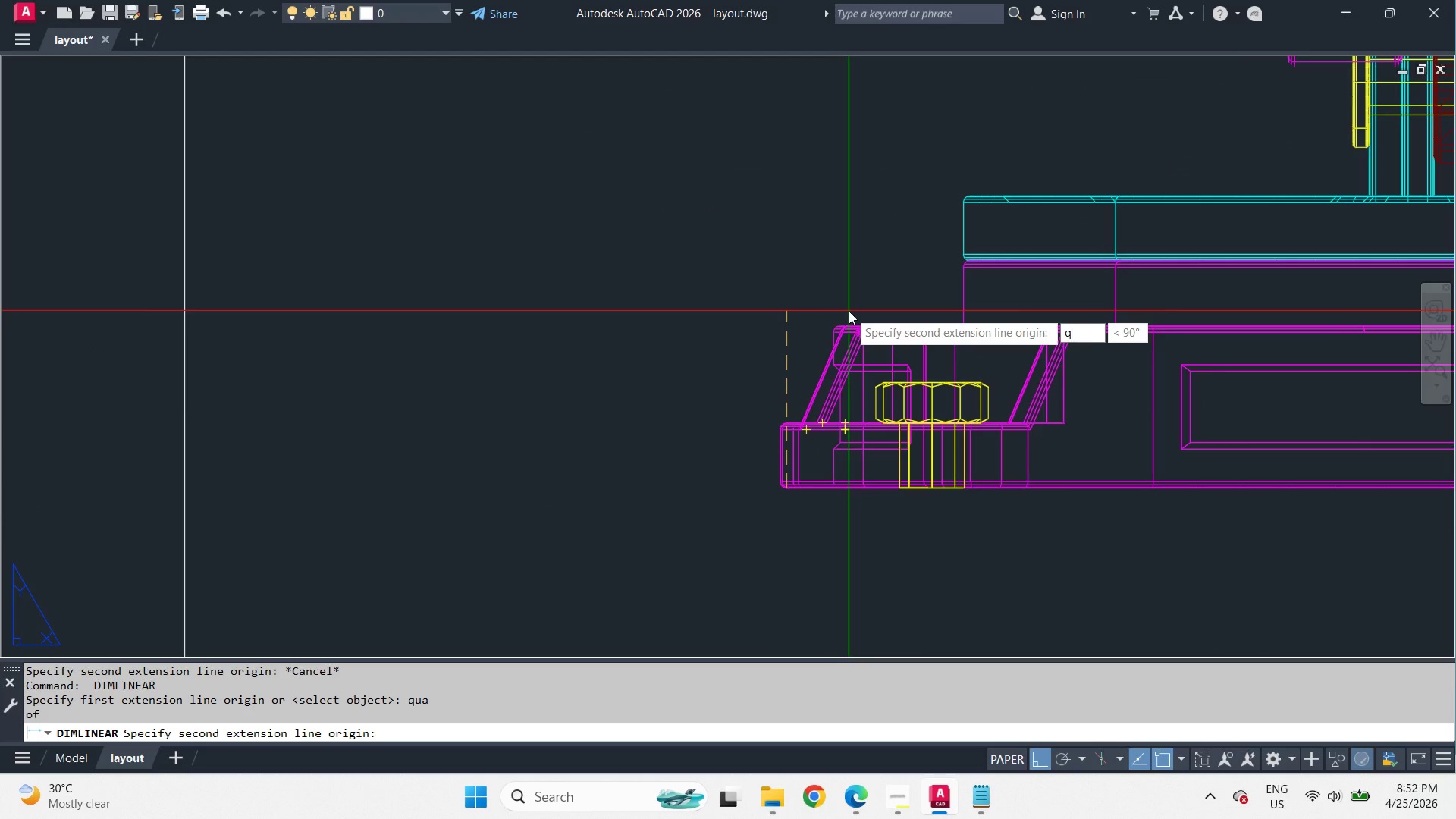 
scroll: coordinate [782, 522], scroll_direction: up, amount: 3.0
 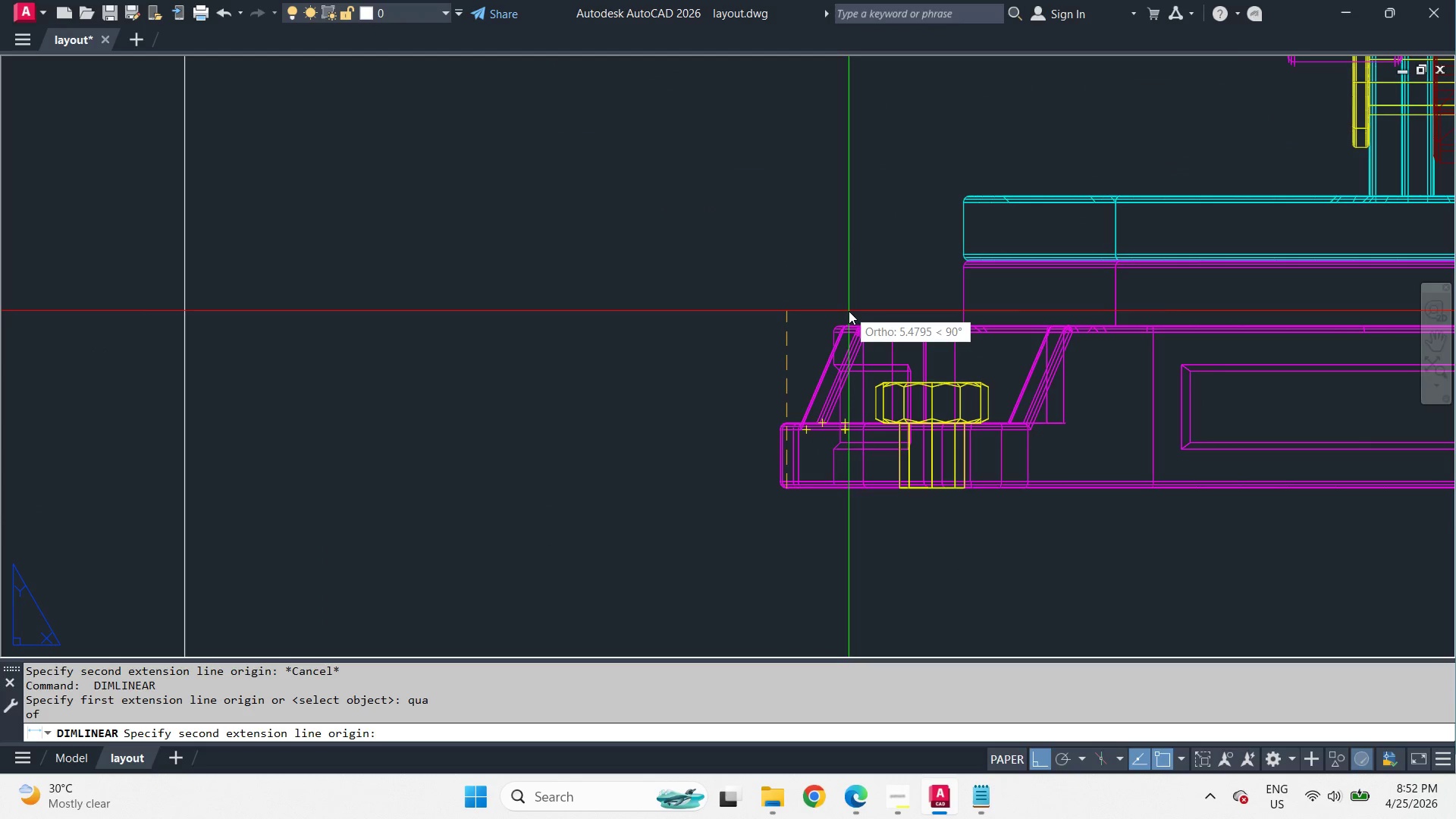 
type(ua )
 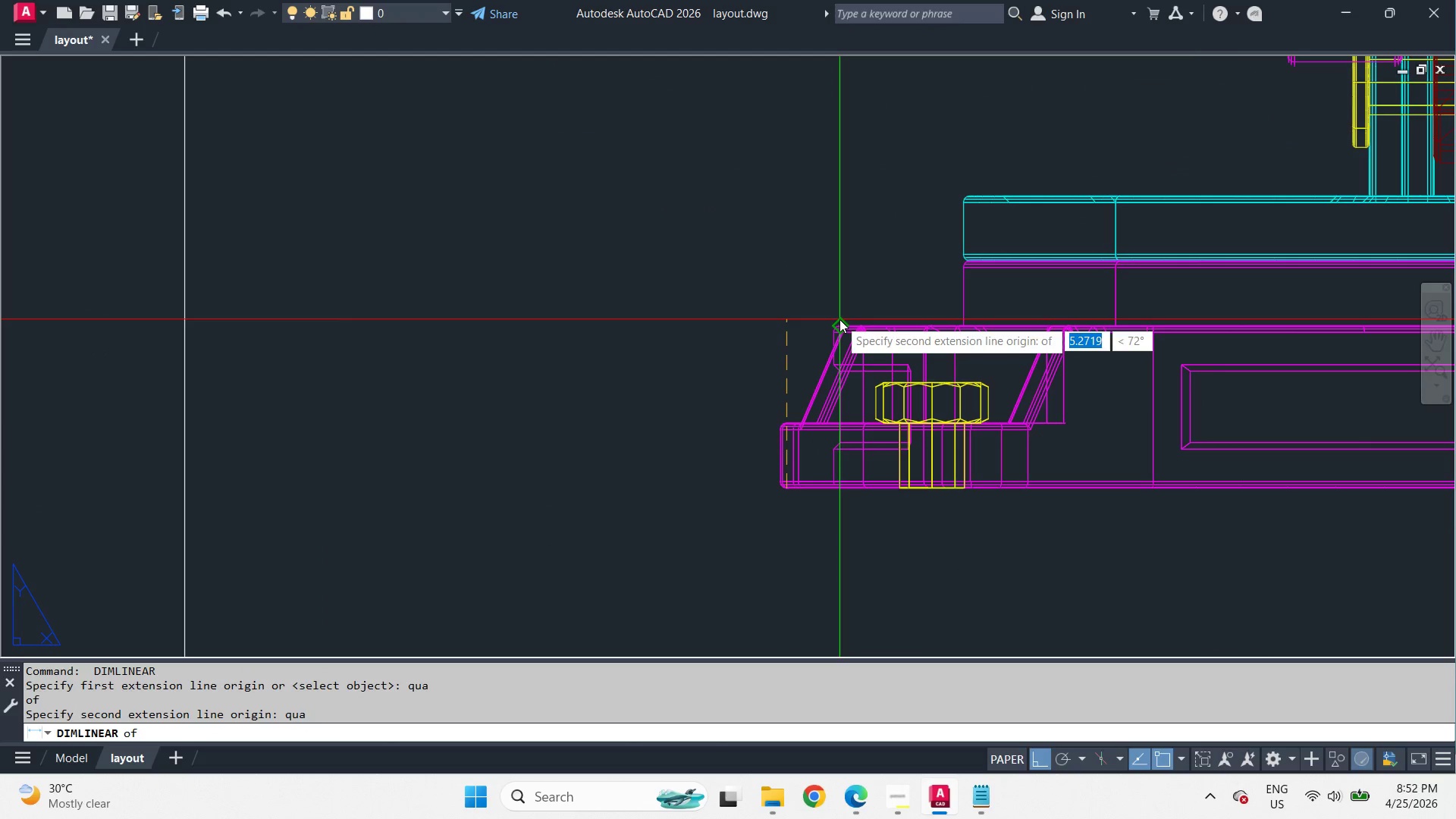 
left_click([839, 319])
 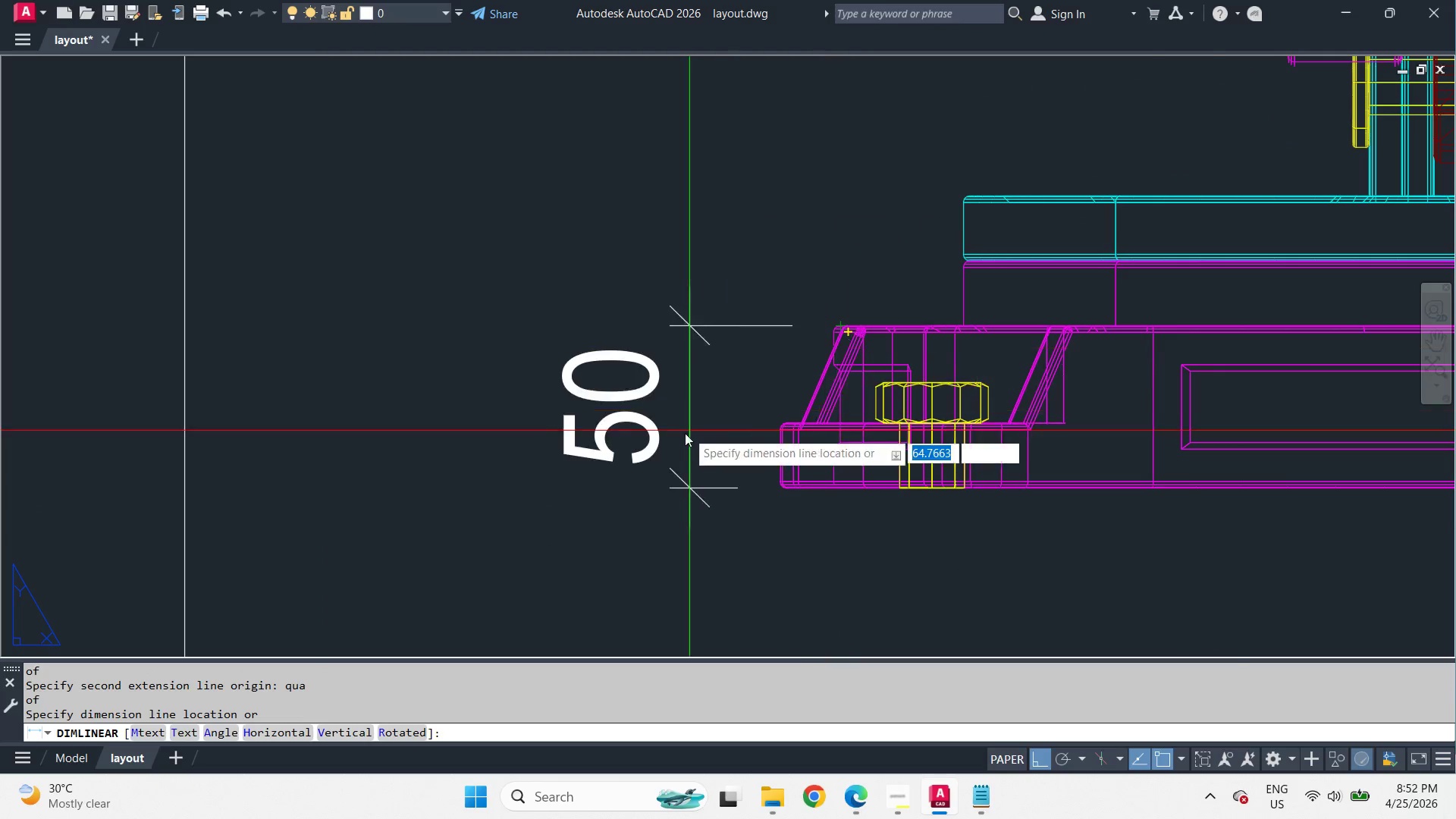 
scroll: coordinate [491, 466], scroll_direction: down, amount: 5.0
 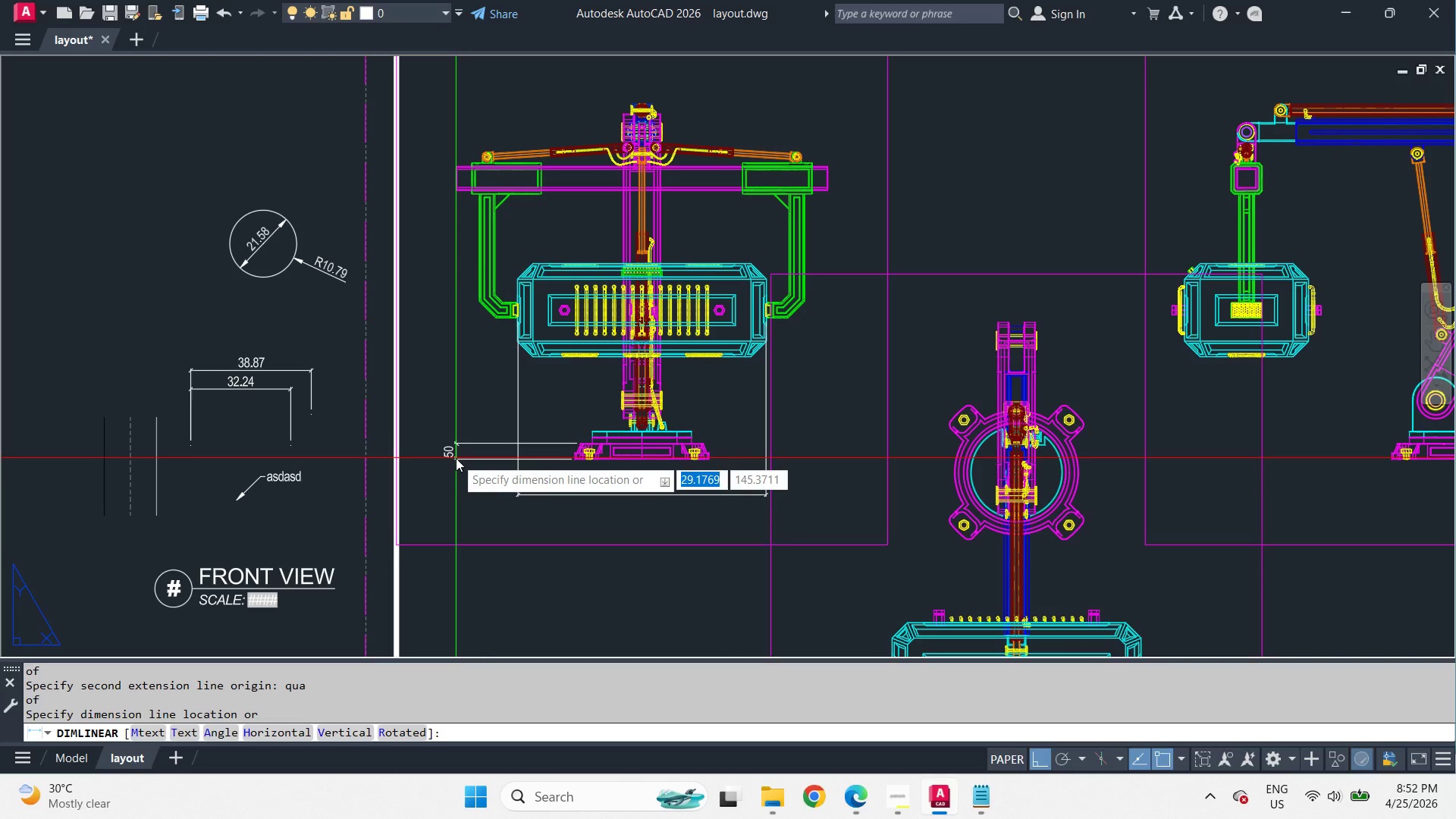 
left_click([589, 460])
 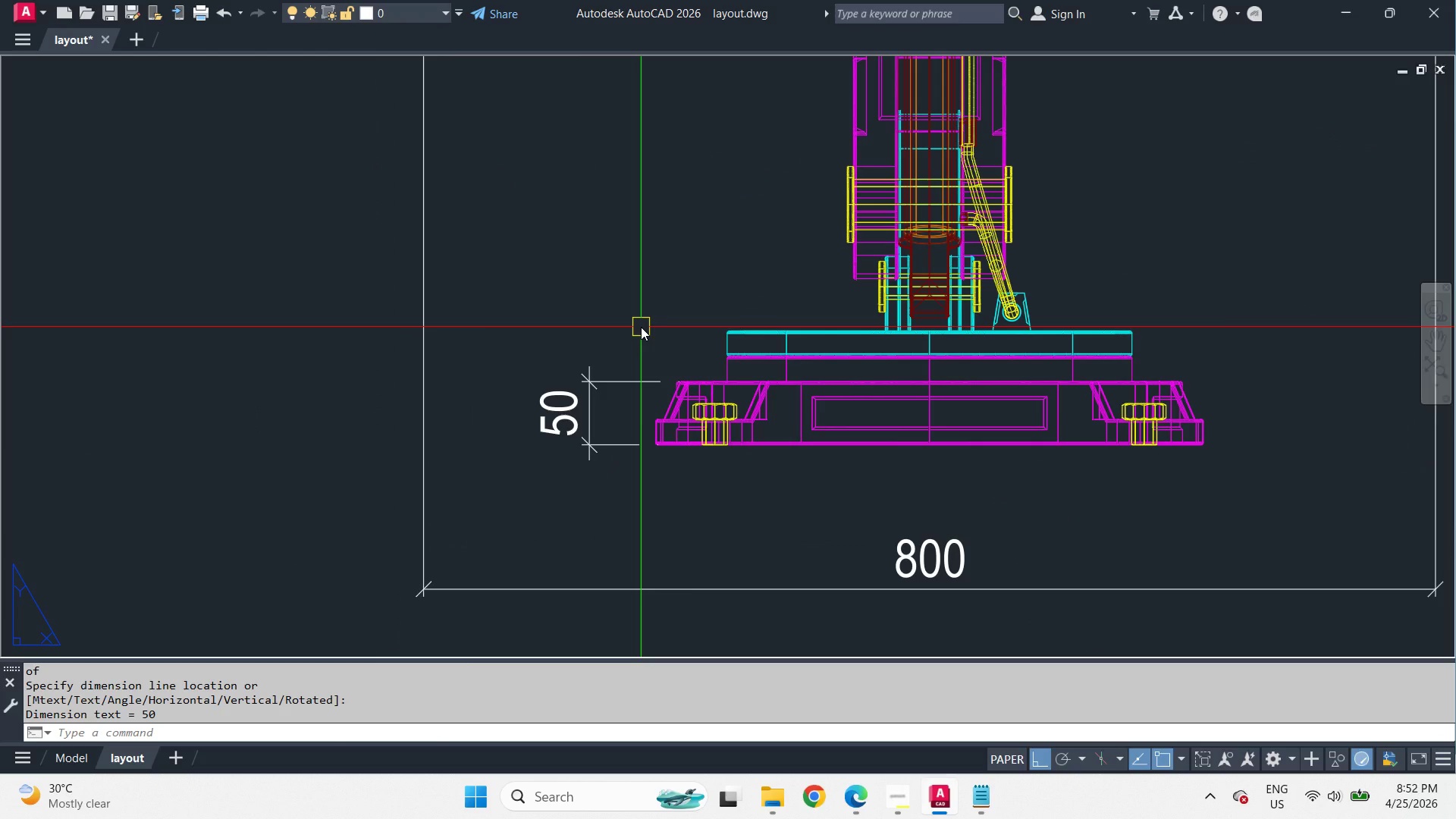 
scroll: coordinate [547, 465], scroll_direction: up, amount: 3.0
 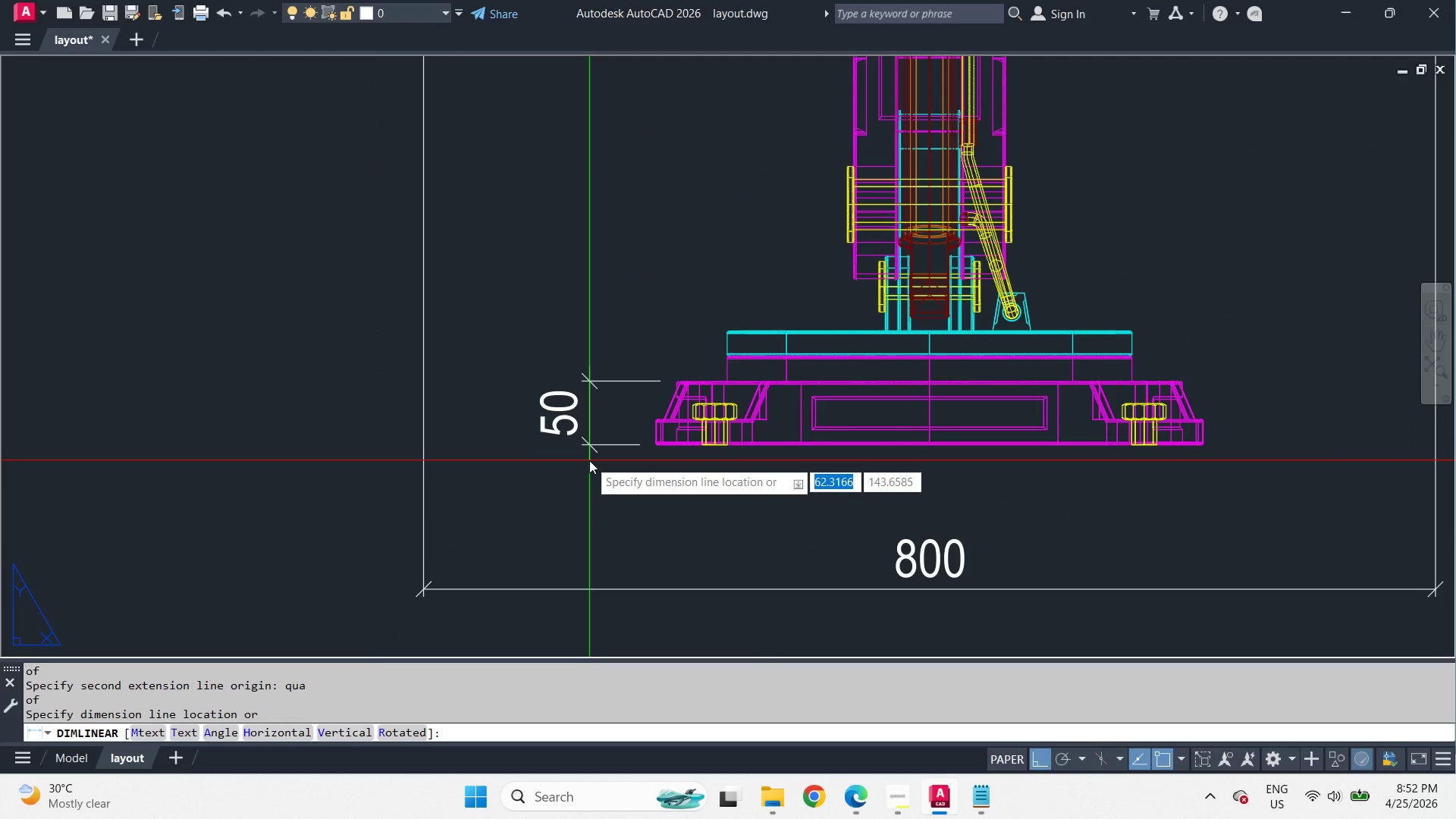 
key(D)
 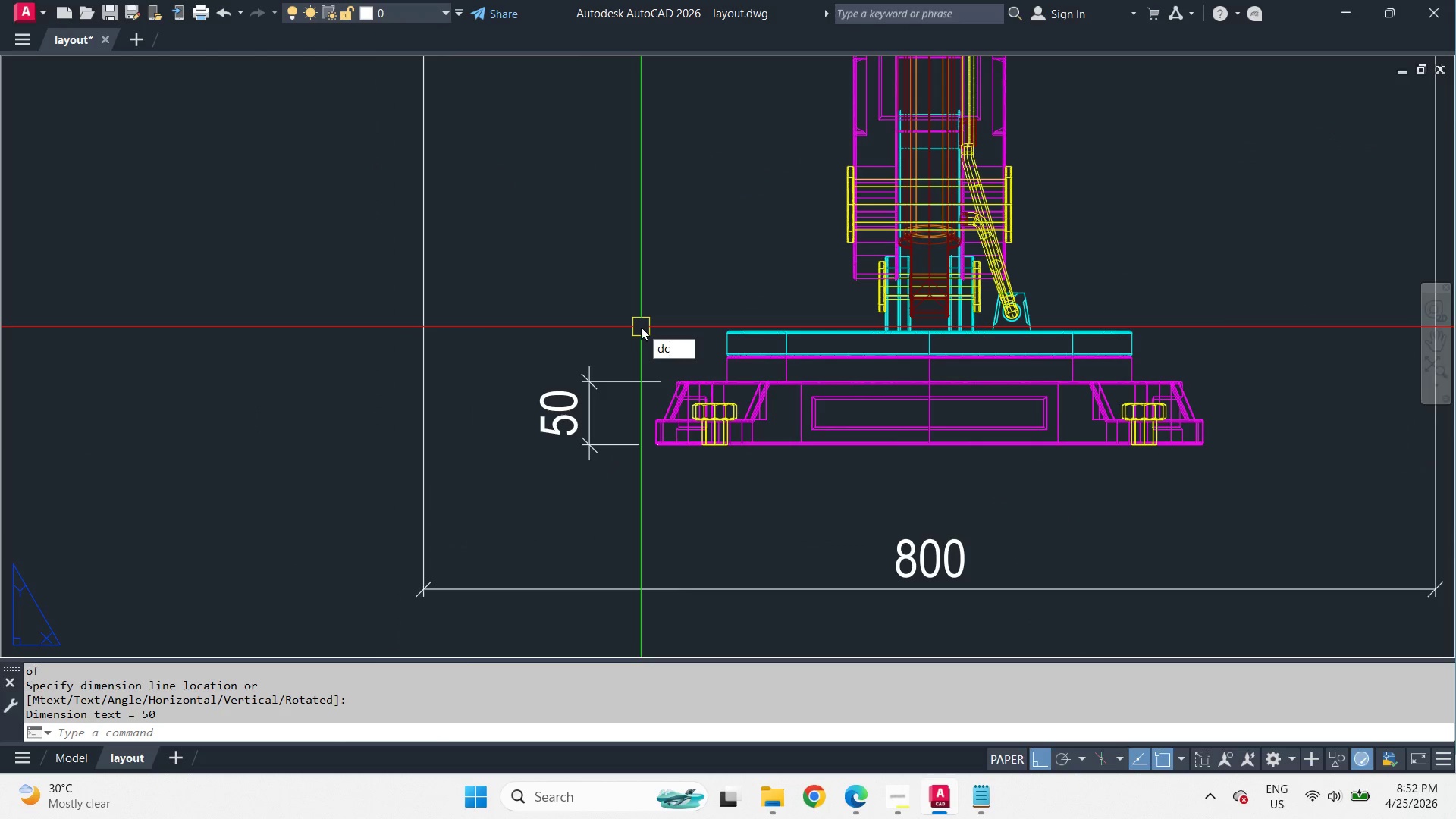 
type(co  )
 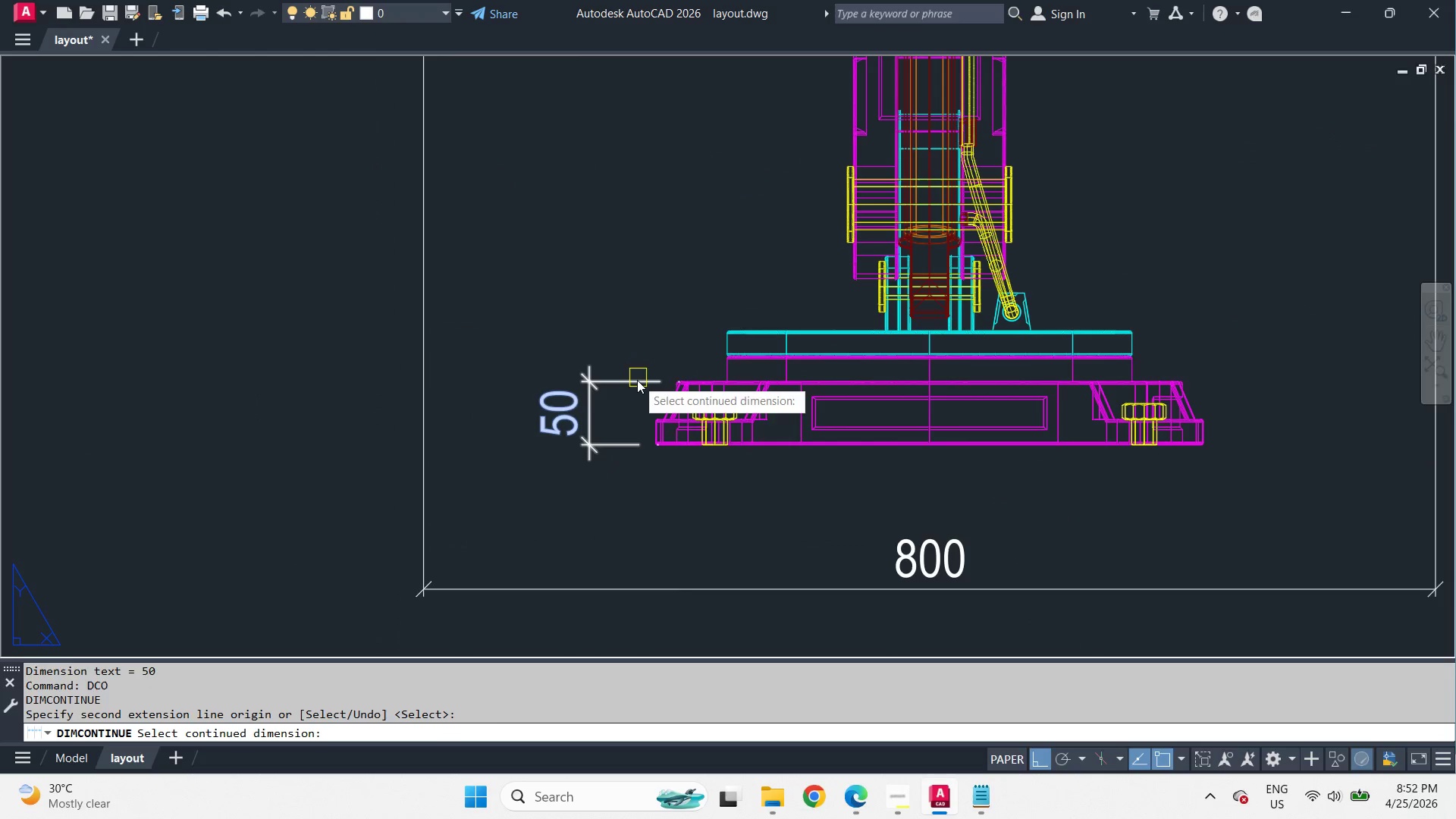 
left_click([636, 380])
 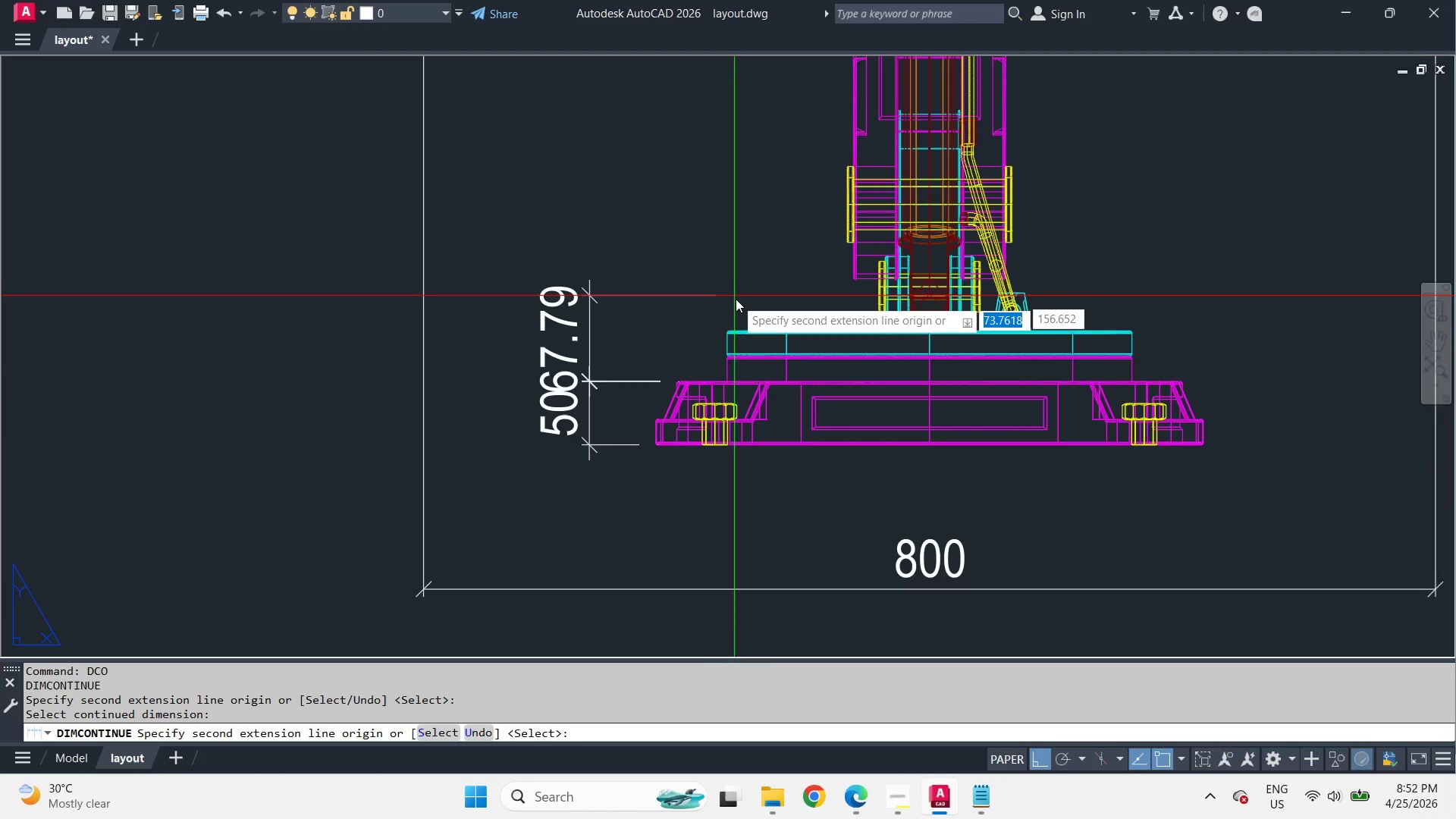 
scroll: coordinate [736, 299], scroll_direction: up, amount: 2.0
 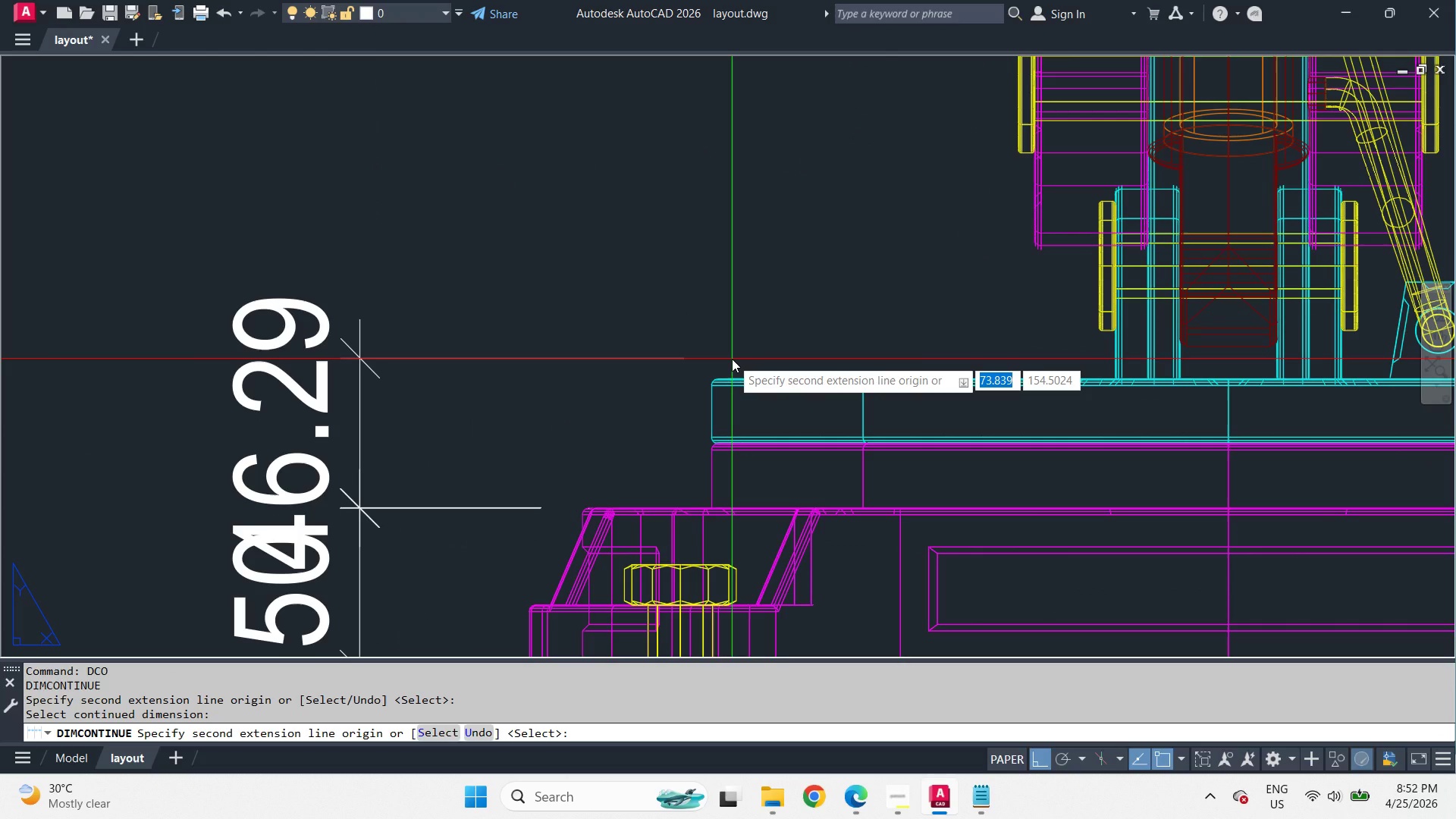 
type(en)
key(Backspace)
key(Backspace)
key(Backspace)
type(qua )
 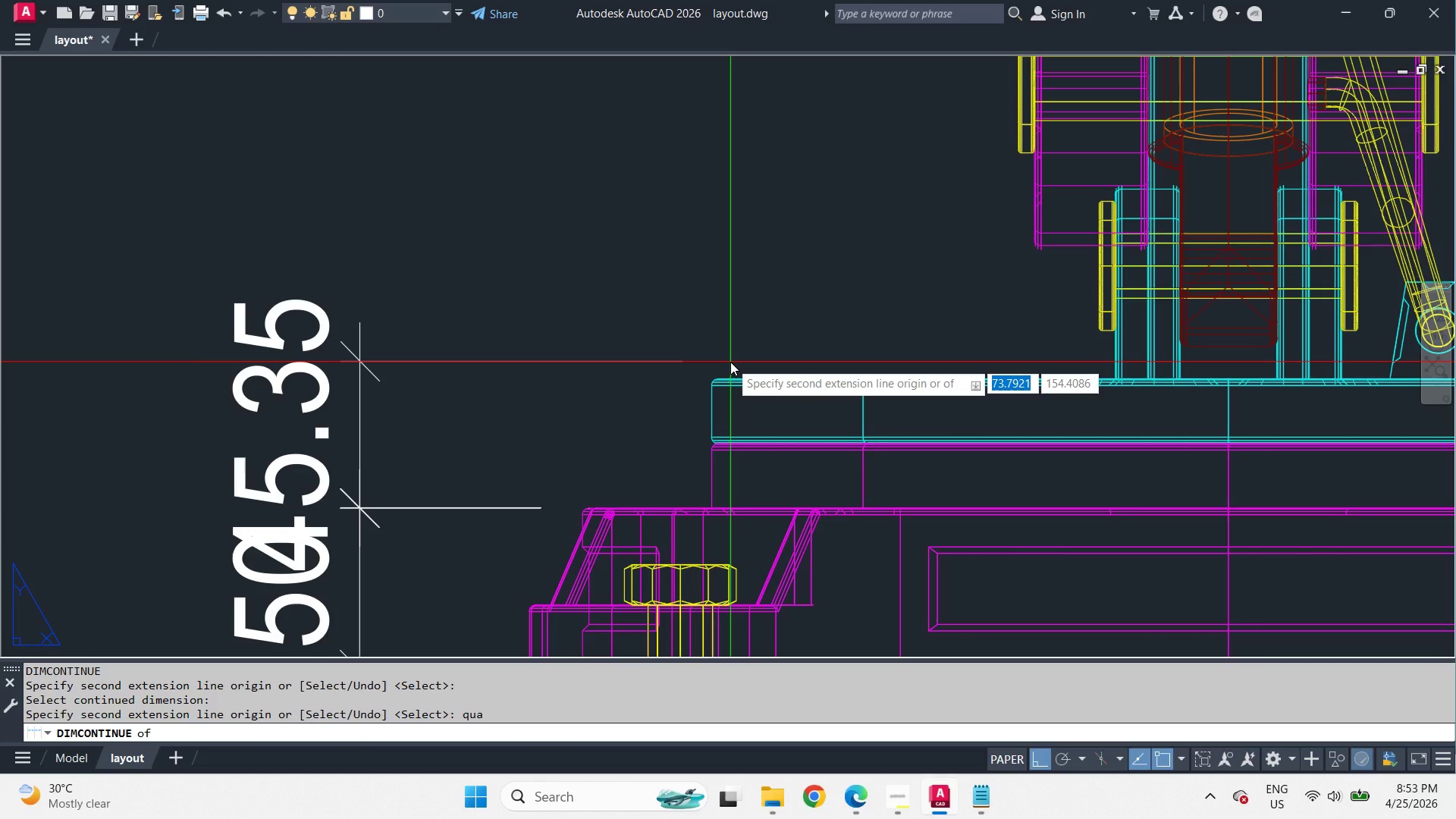 
left_click([721, 383])
 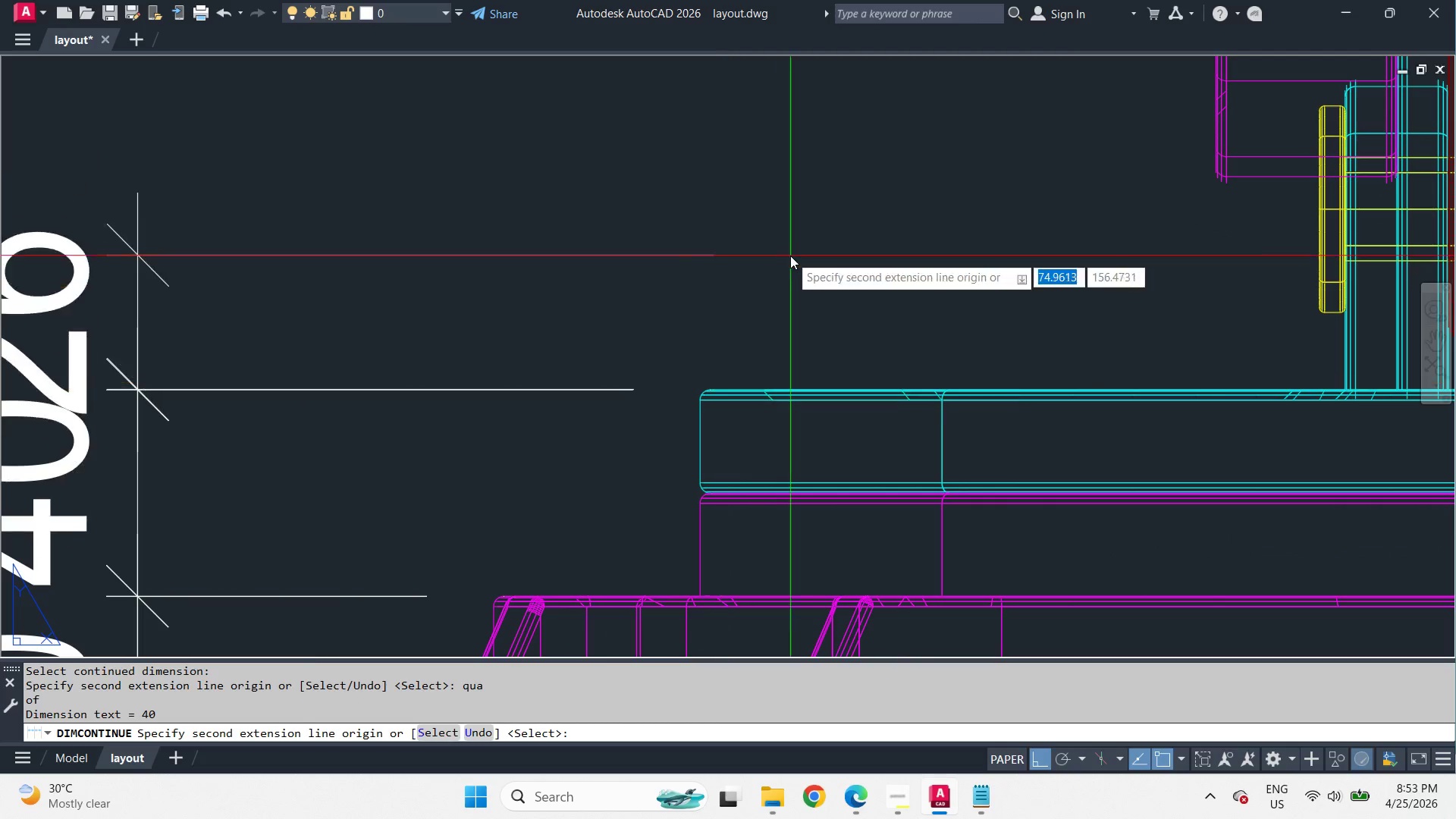 
key(Space)
 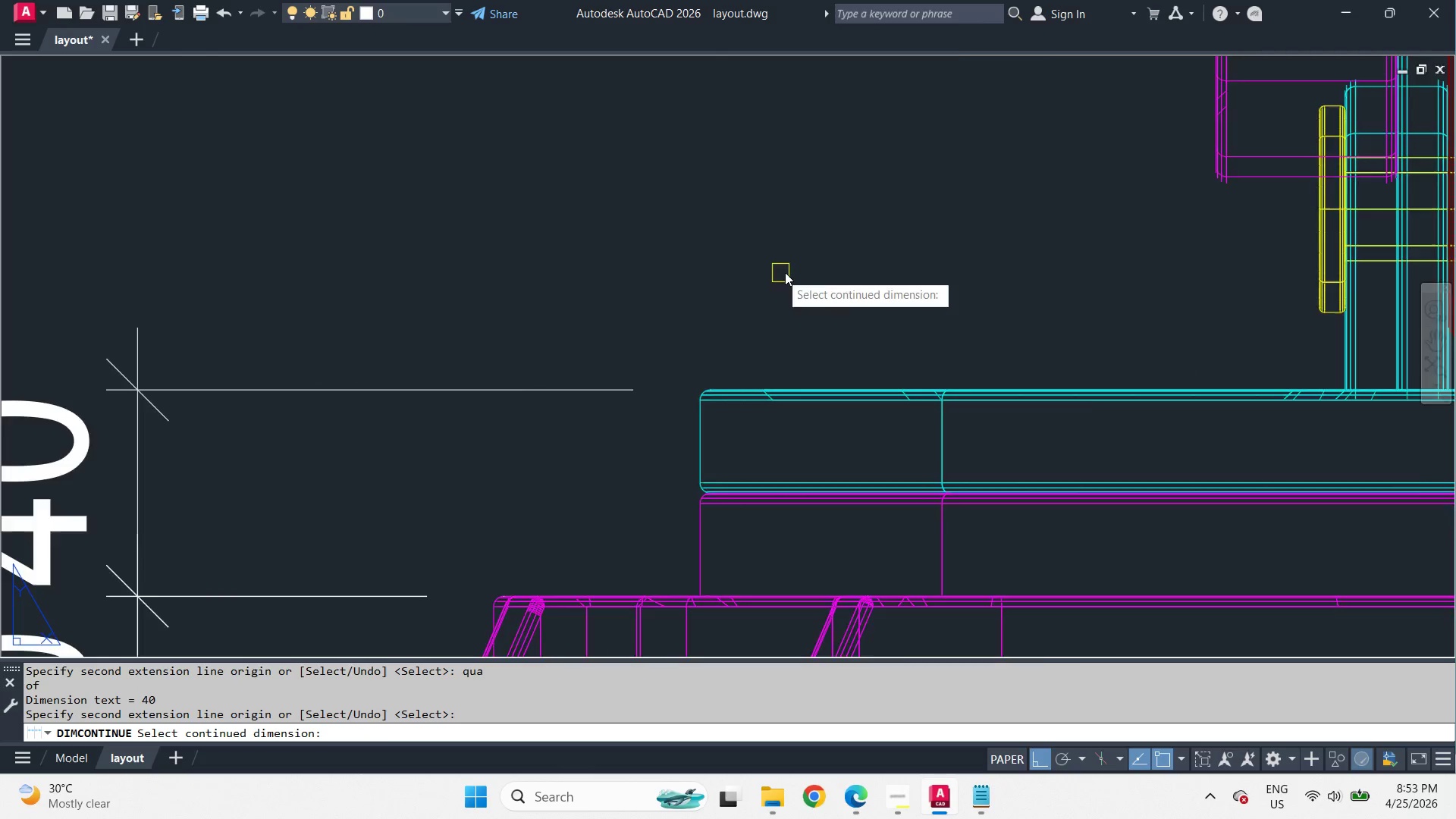 
scroll: coordinate [730, 362], scroll_direction: up, amount: 1.0
 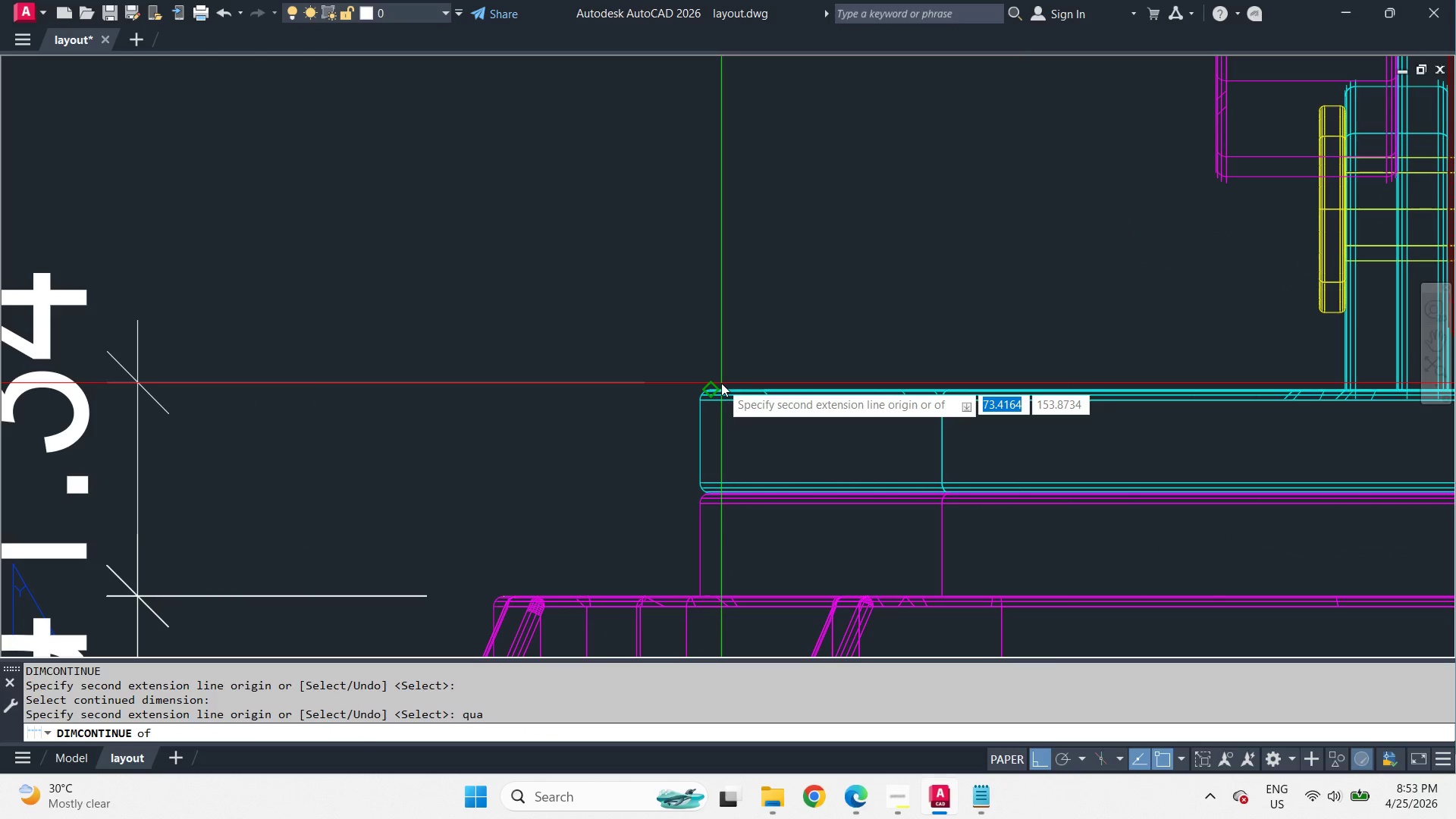 
key(Space)
 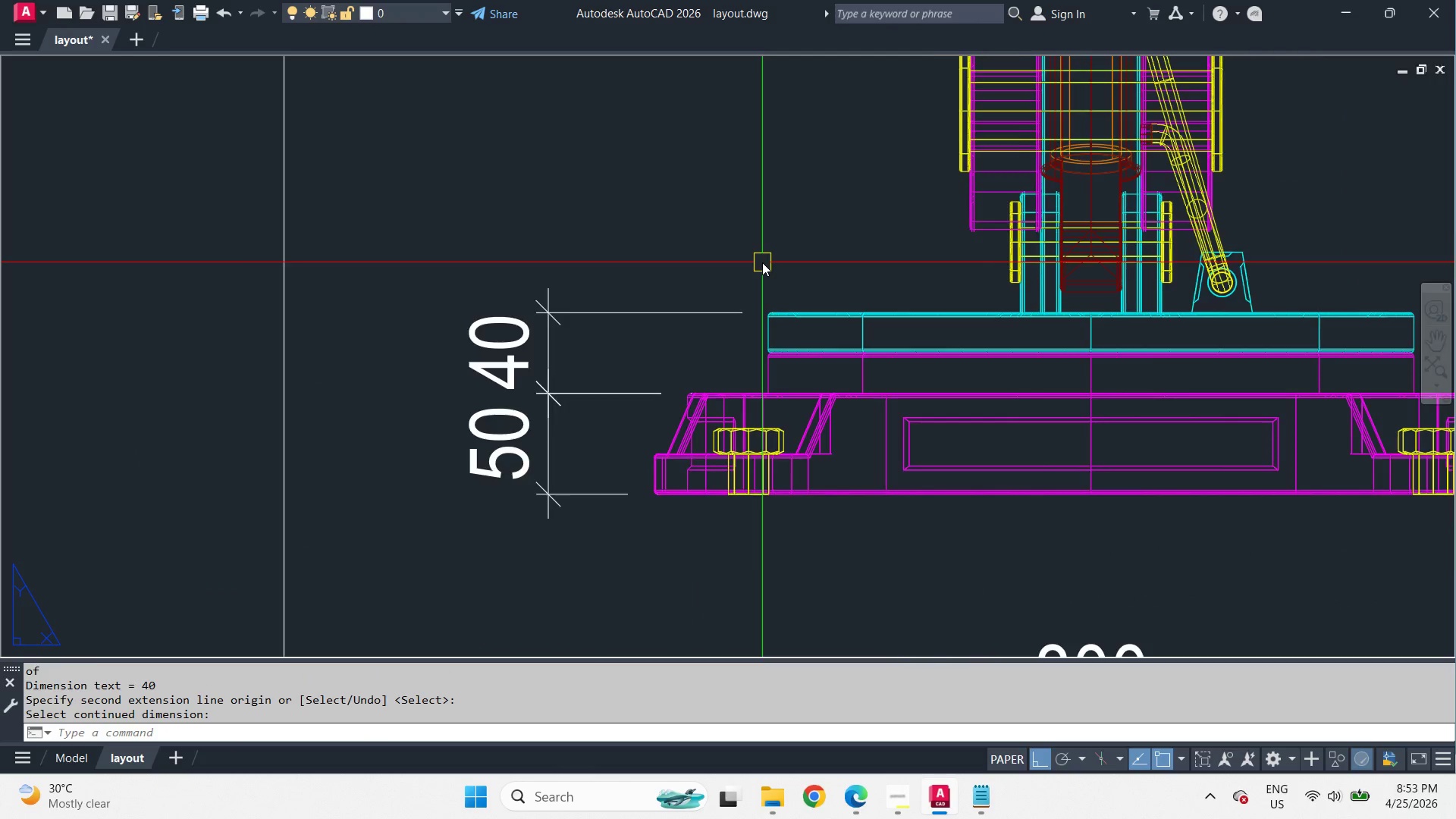 
scroll: coordinate [775, 375], scroll_direction: down, amount: 6.0
 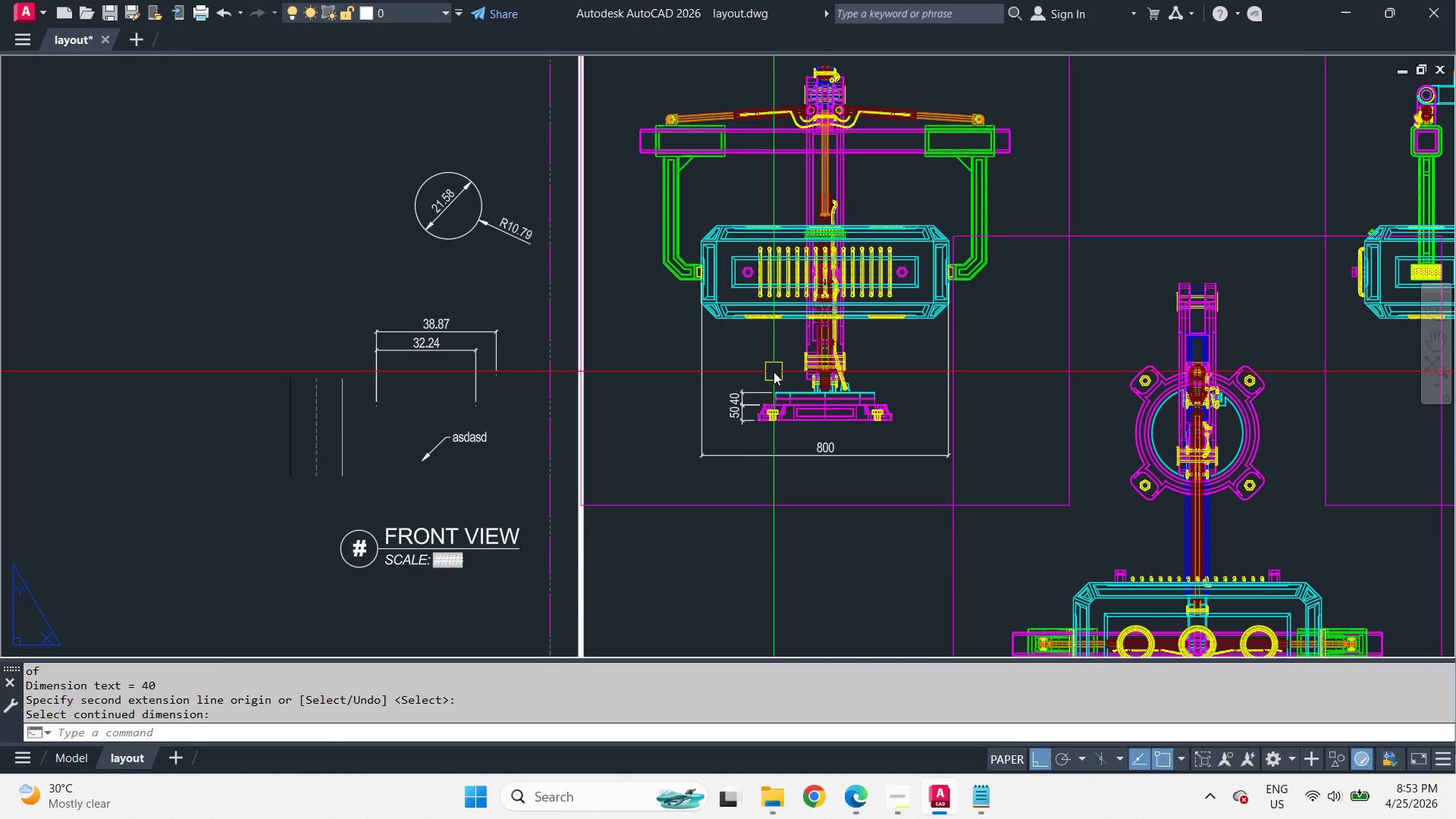 
scroll: coordinate [773, 371], scroll_direction: up, amount: 1.0
 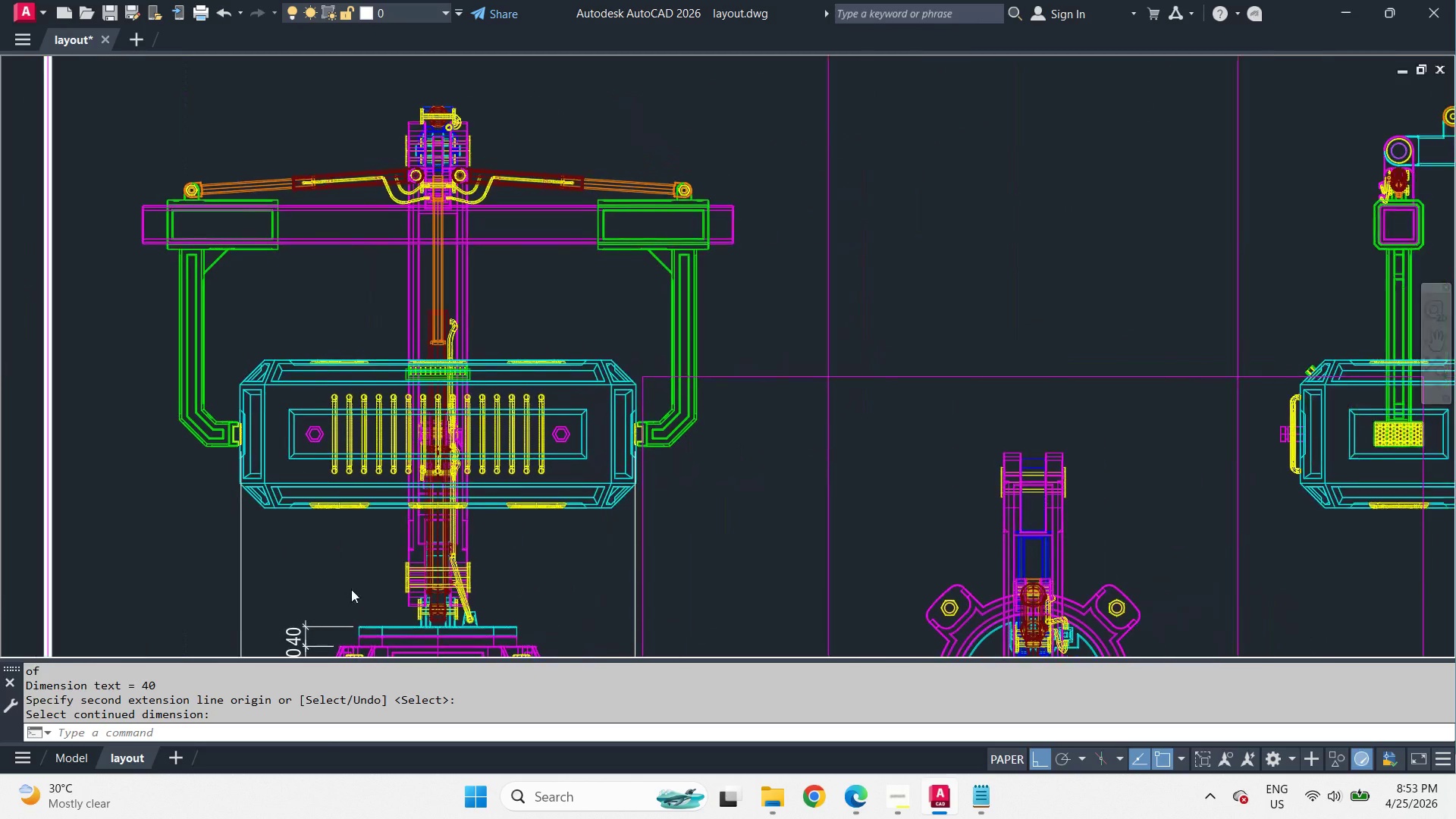 
scroll: coordinate [350, 556], scroll_direction: down, amount: 1.0
 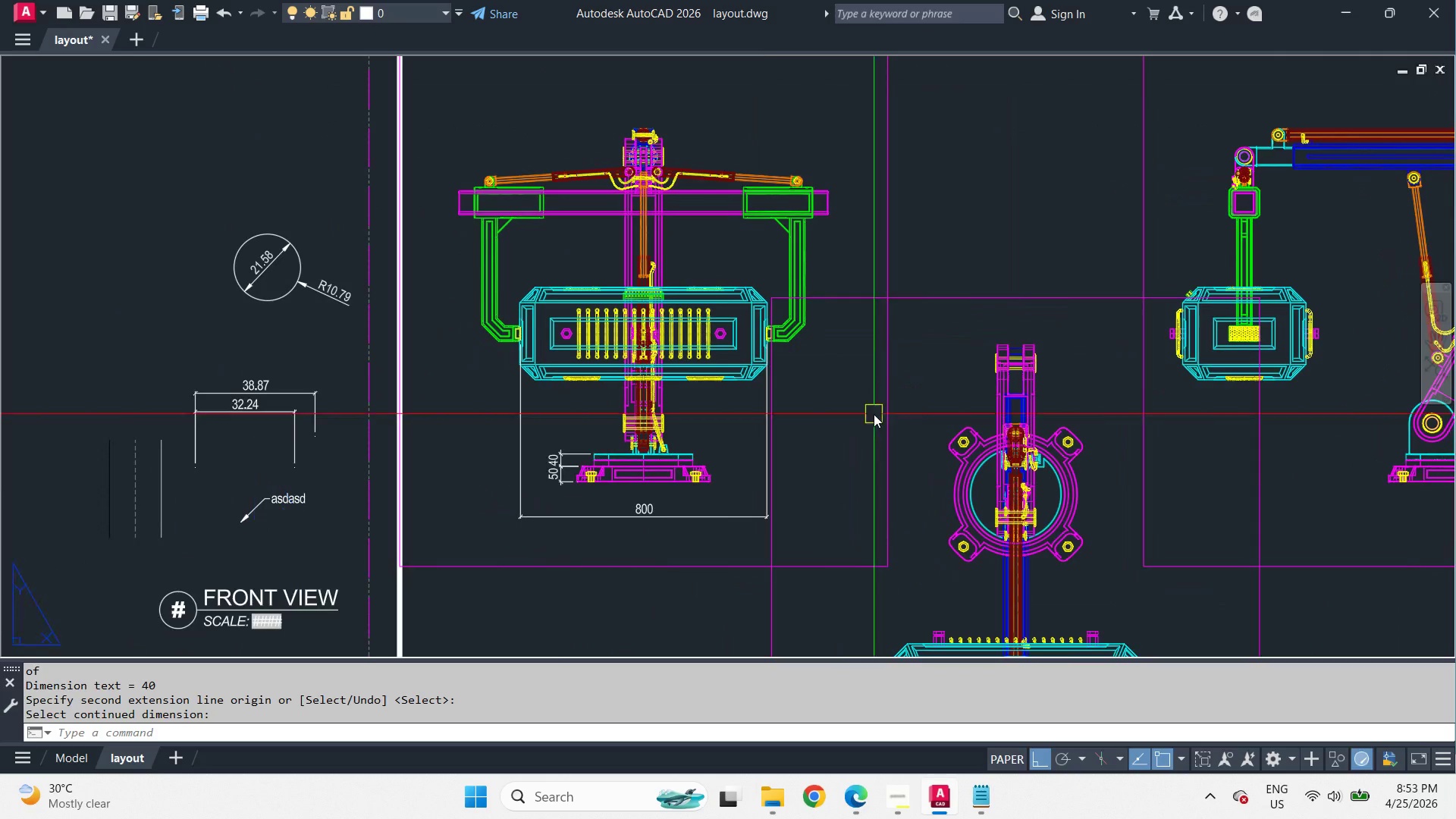 
scroll: coordinate [507, 442], scroll_direction: up, amount: 1.0
 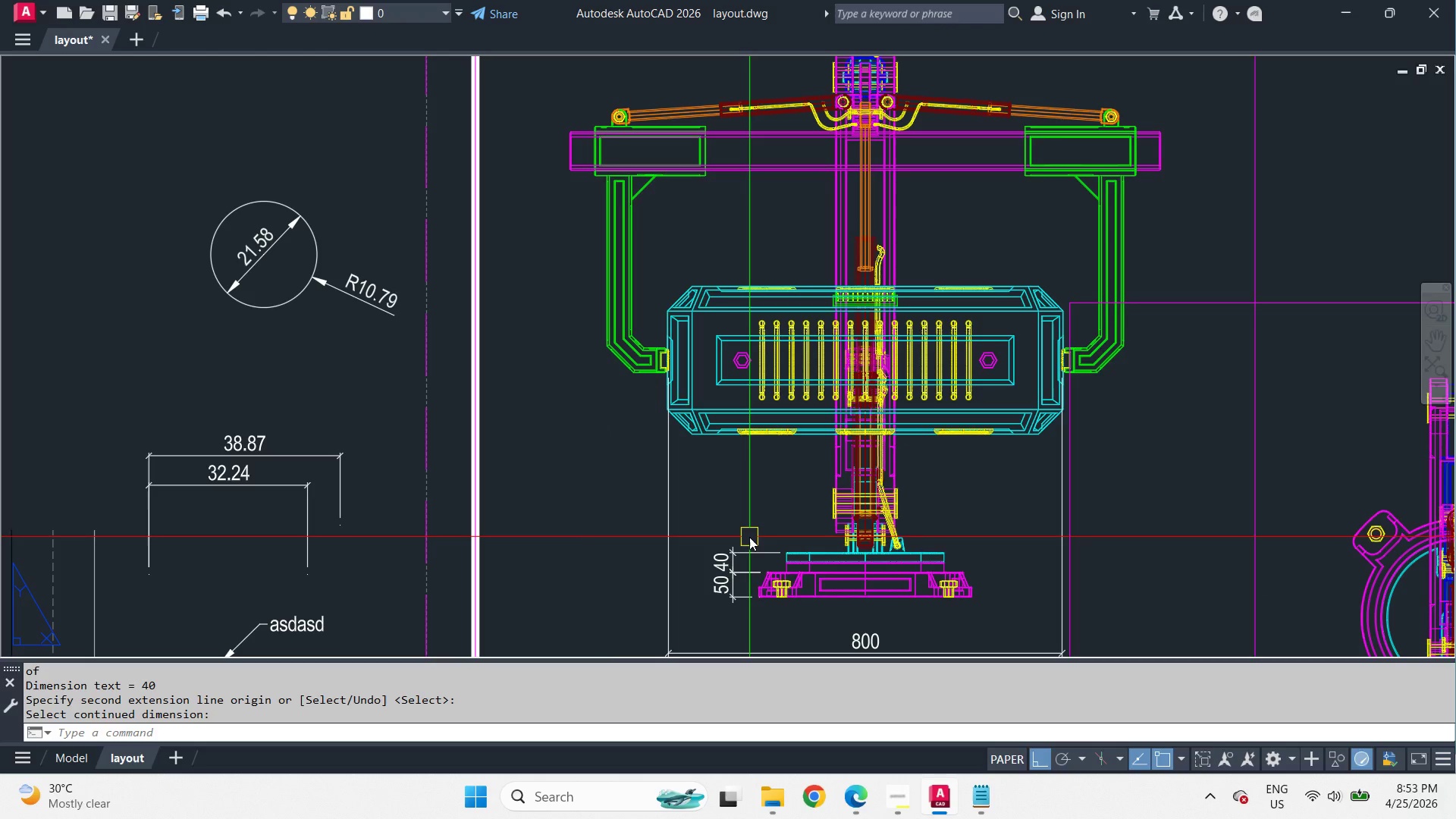 
key(D)
 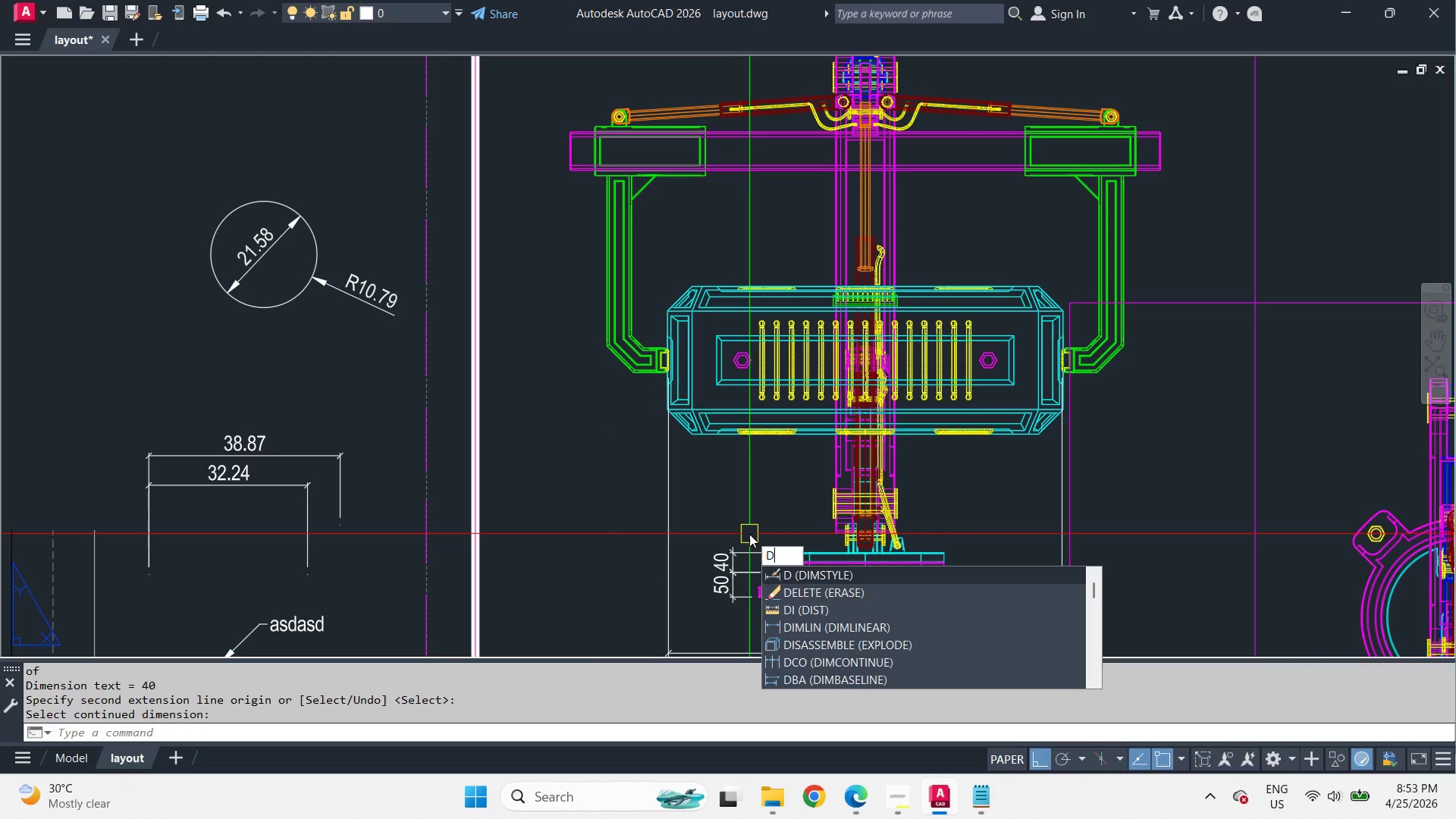 
type(ba  )
 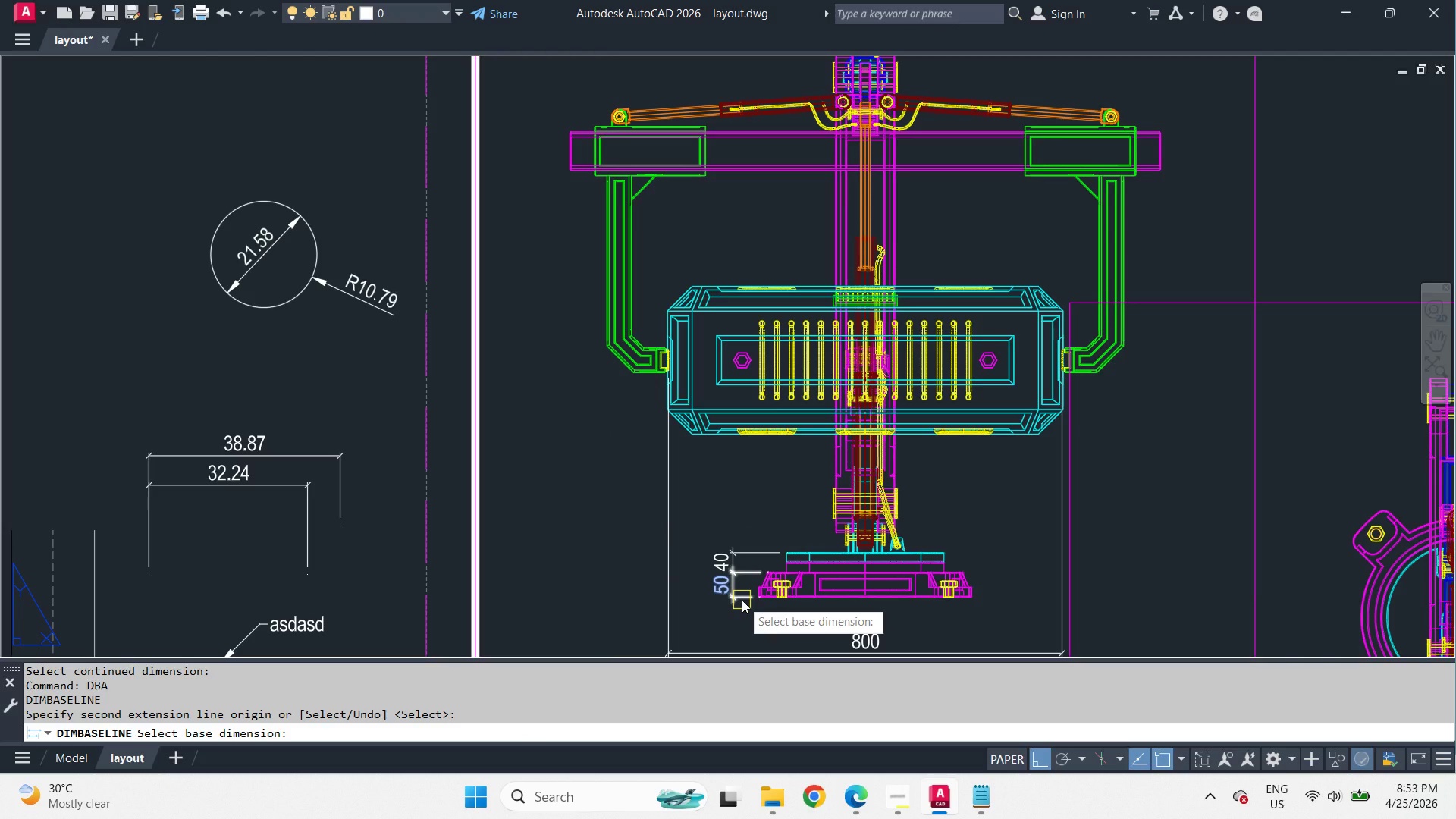 
left_click([742, 600])
 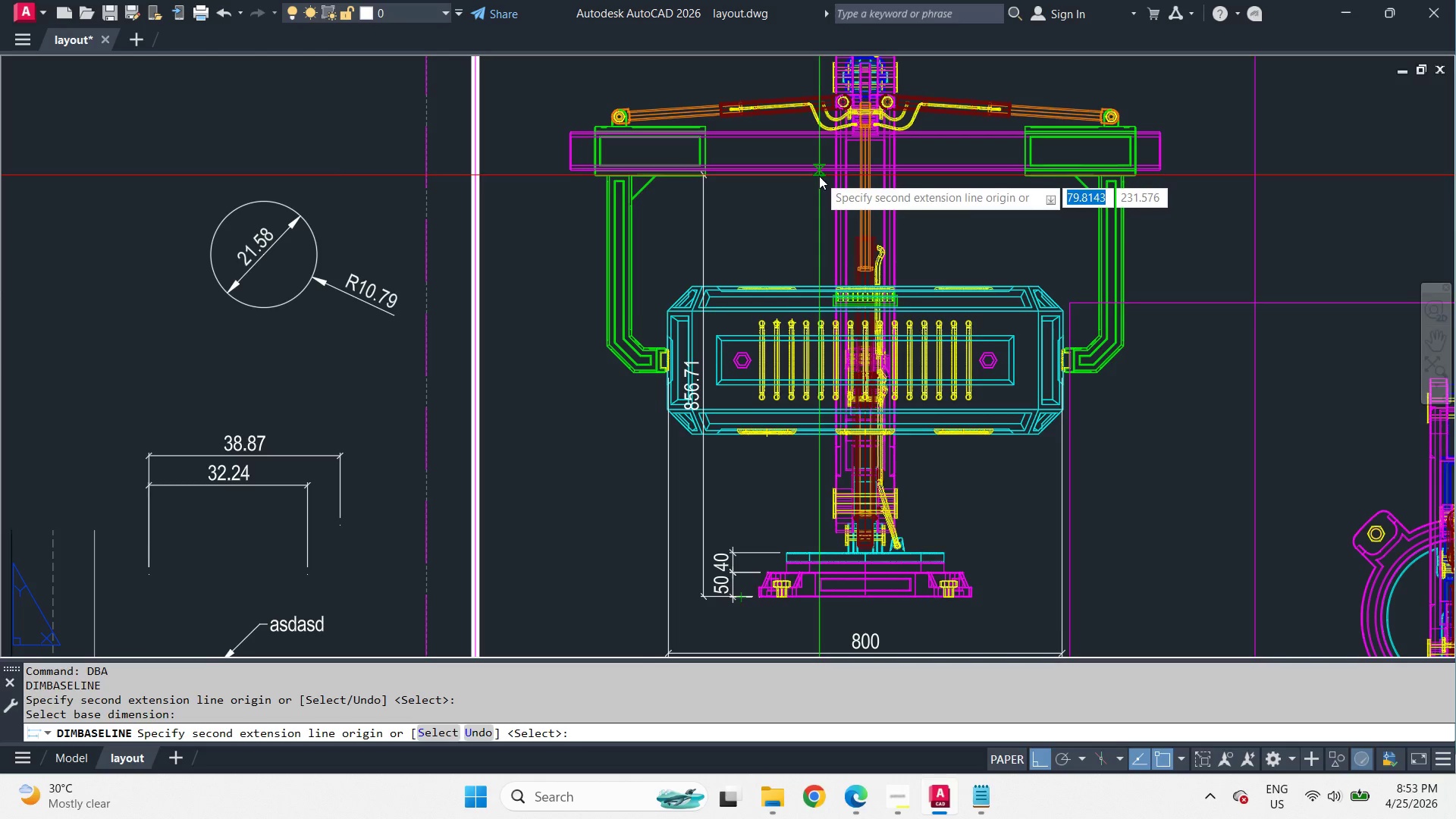 
scroll: coordinate [793, 336], scroll_direction: up, amount: 2.0
 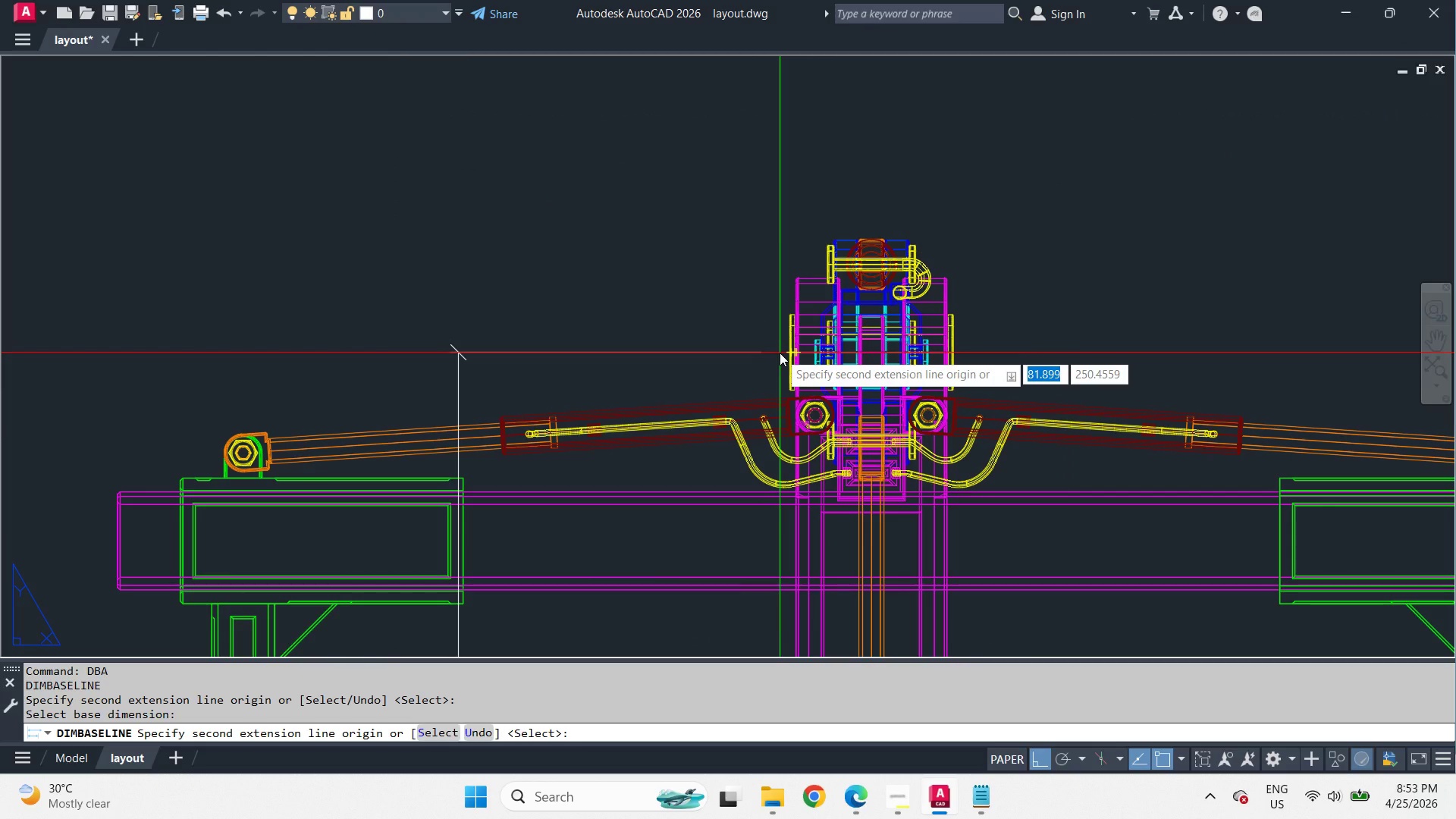 
key(Q)
 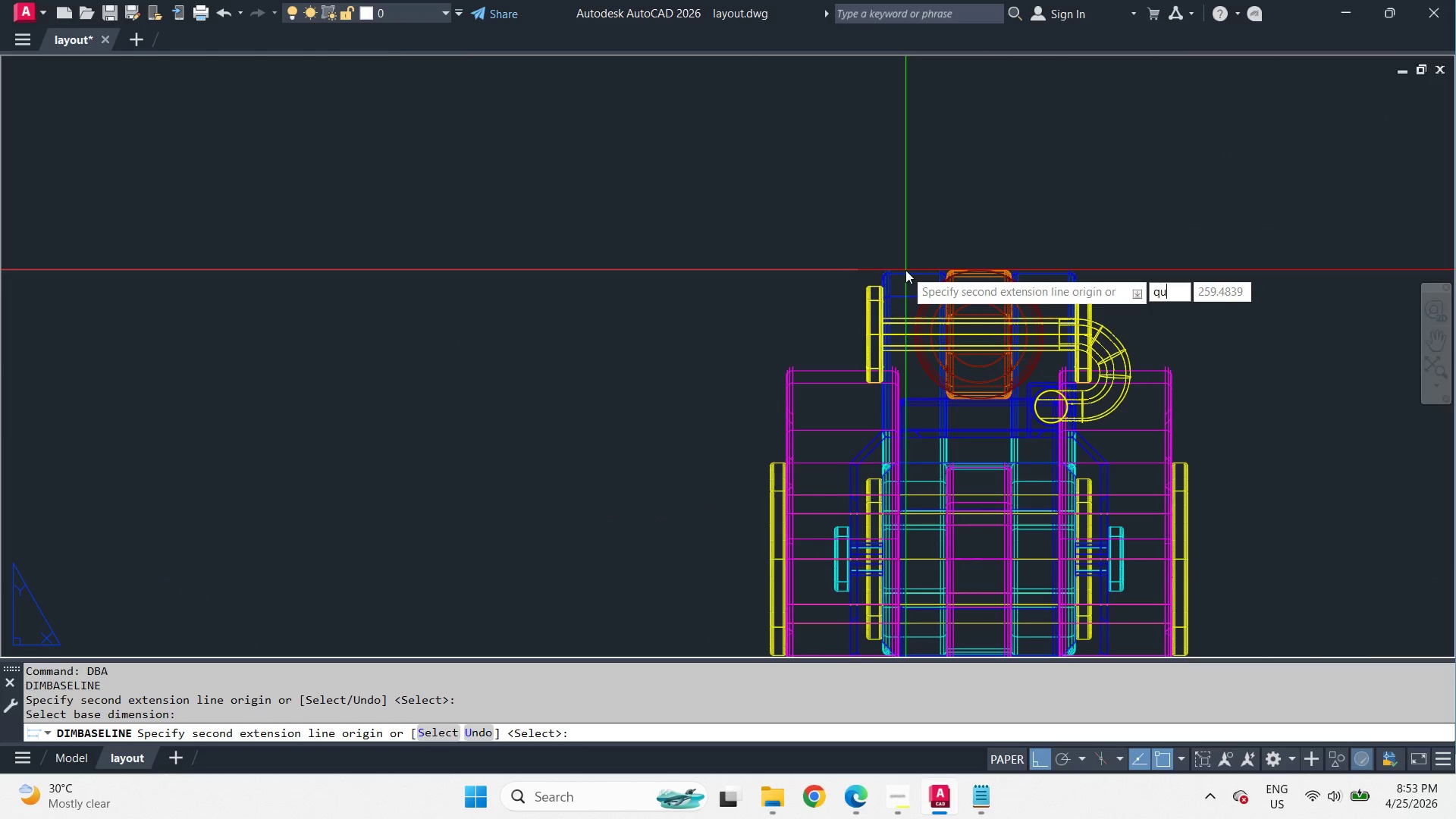 
scroll: coordinate [806, 207], scroll_direction: up, amount: 2.0
 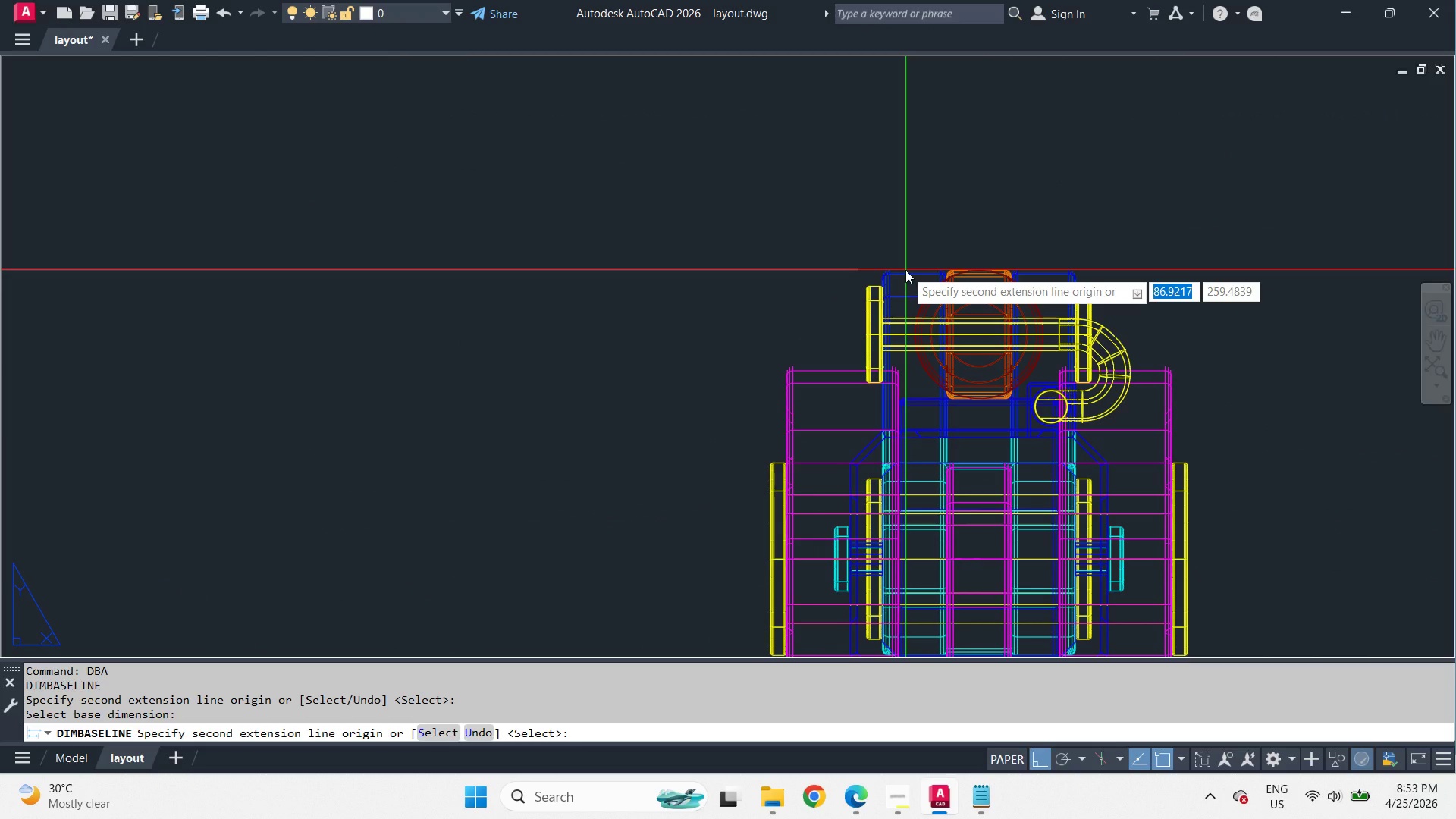 
type(ua )
 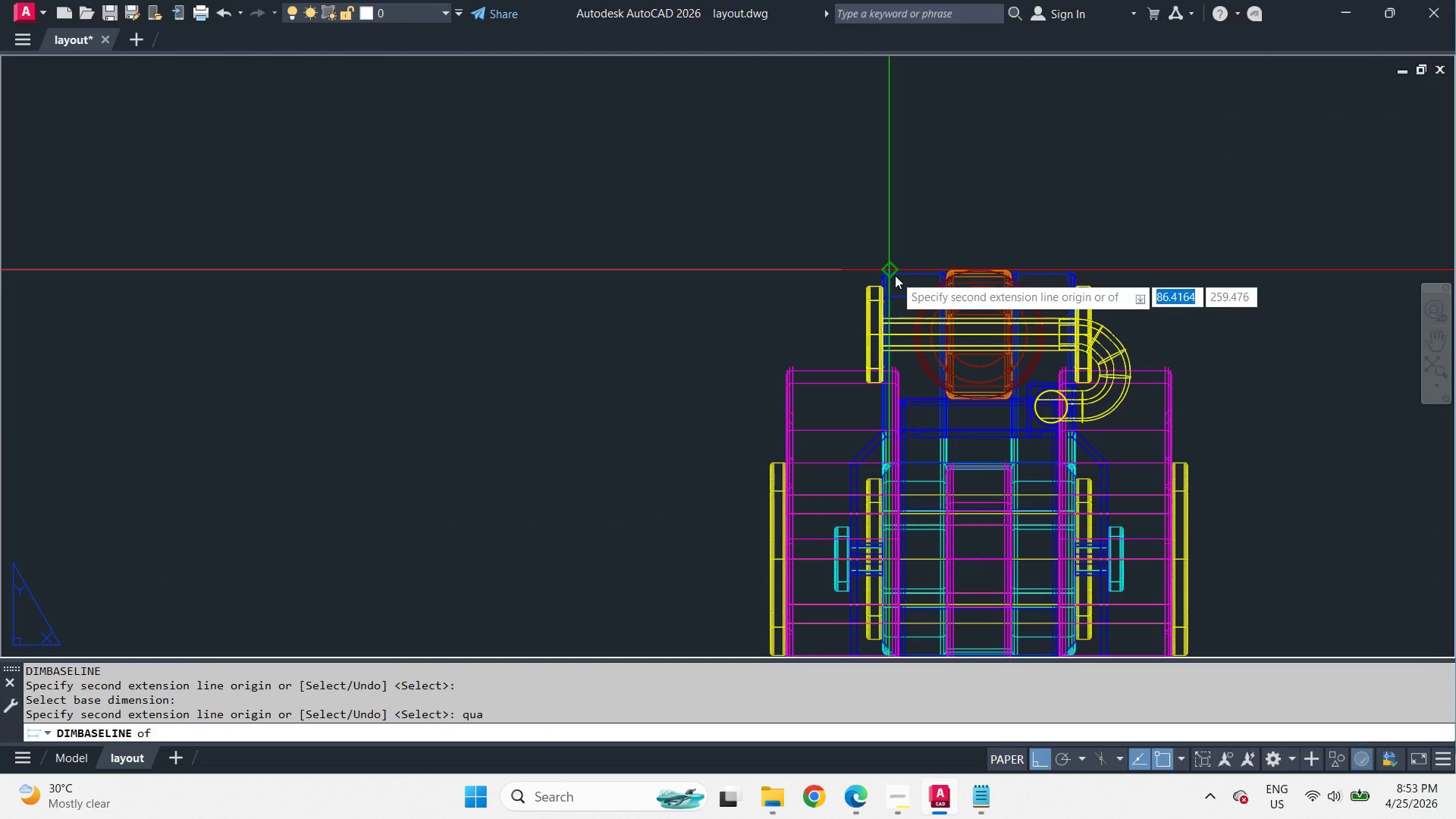 
left_click([895, 275])
 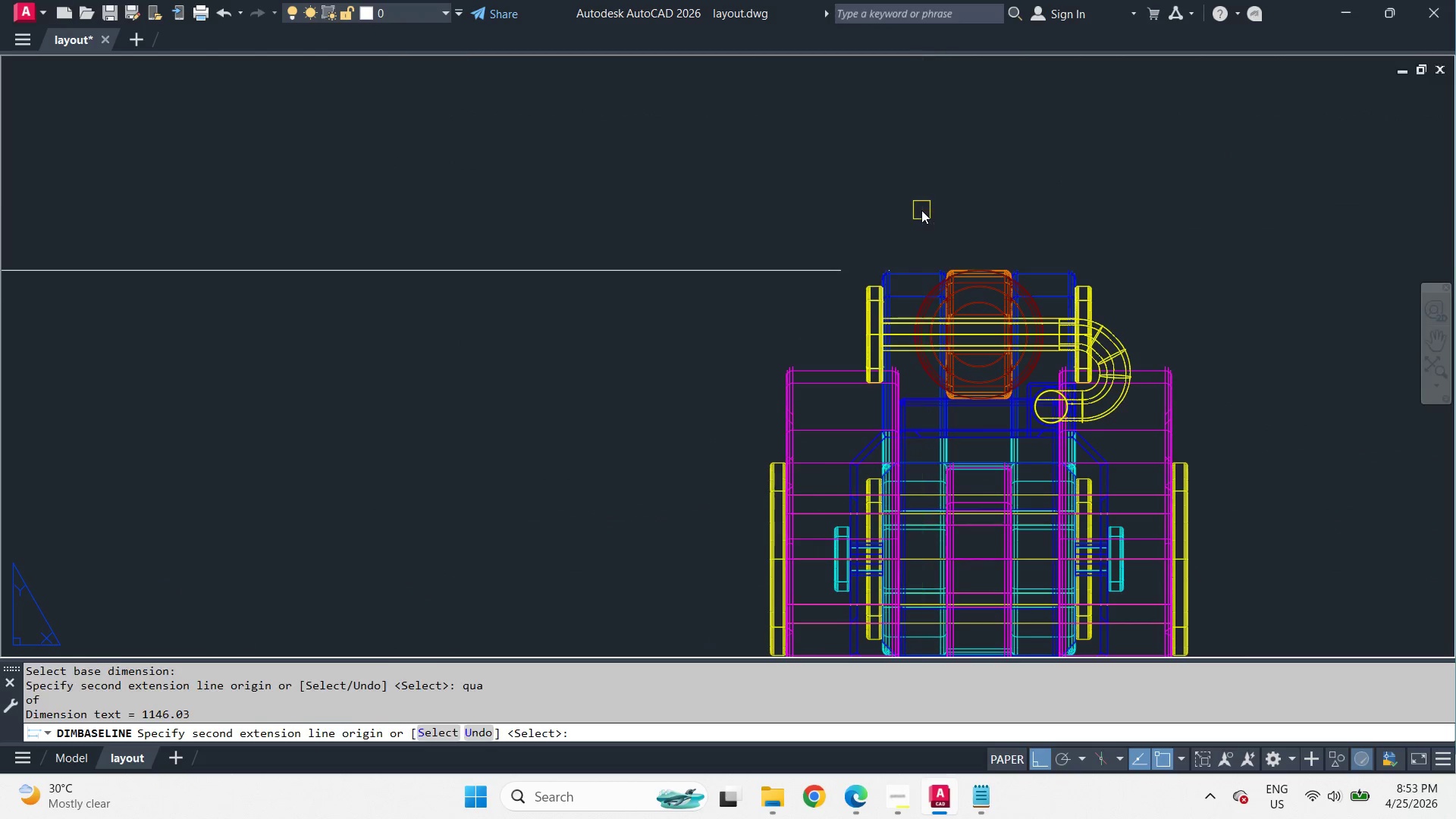 
key(Space)
 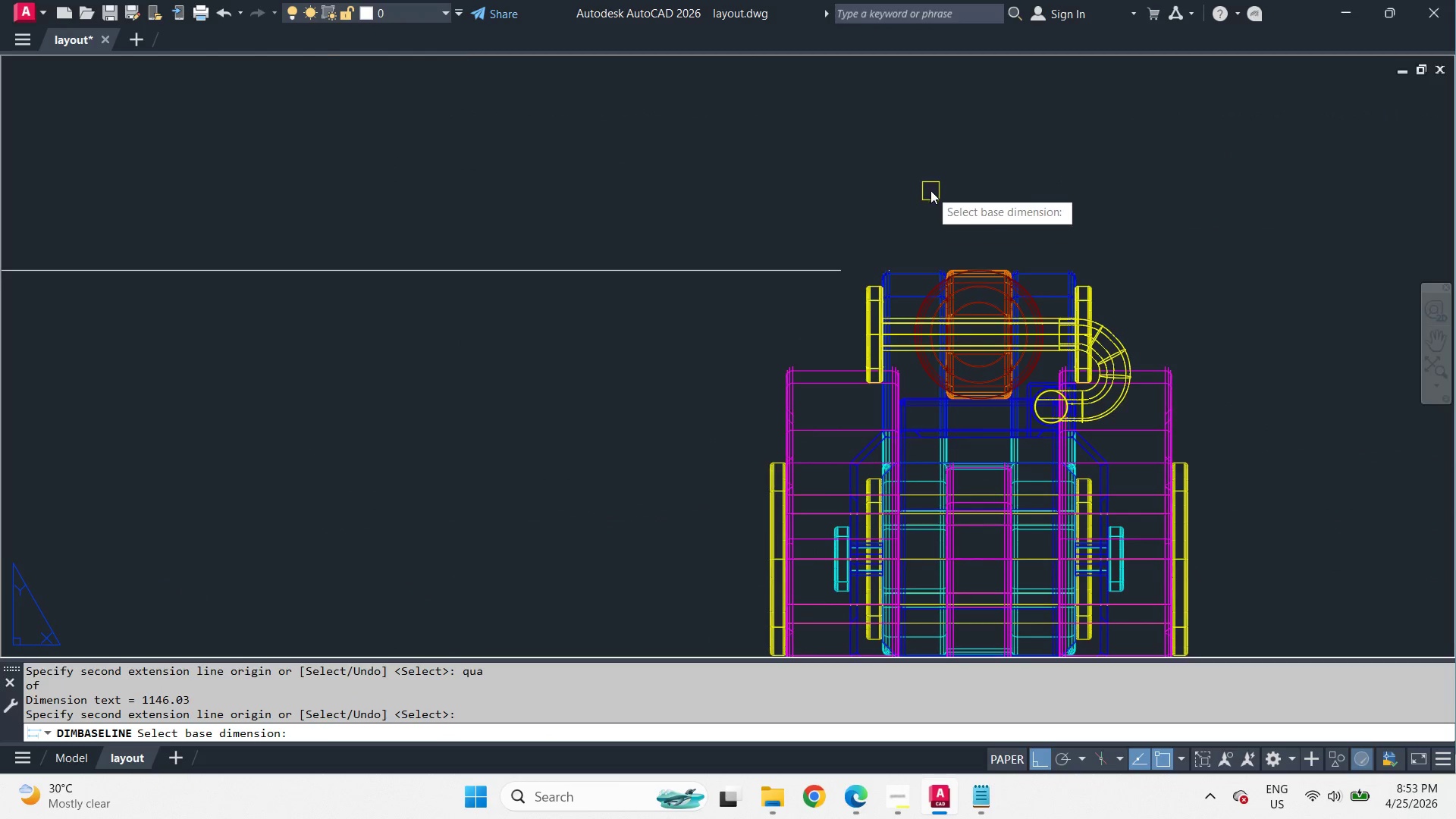 
key(Space)
 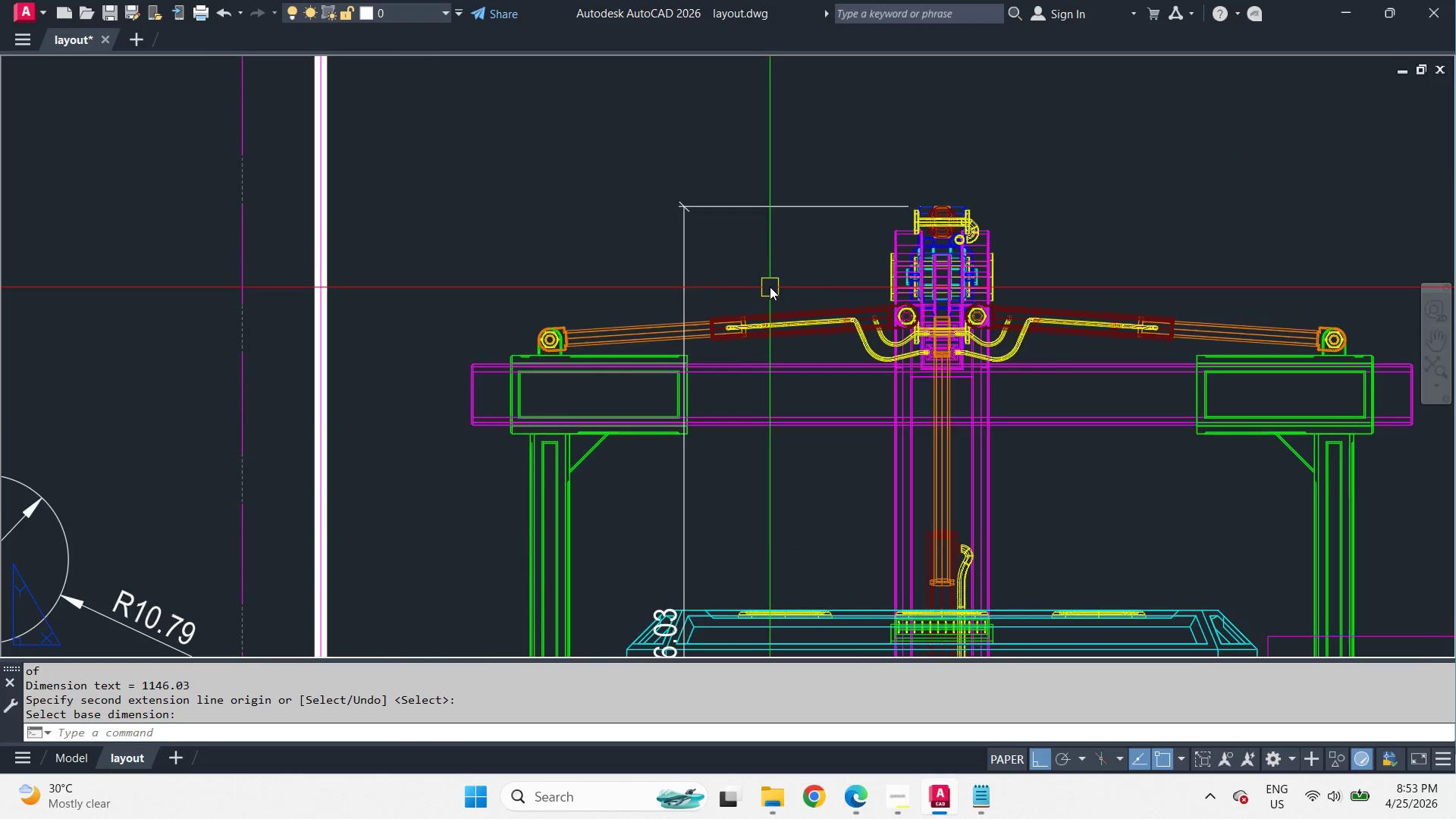 
scroll: coordinate [930, 185], scroll_direction: down, amount: 3.0
 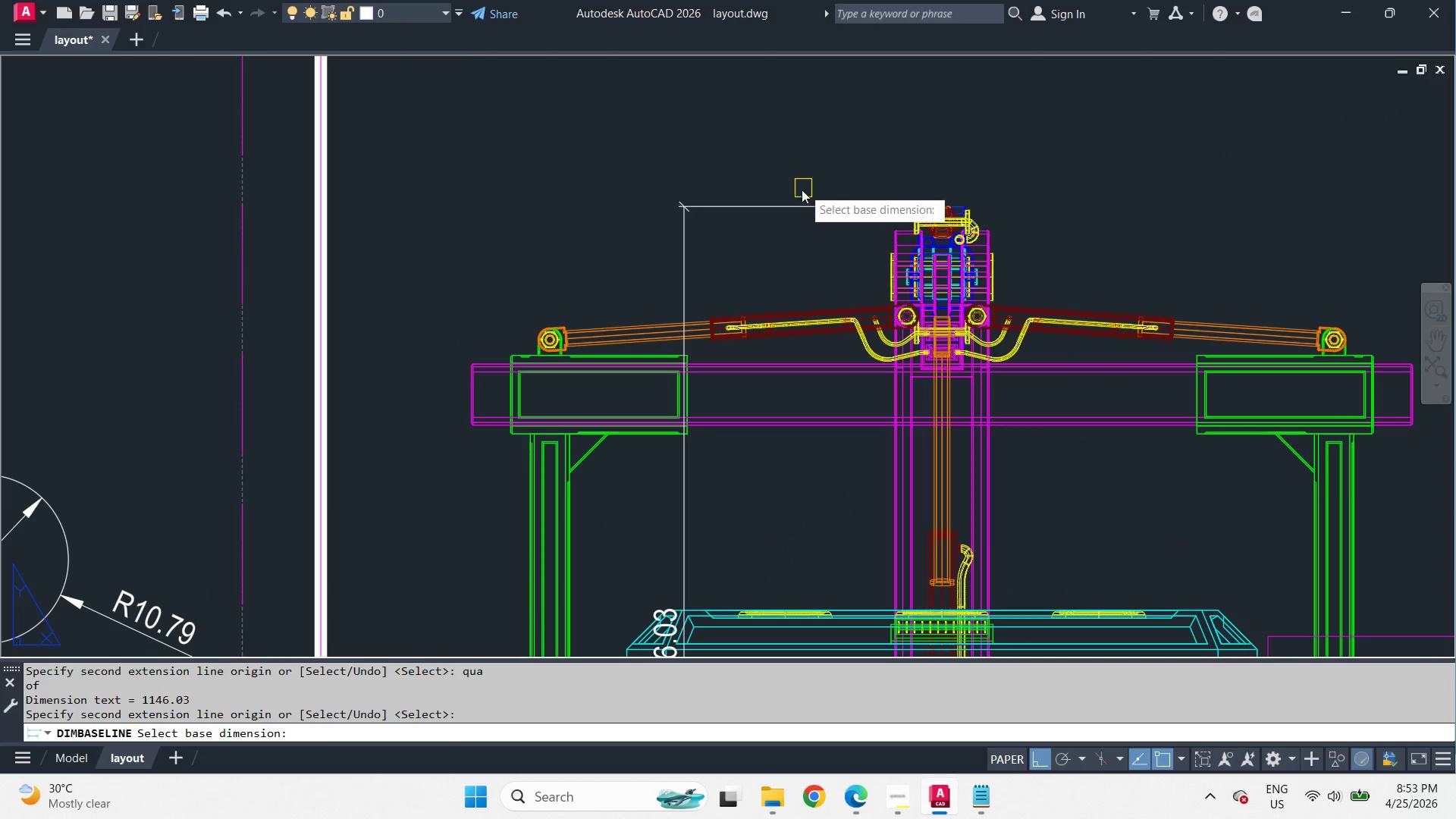 
key(S)
 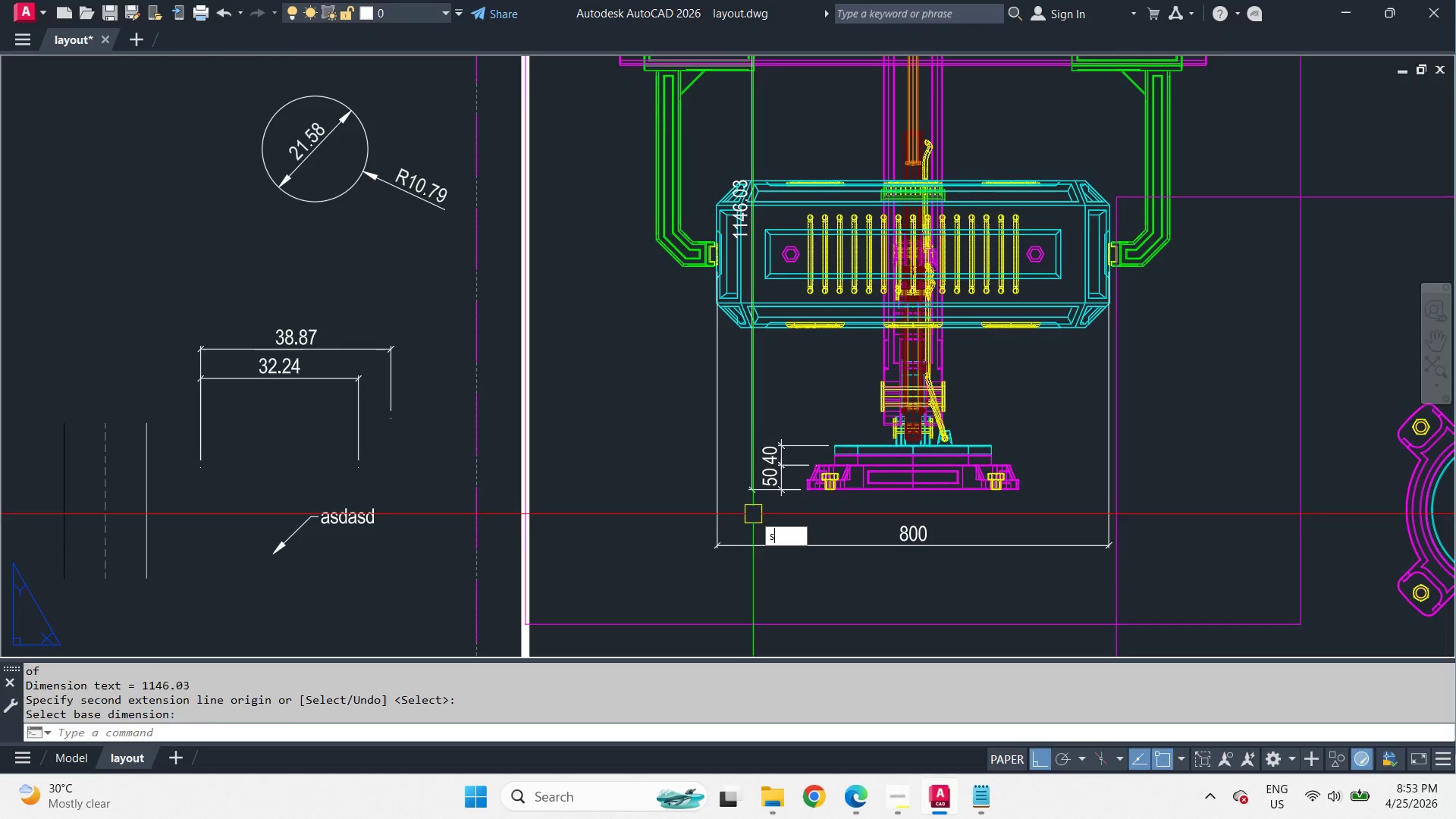 
key(Space)
 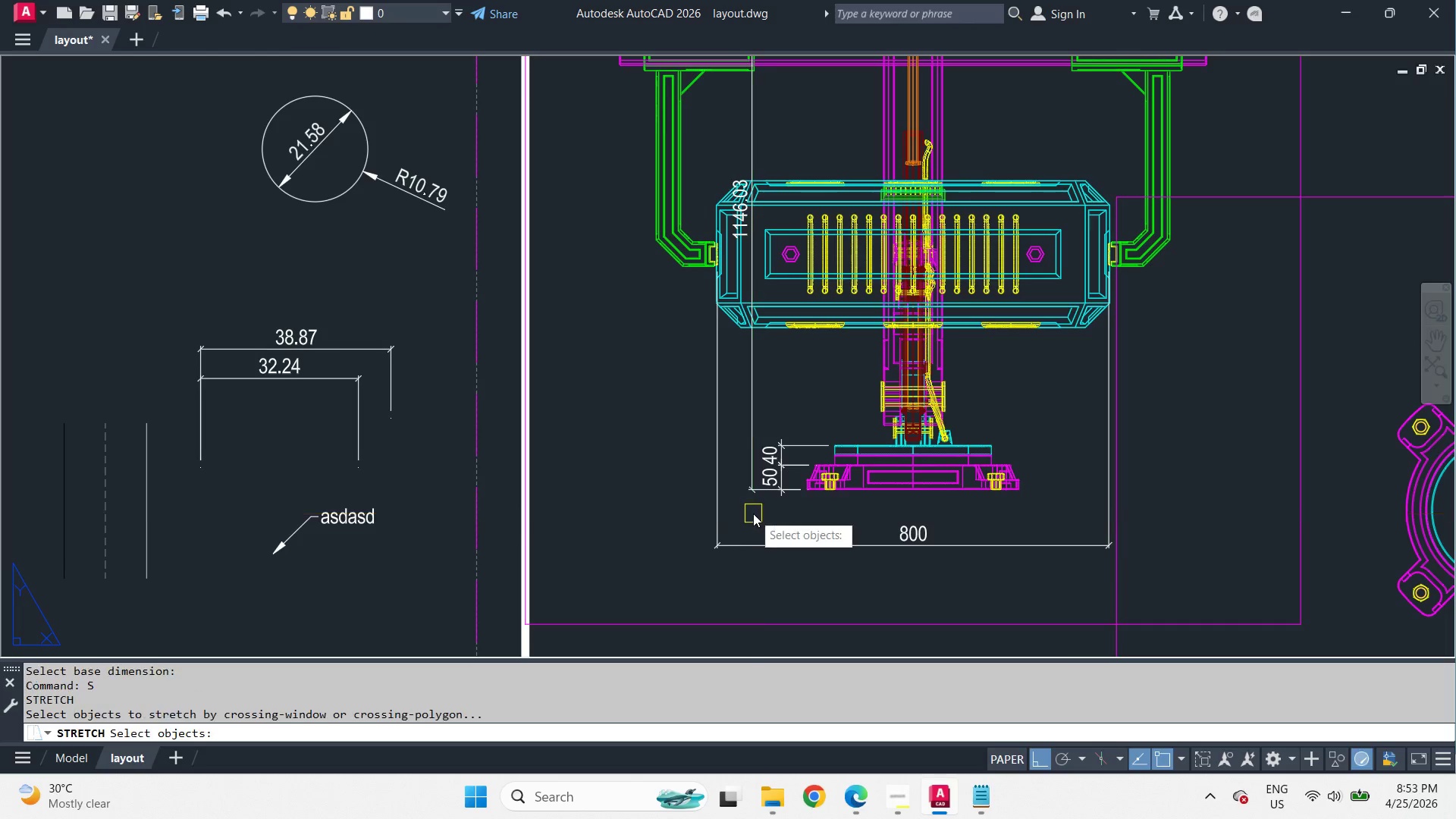 
left_click_drag(start_coordinate=[753, 513], to_coordinate=[753, 508])
 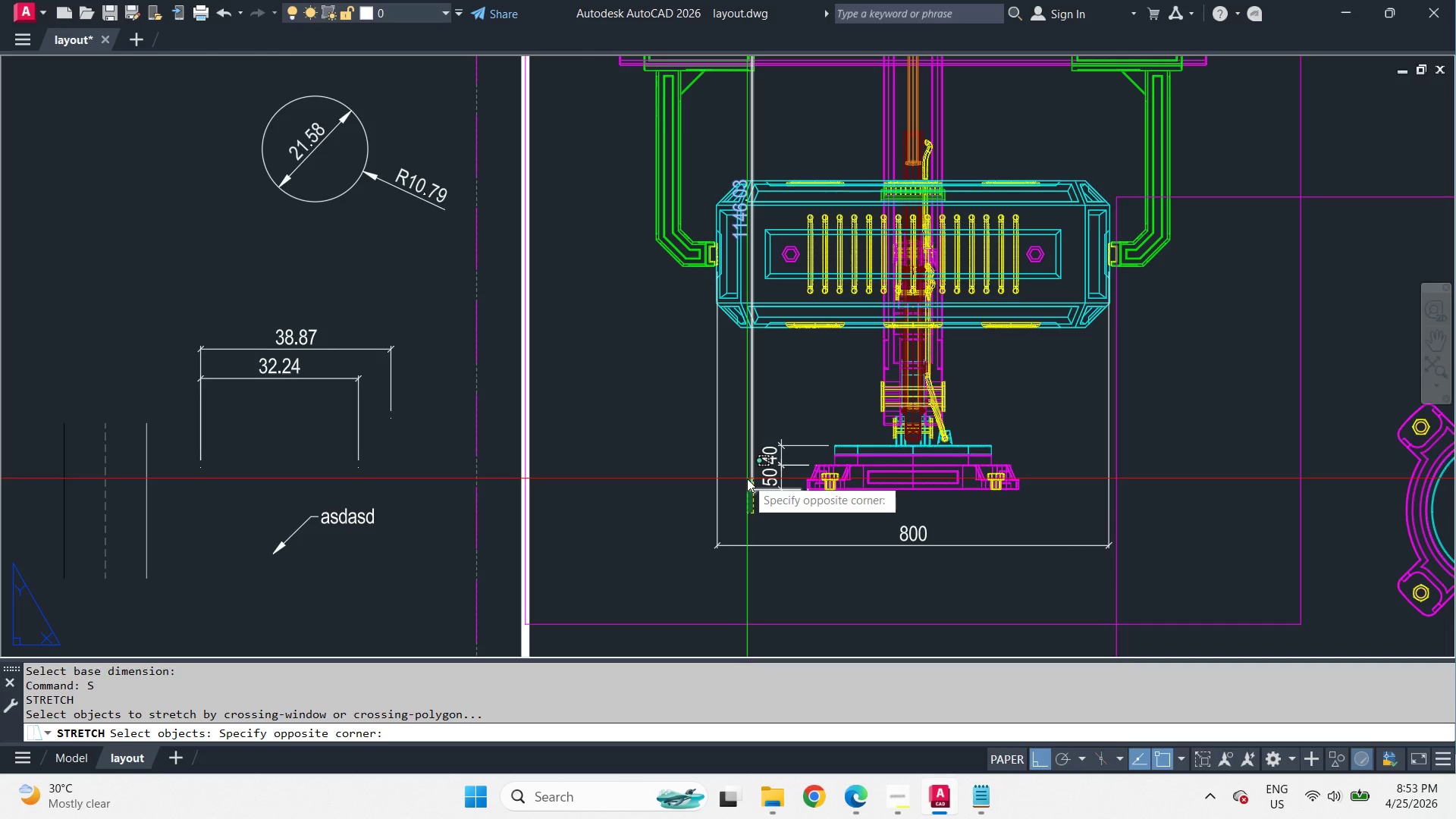 
scroll: coordinate [779, 243], scroll_direction: down, amount: 3.0
 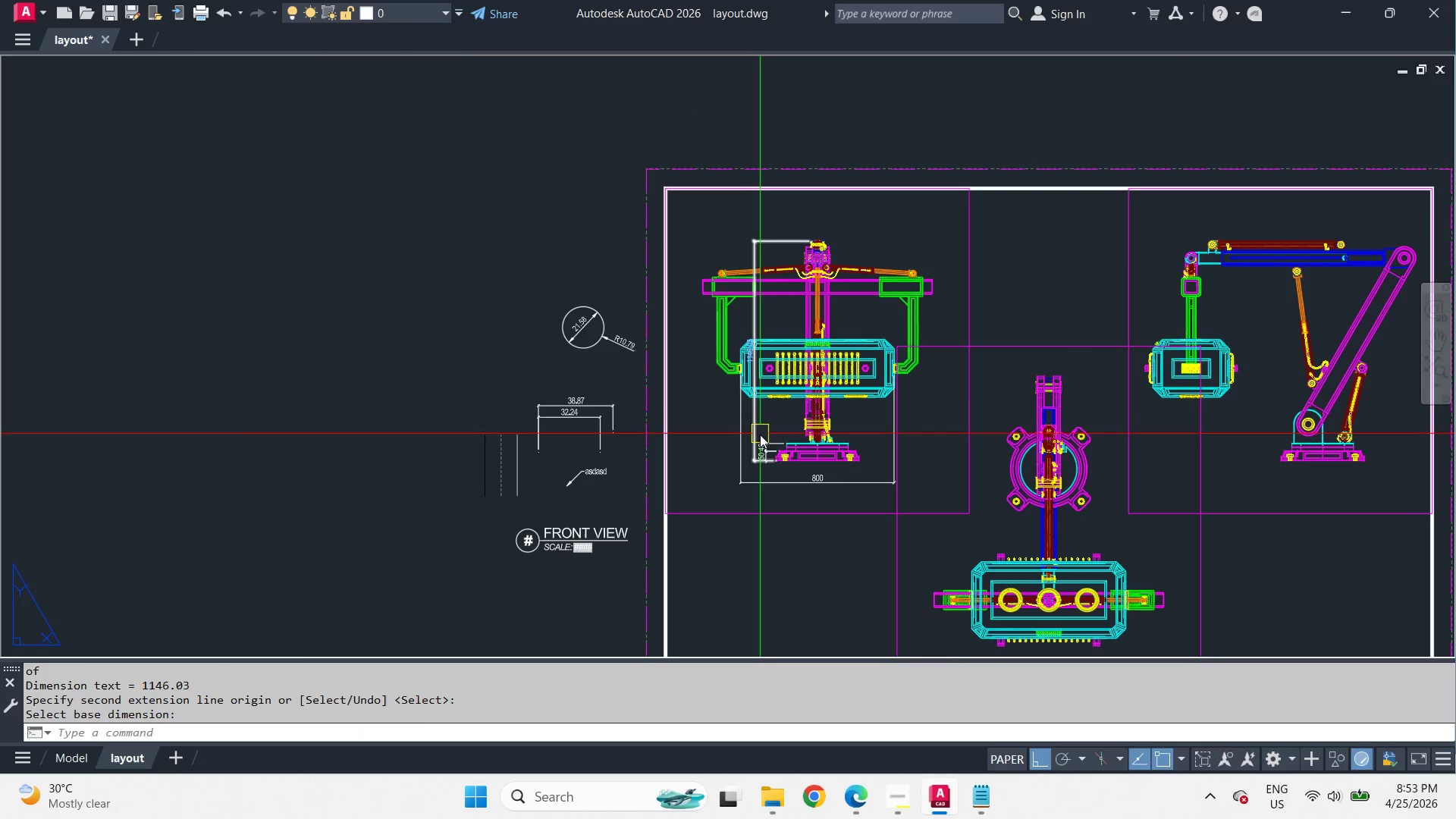 
left_click([747, 479])
 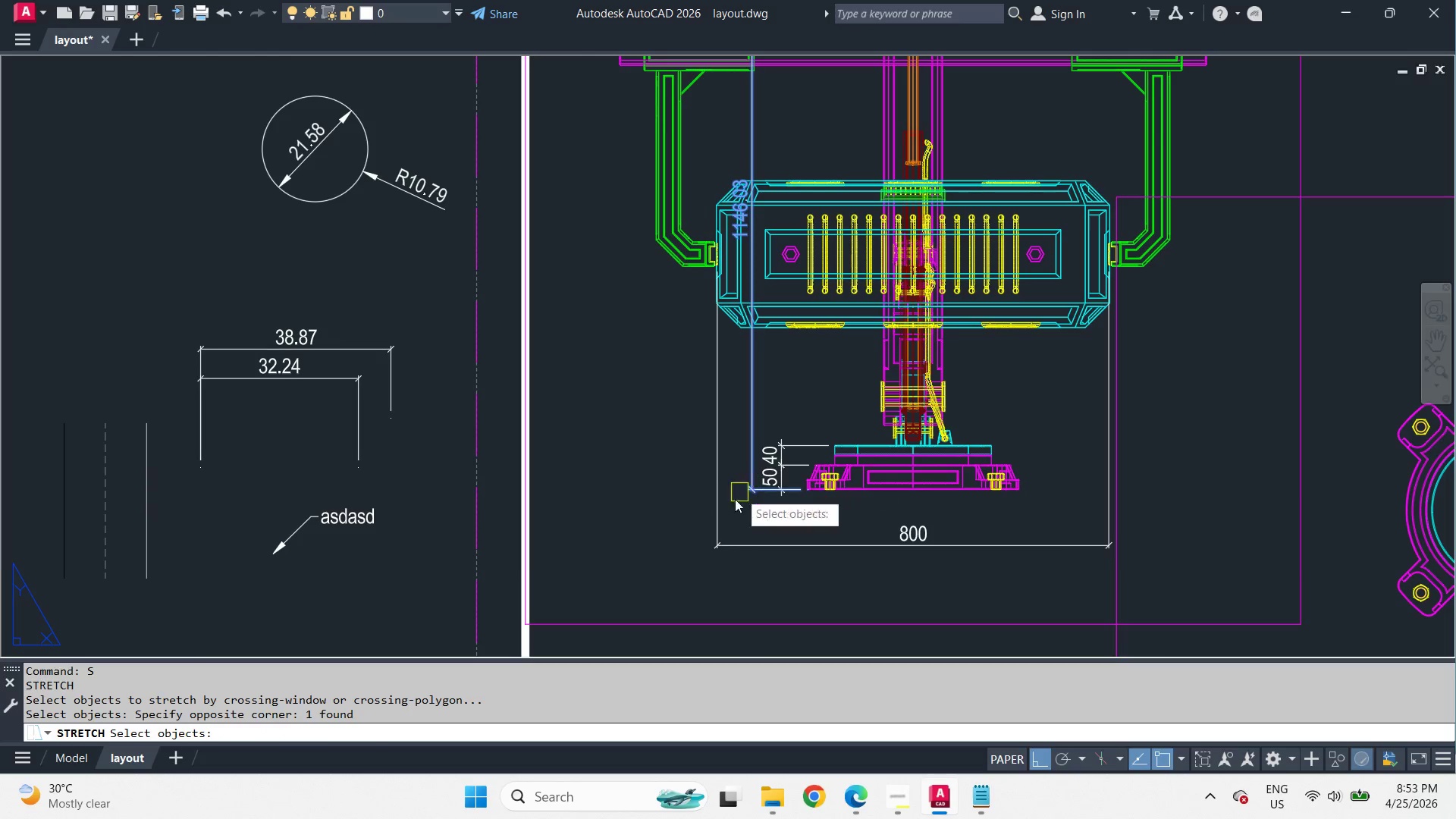 
key(Space)
 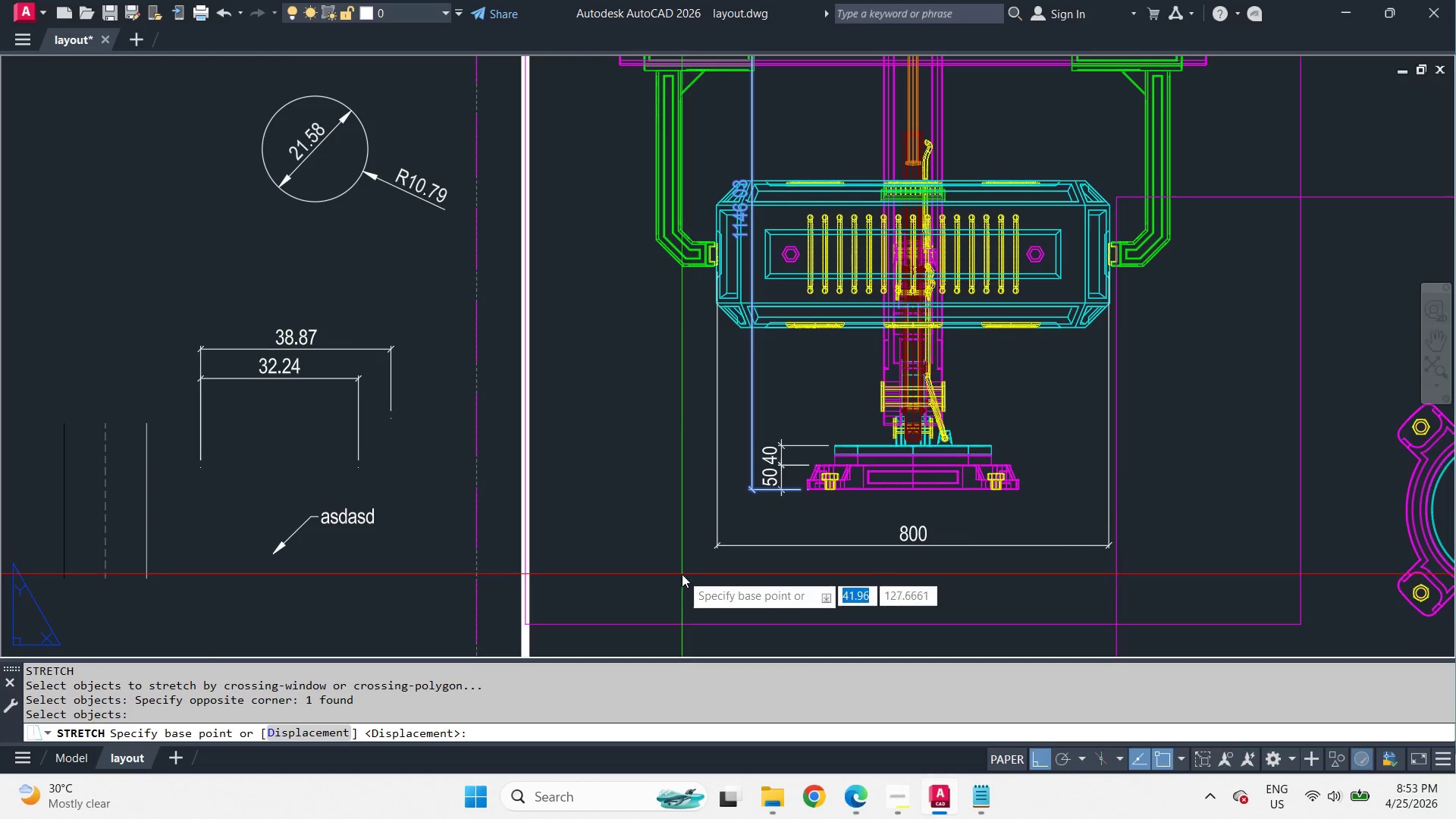 
scroll: coordinate [753, 447], scroll_direction: up, amount: 2.0
 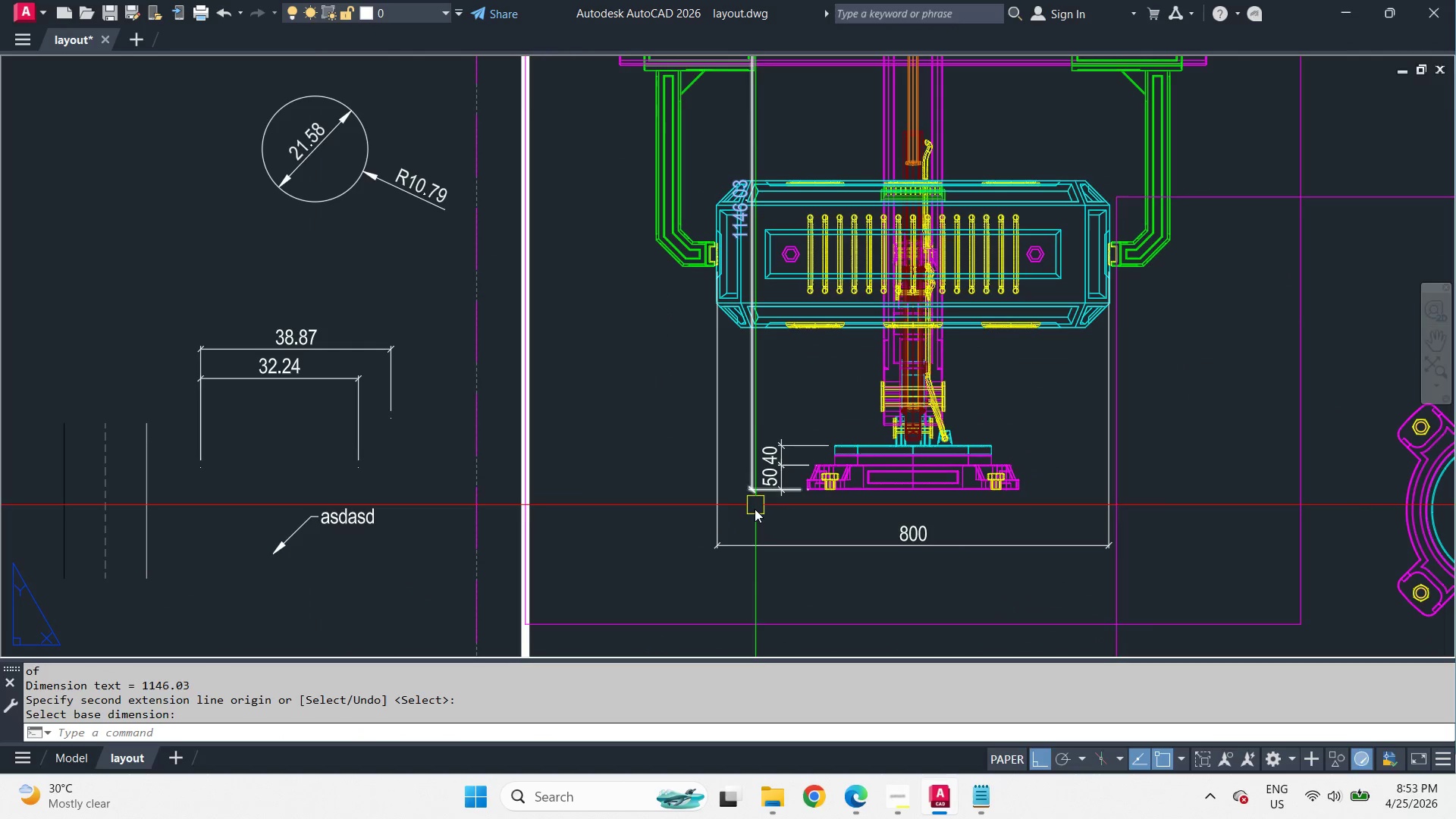 
left_click_drag(start_coordinate=[681, 574], to_coordinate=[673, 574])
 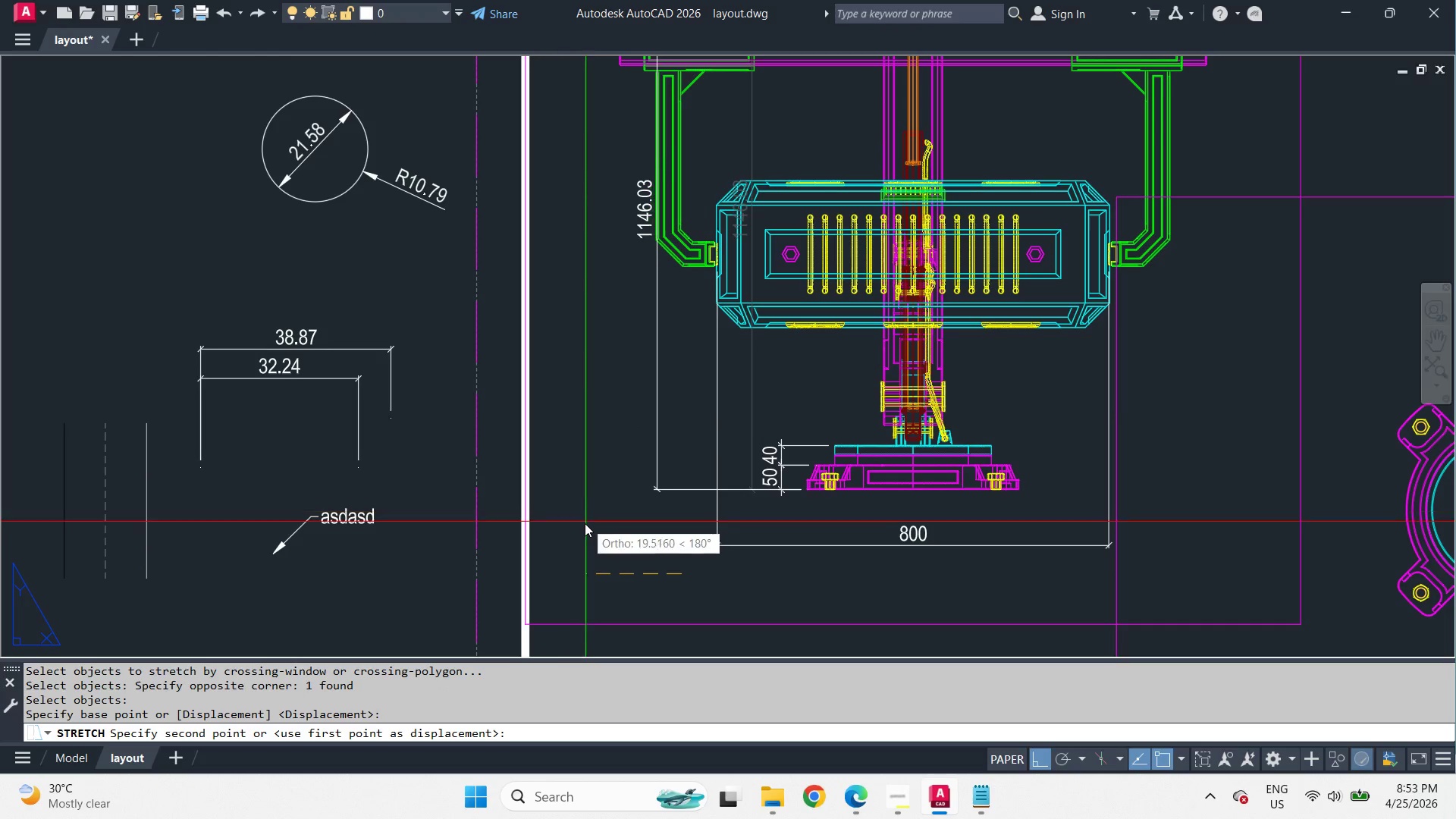 
left_click([570, 540])
 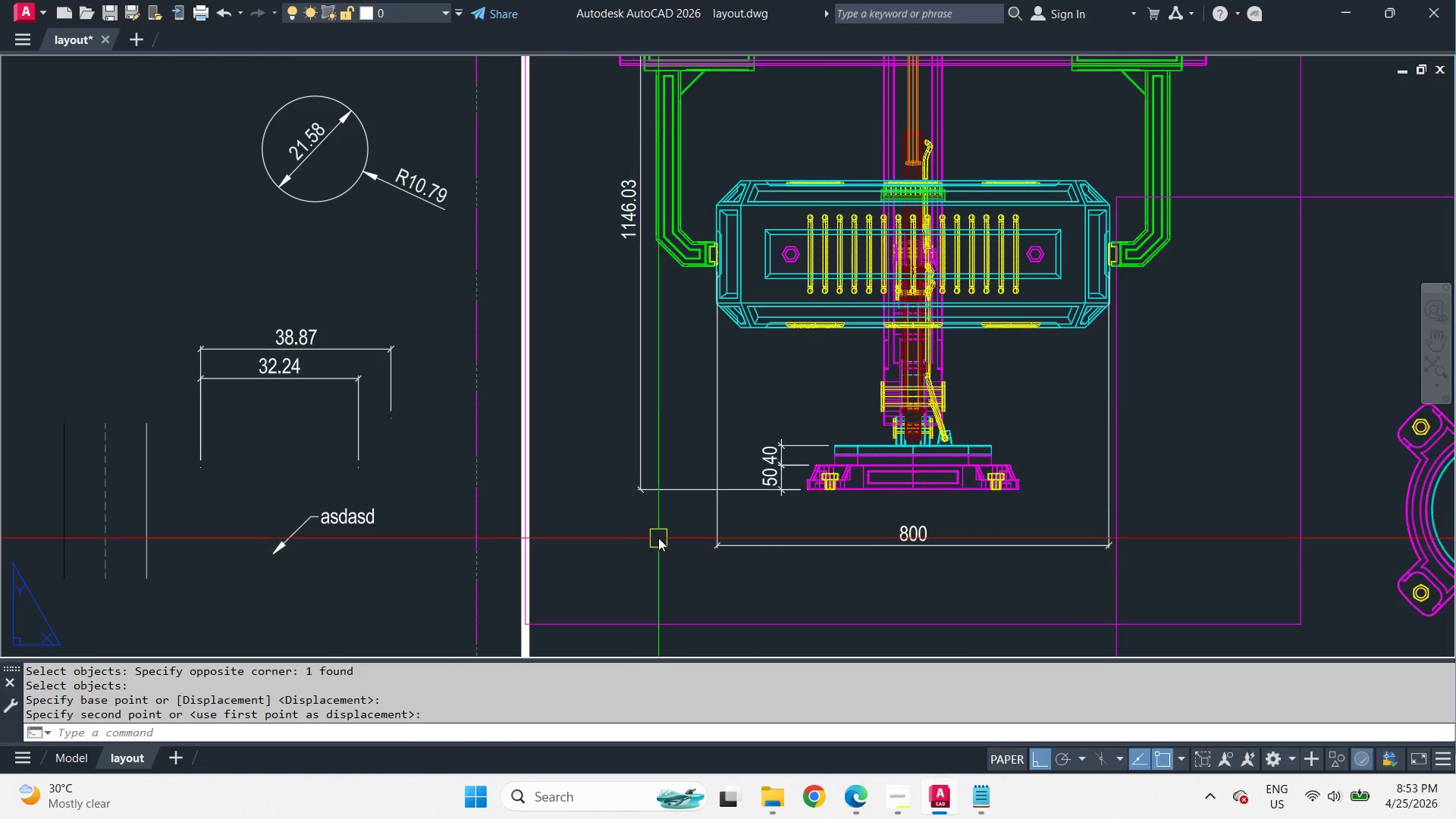 
key(S)
 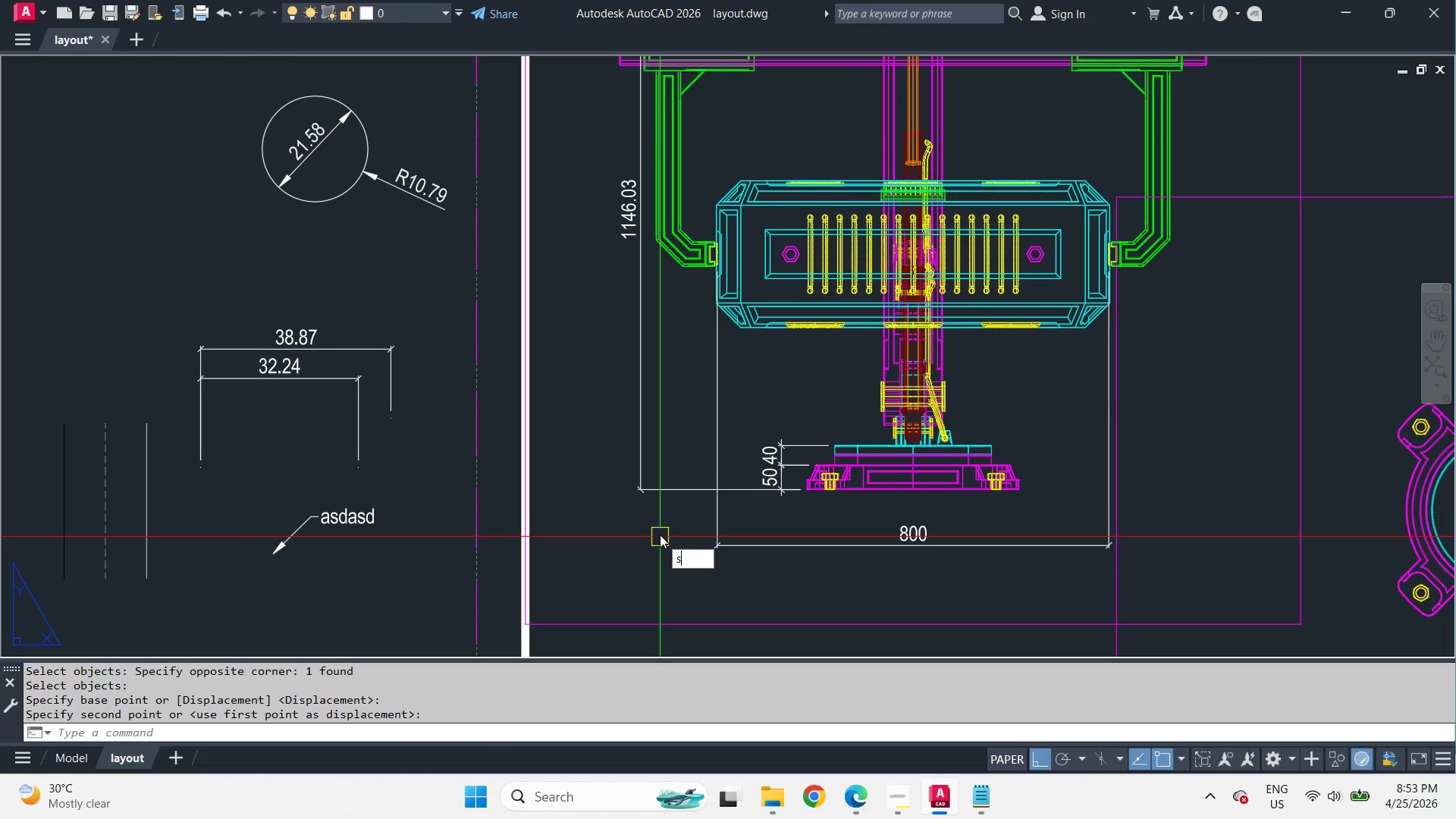 
key(Space)
 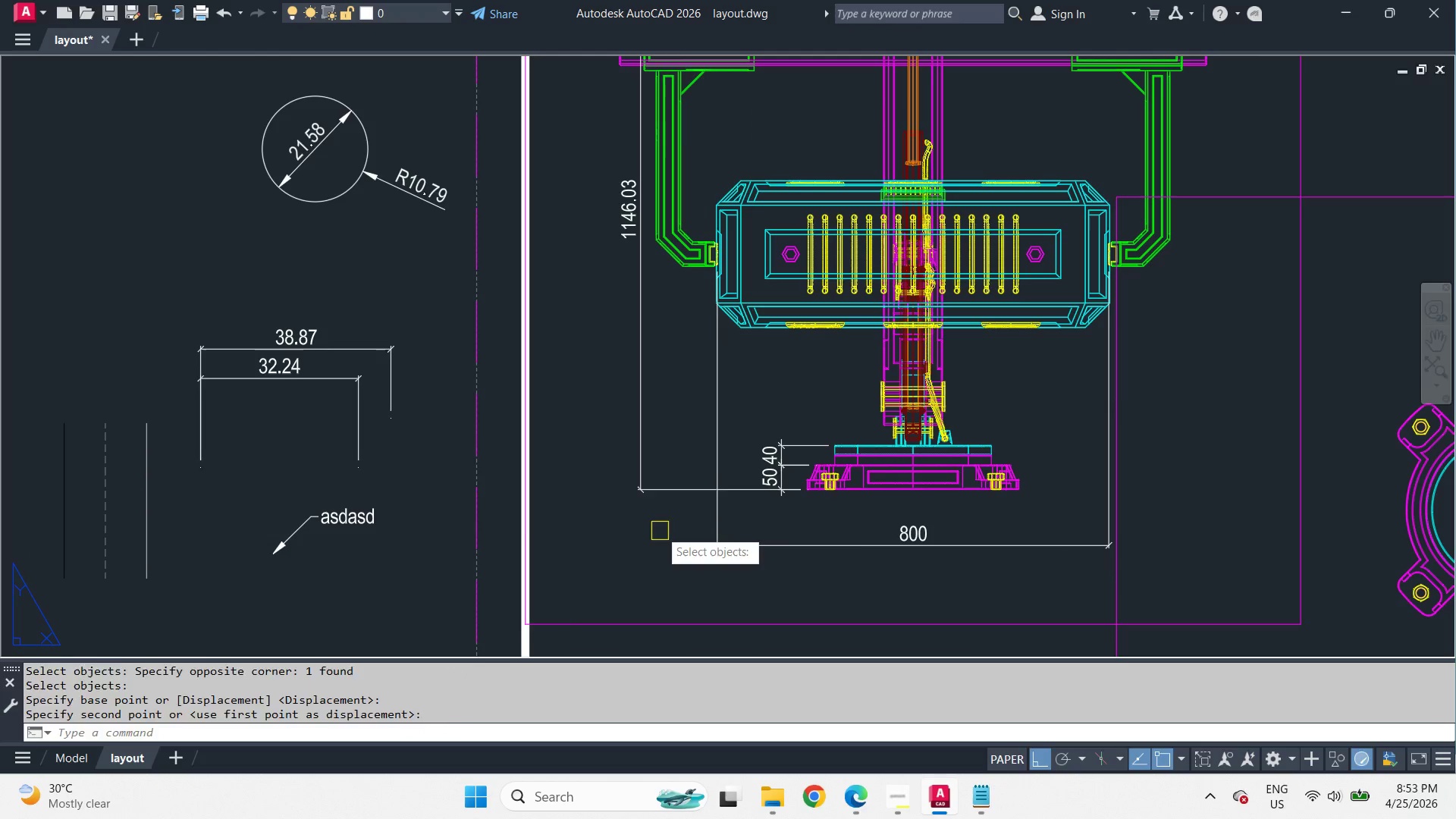 
left_click_drag(start_coordinate=[660, 530], to_coordinate=[647, 500])
 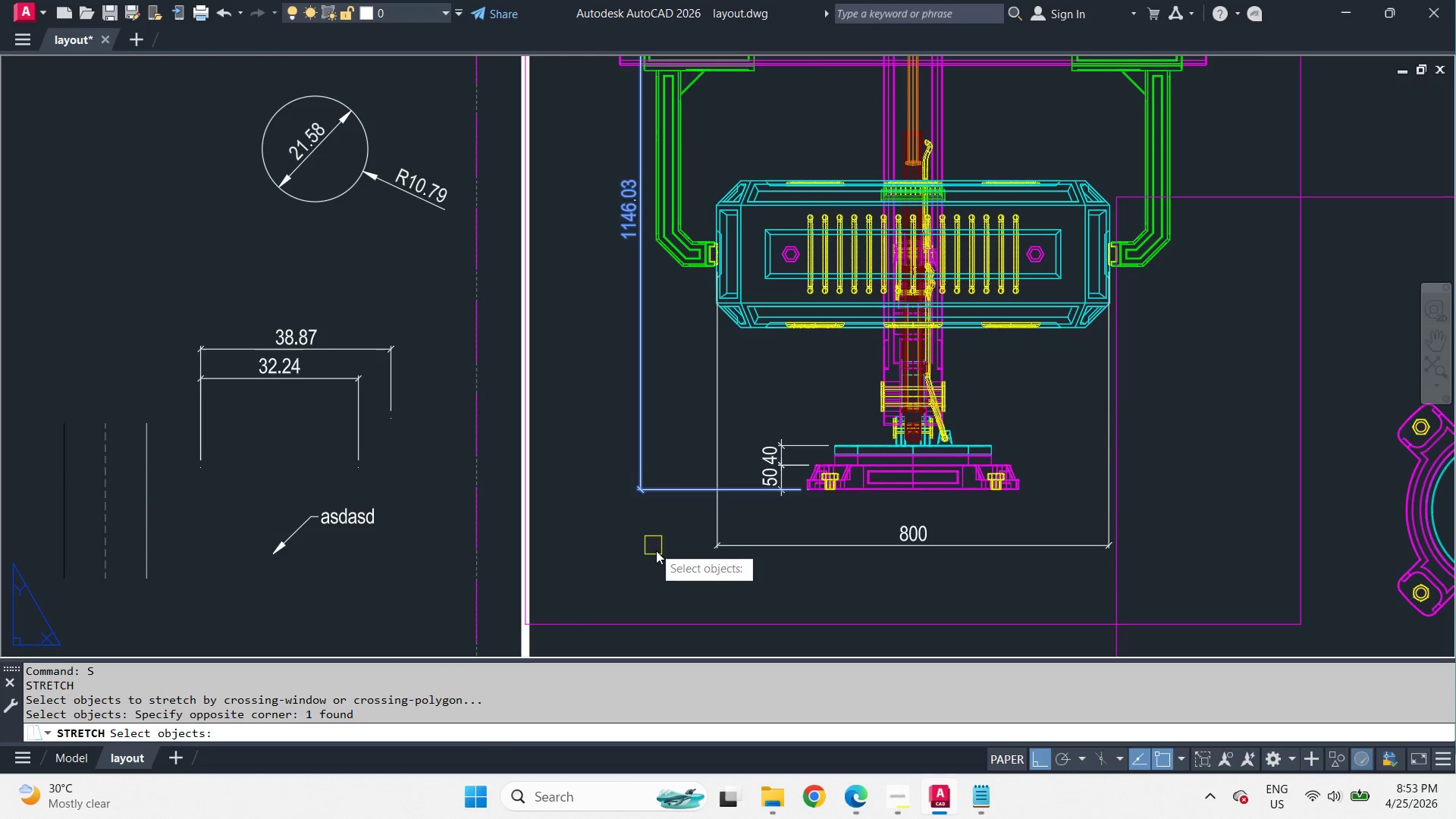 
key(Space)
 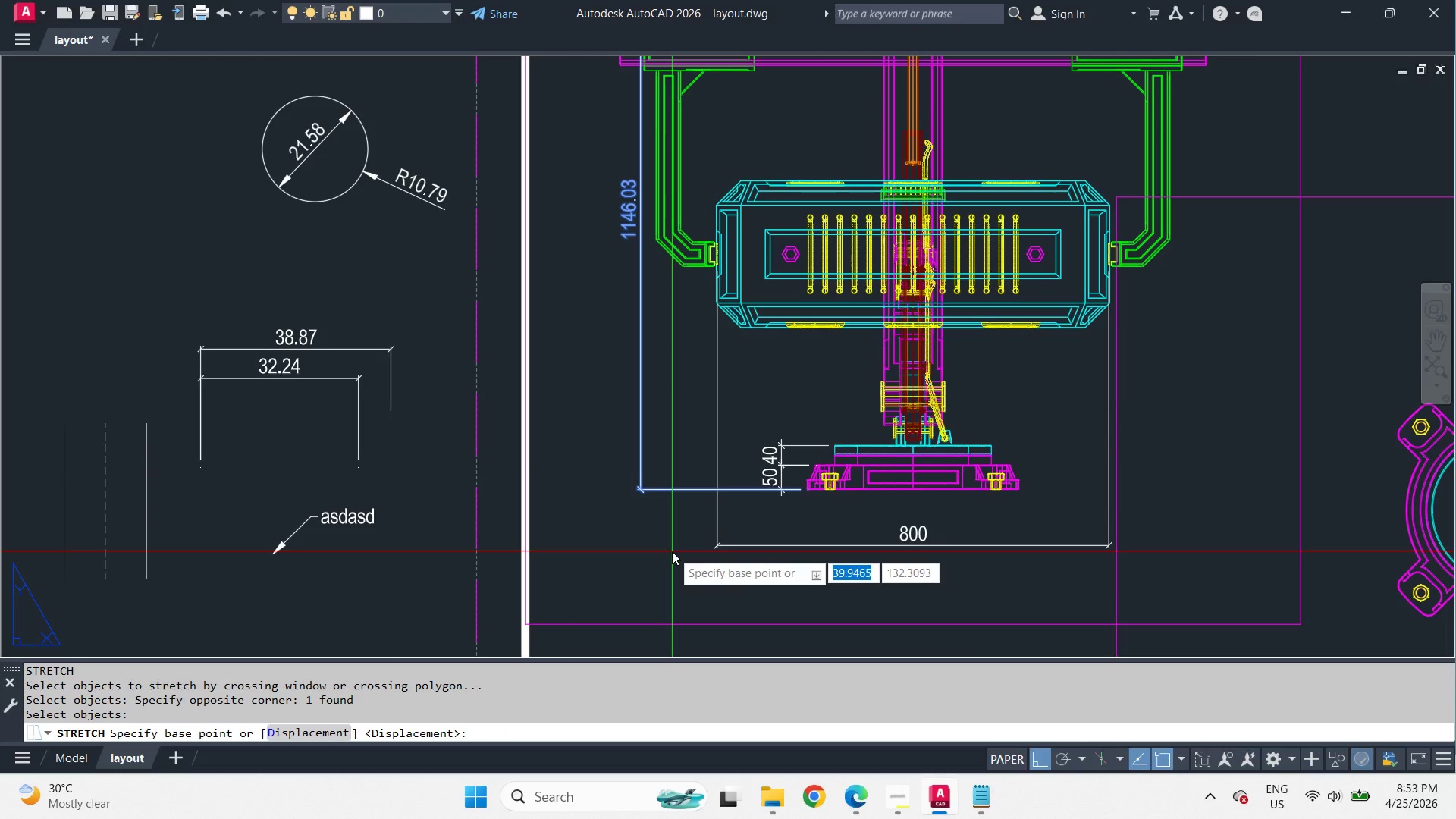 
left_click_drag(start_coordinate=[669, 561], to_coordinate=[665, 561])
 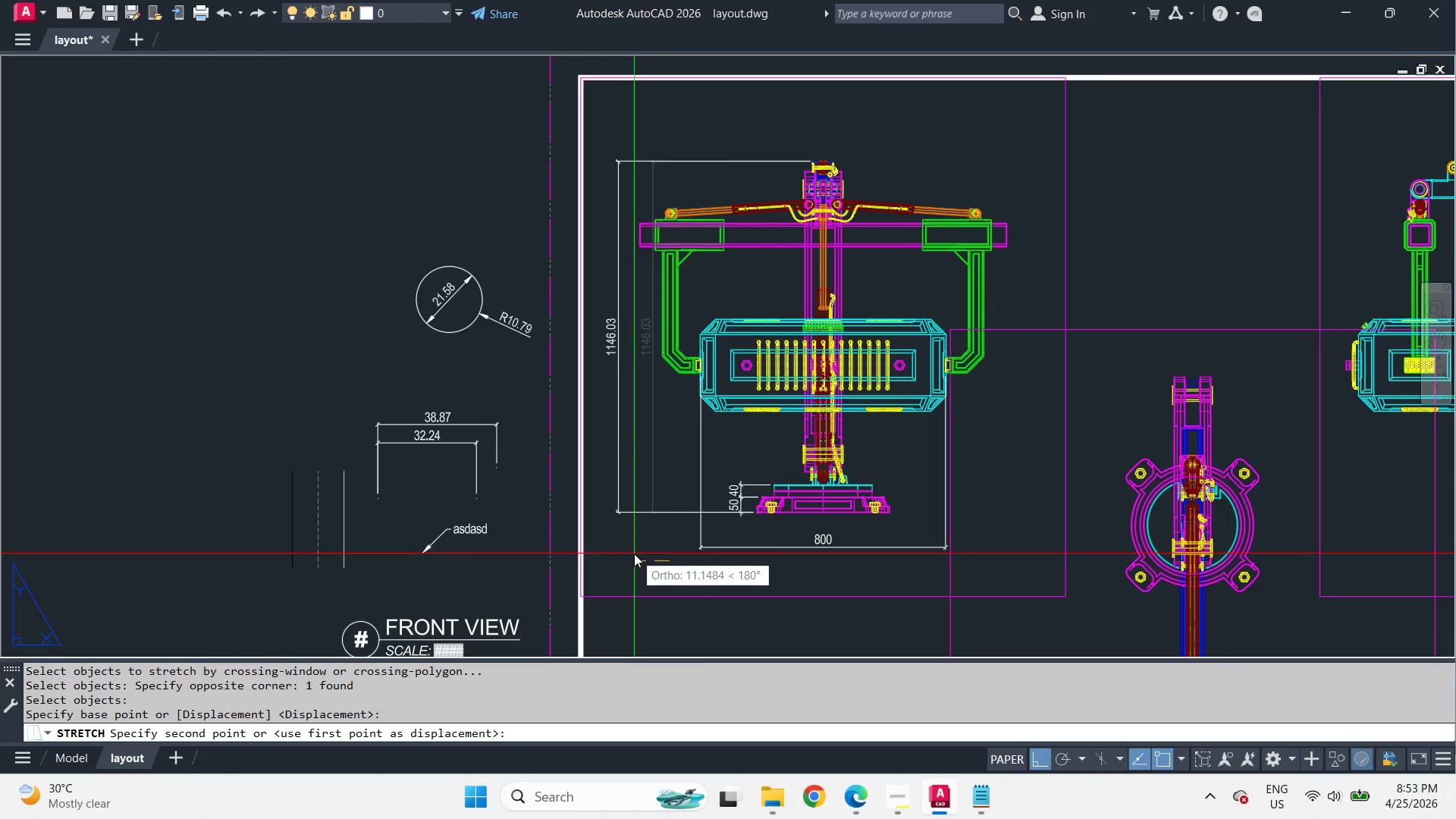 
scroll: coordinate [672, 551], scroll_direction: down, amount: 1.0
 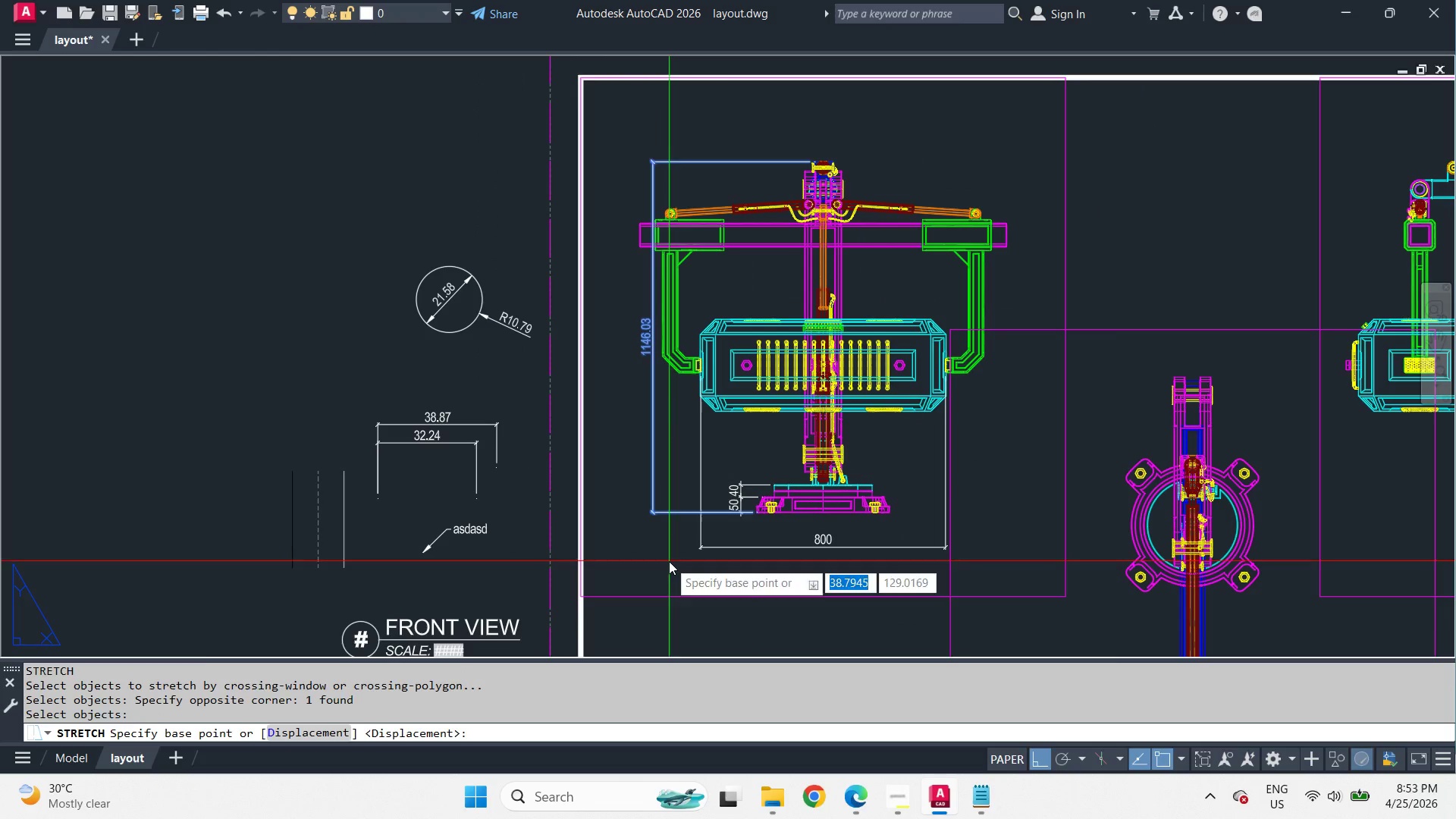 
left_click([633, 553])
 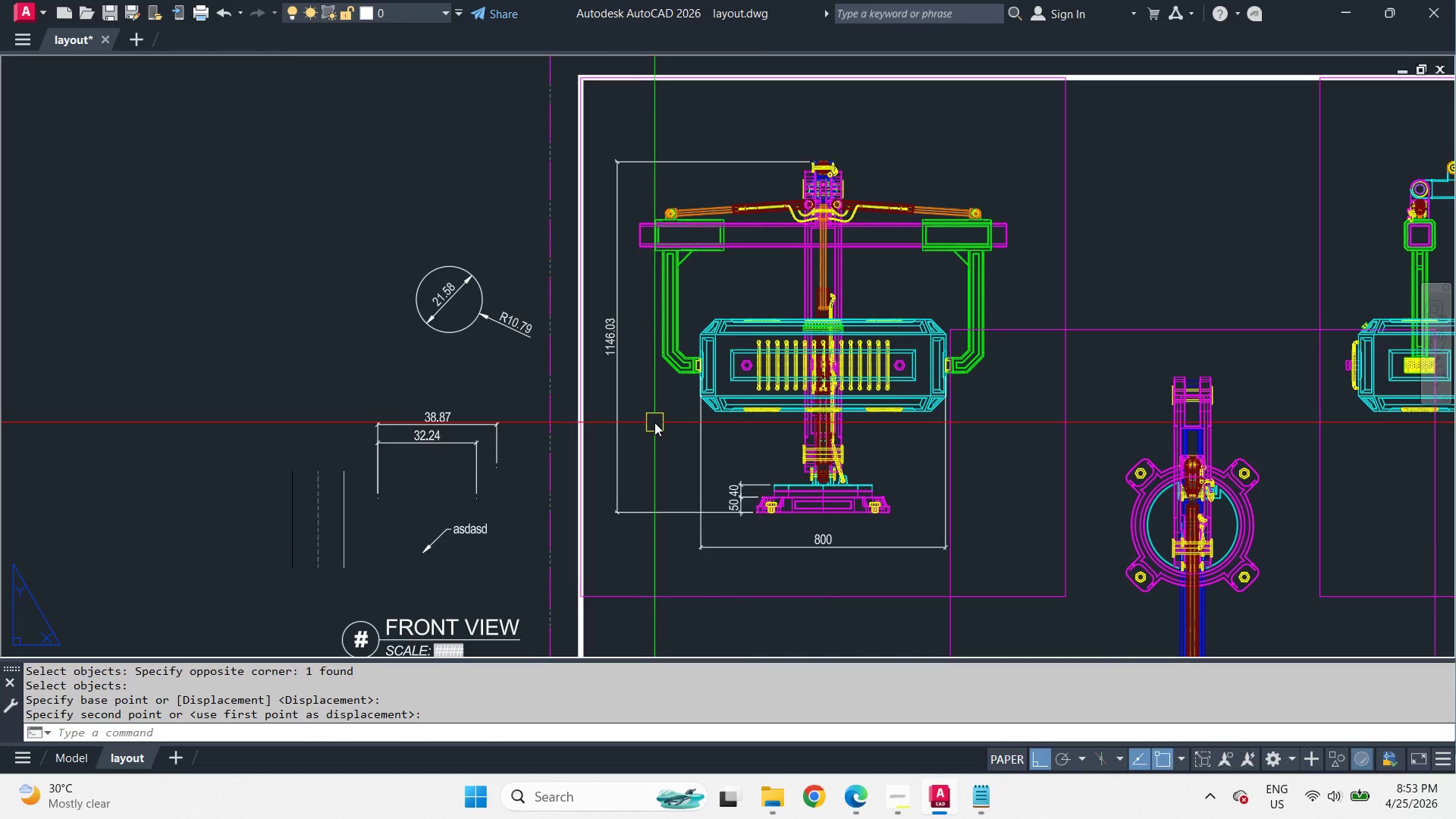 
type(re )
 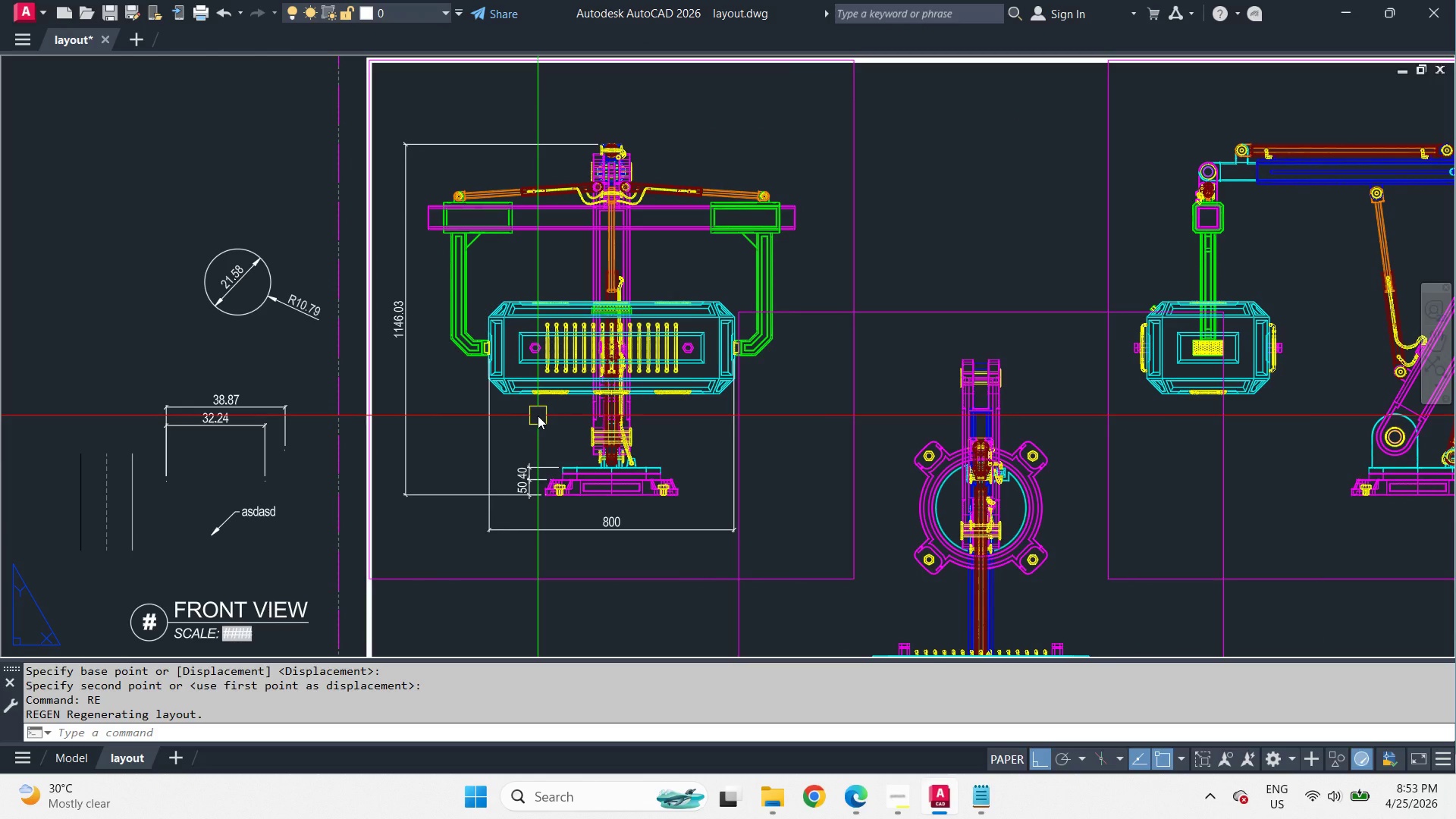 
wait(12.06)
 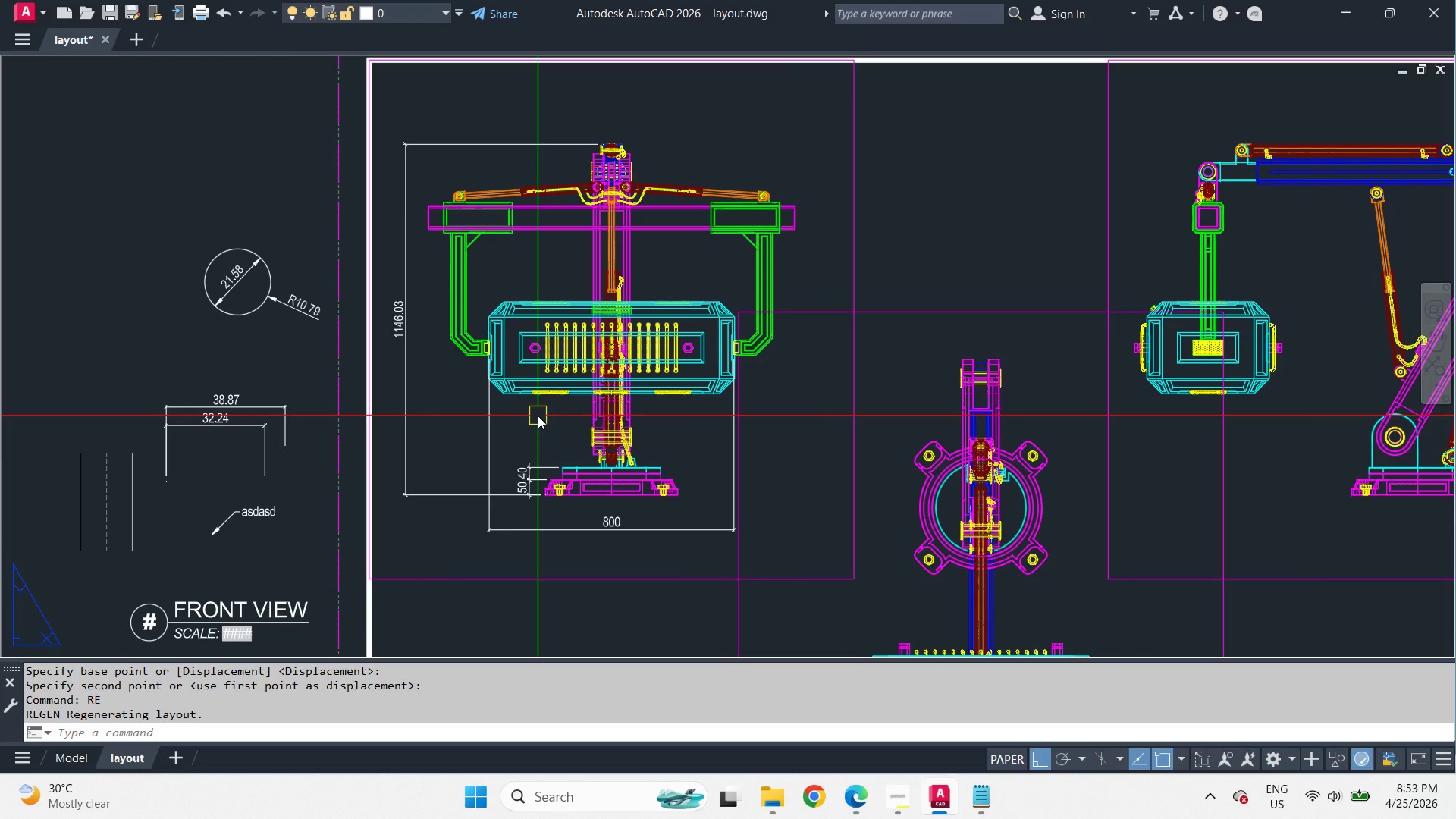 
scroll: coordinate [472, 453], scroll_direction: up, amount: 3.0
 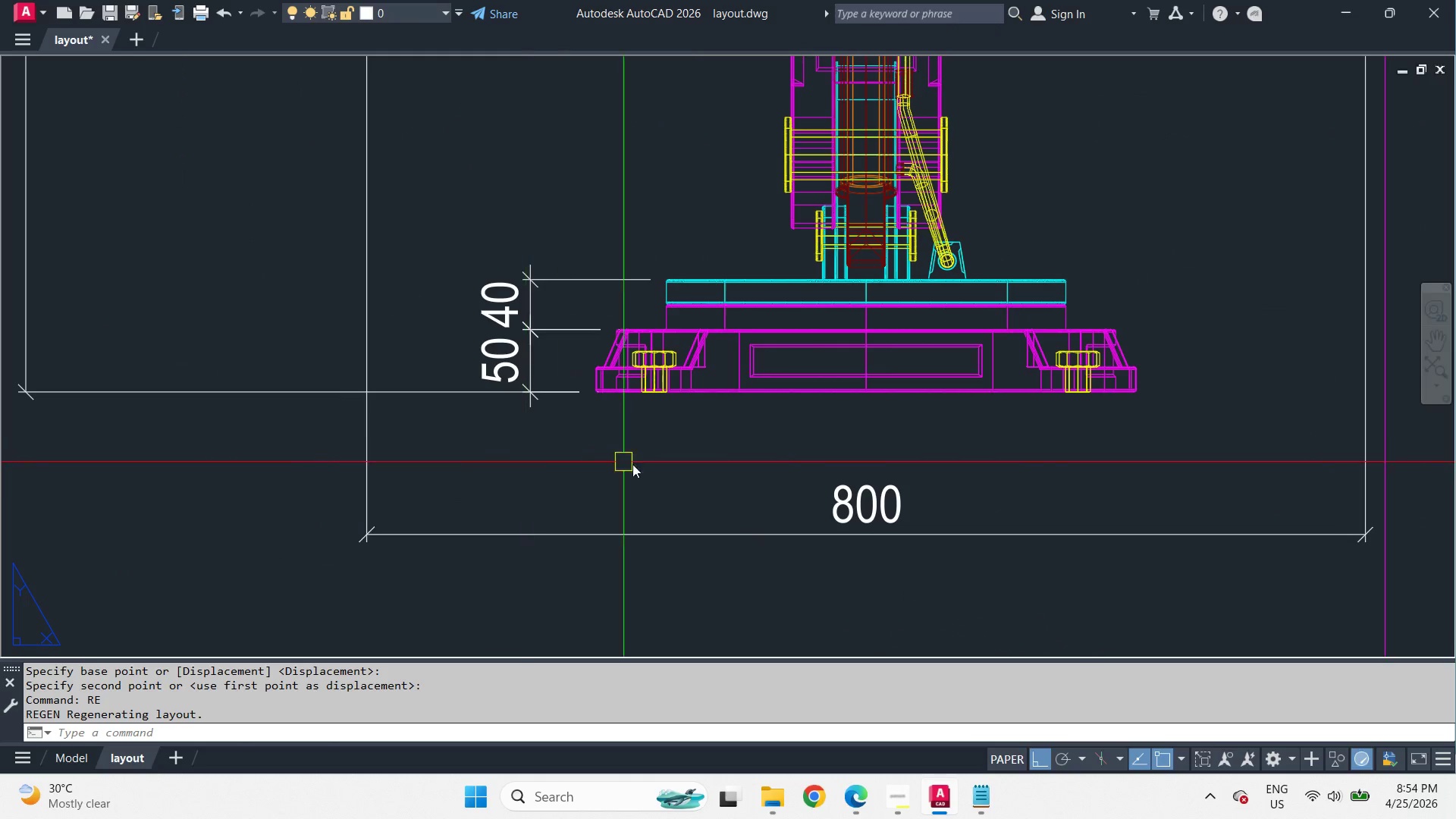 
scroll: coordinate [649, 439], scroll_direction: down, amount: 2.0
 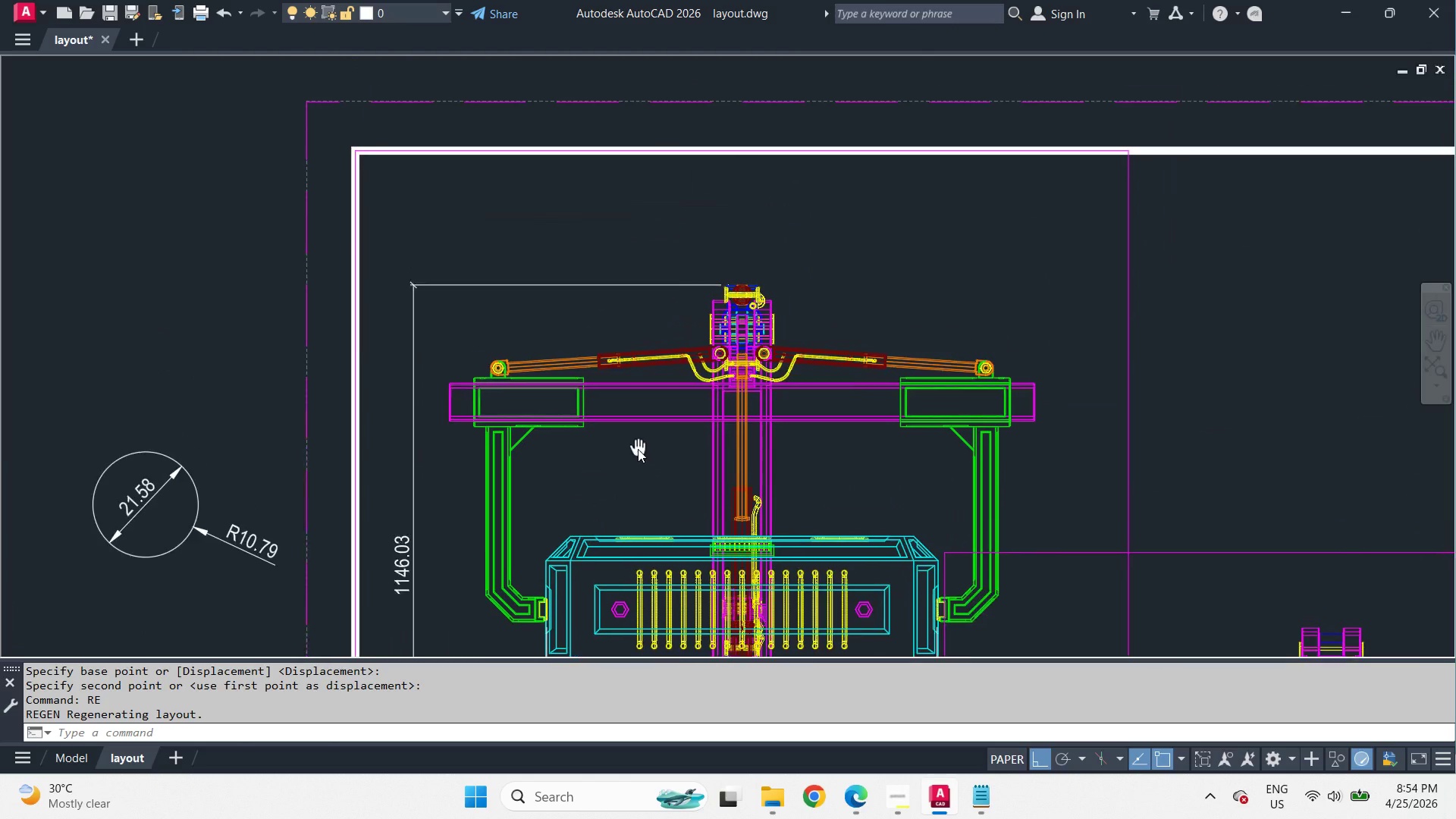 
type(dli )
 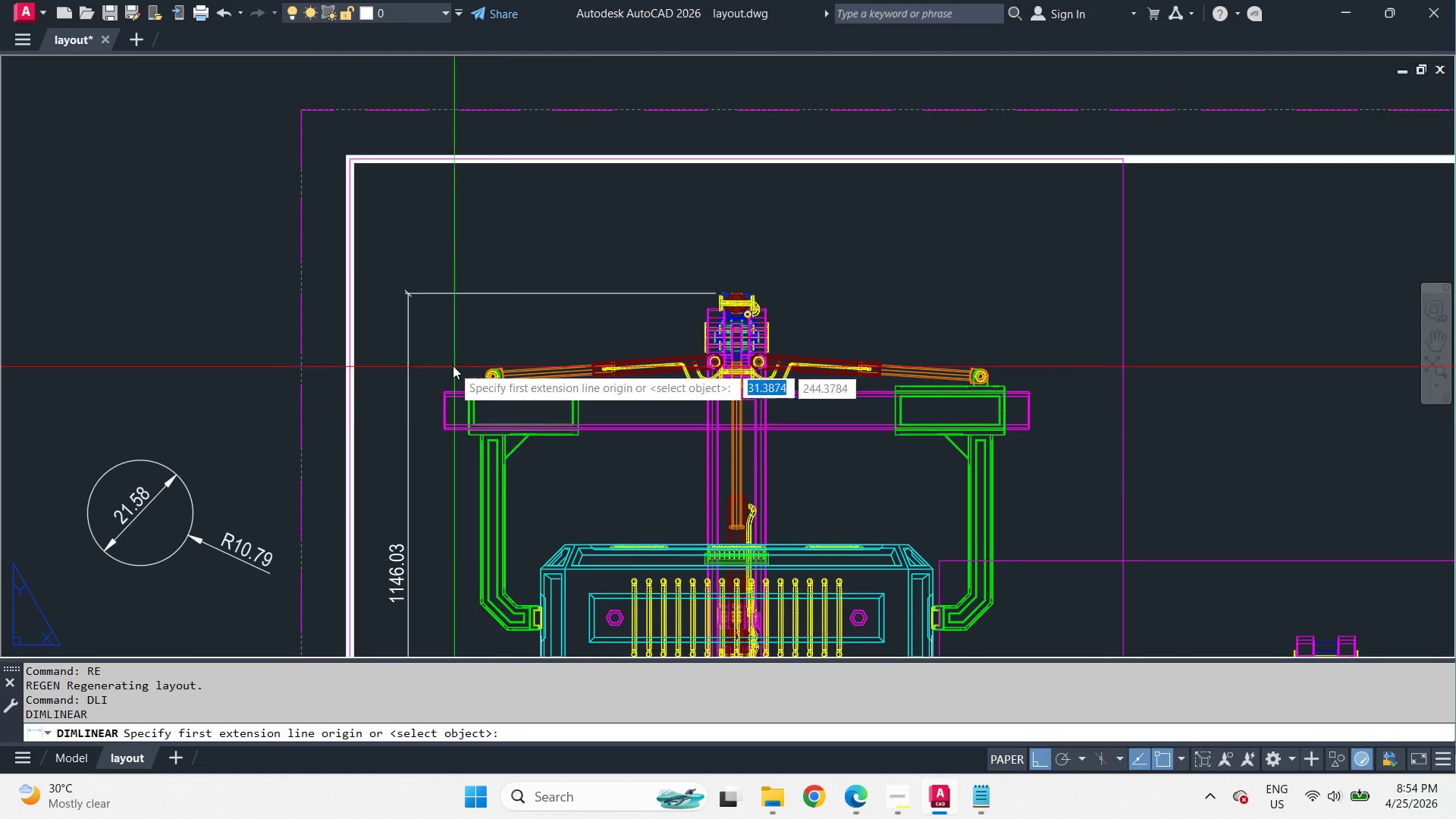 
type(qu)
 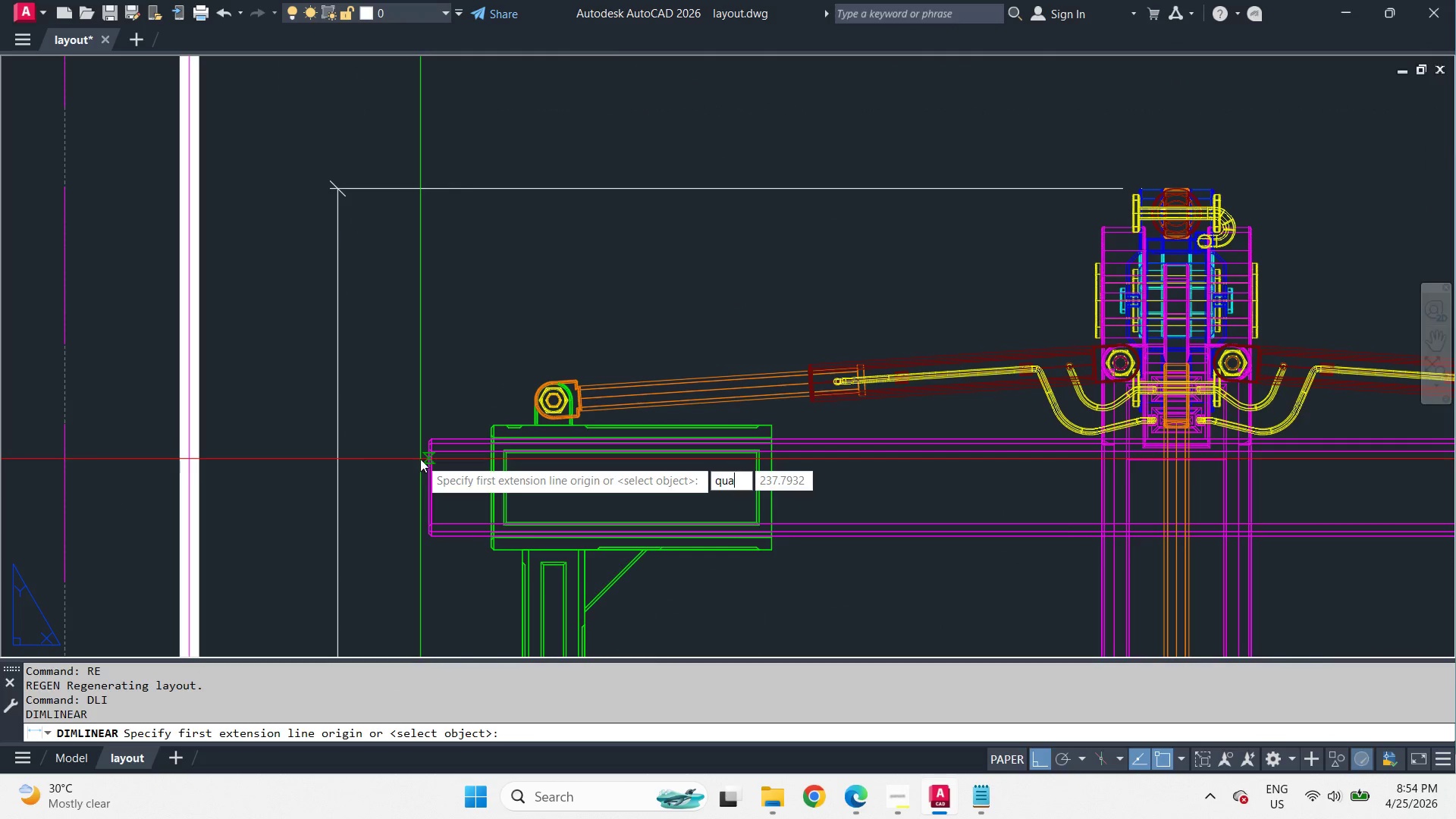 
scroll: coordinate [452, 363], scroll_direction: up, amount: 2.0
 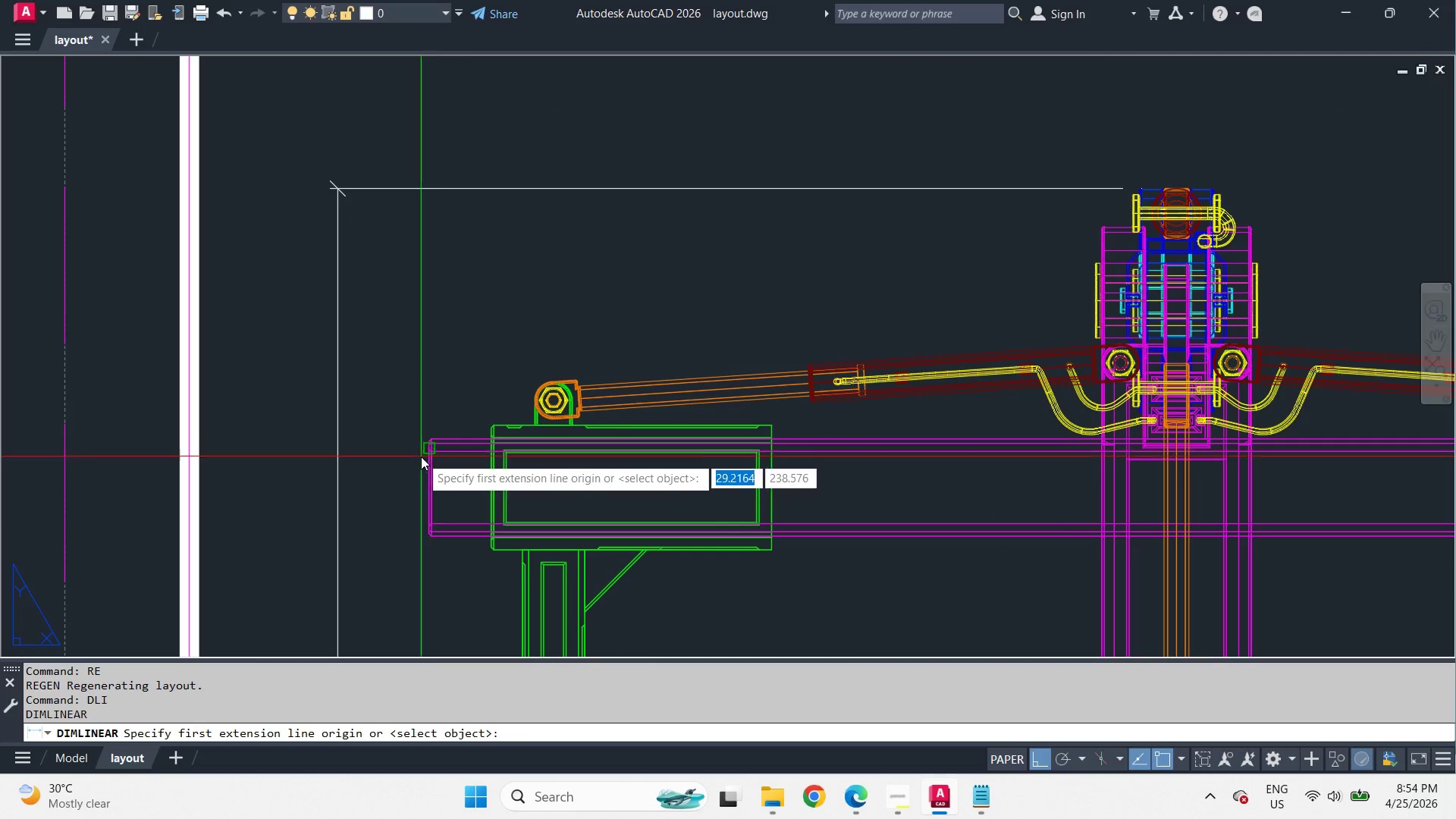 
key(A)
 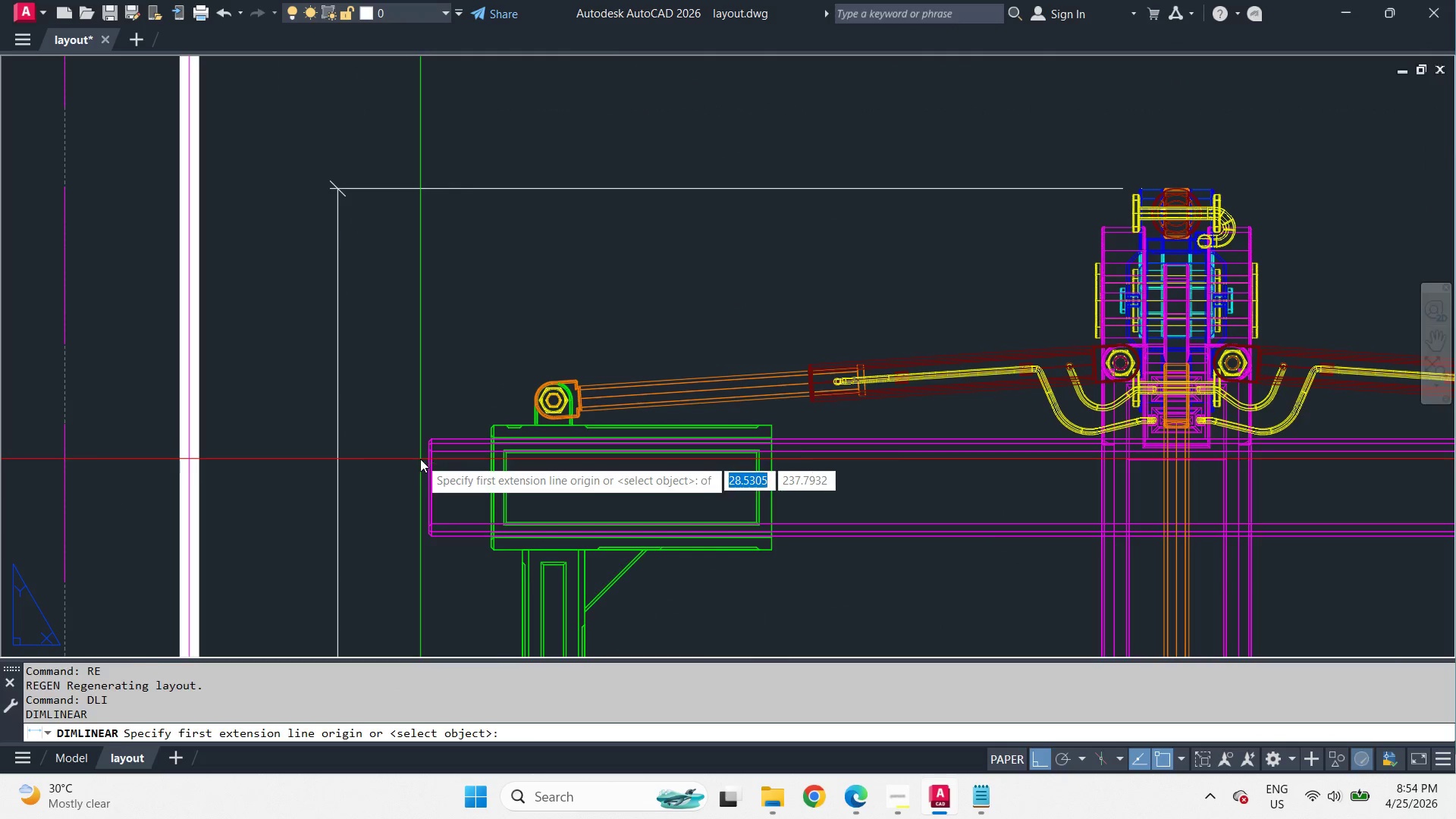 
key(Space)
 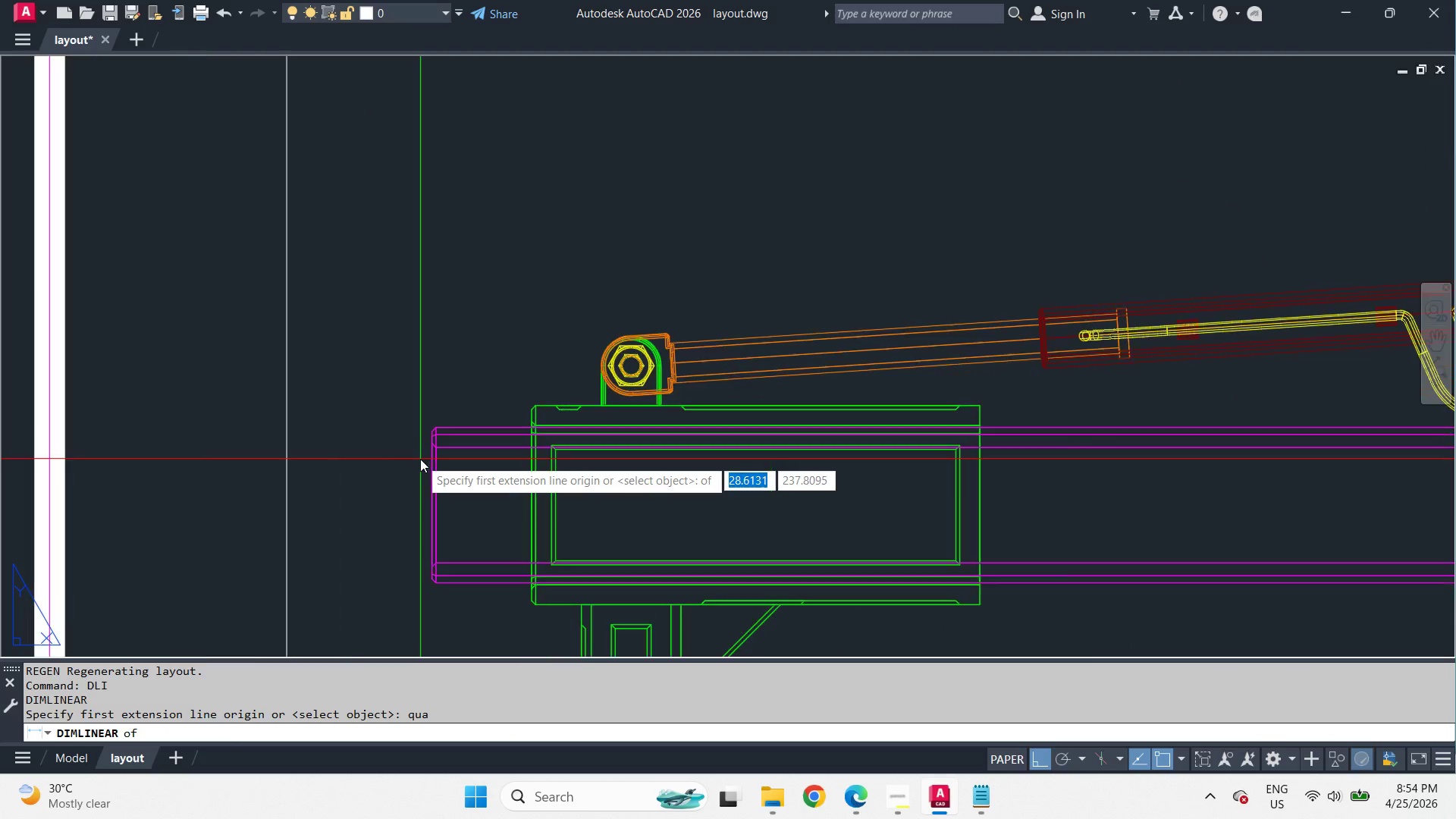 
scroll: coordinate [420, 459], scroll_direction: up, amount: 1.0
 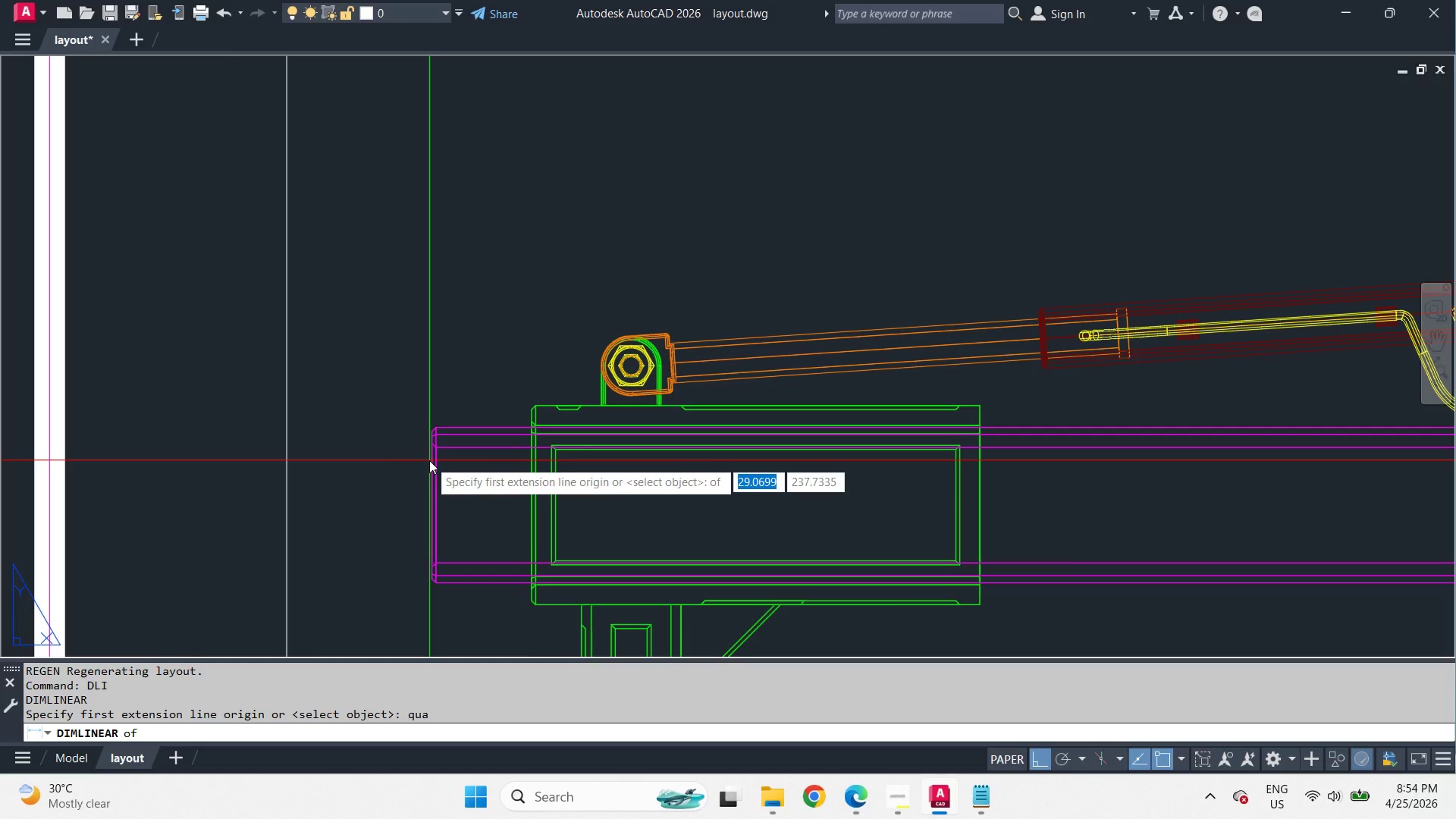 
left_click([413, 460])
 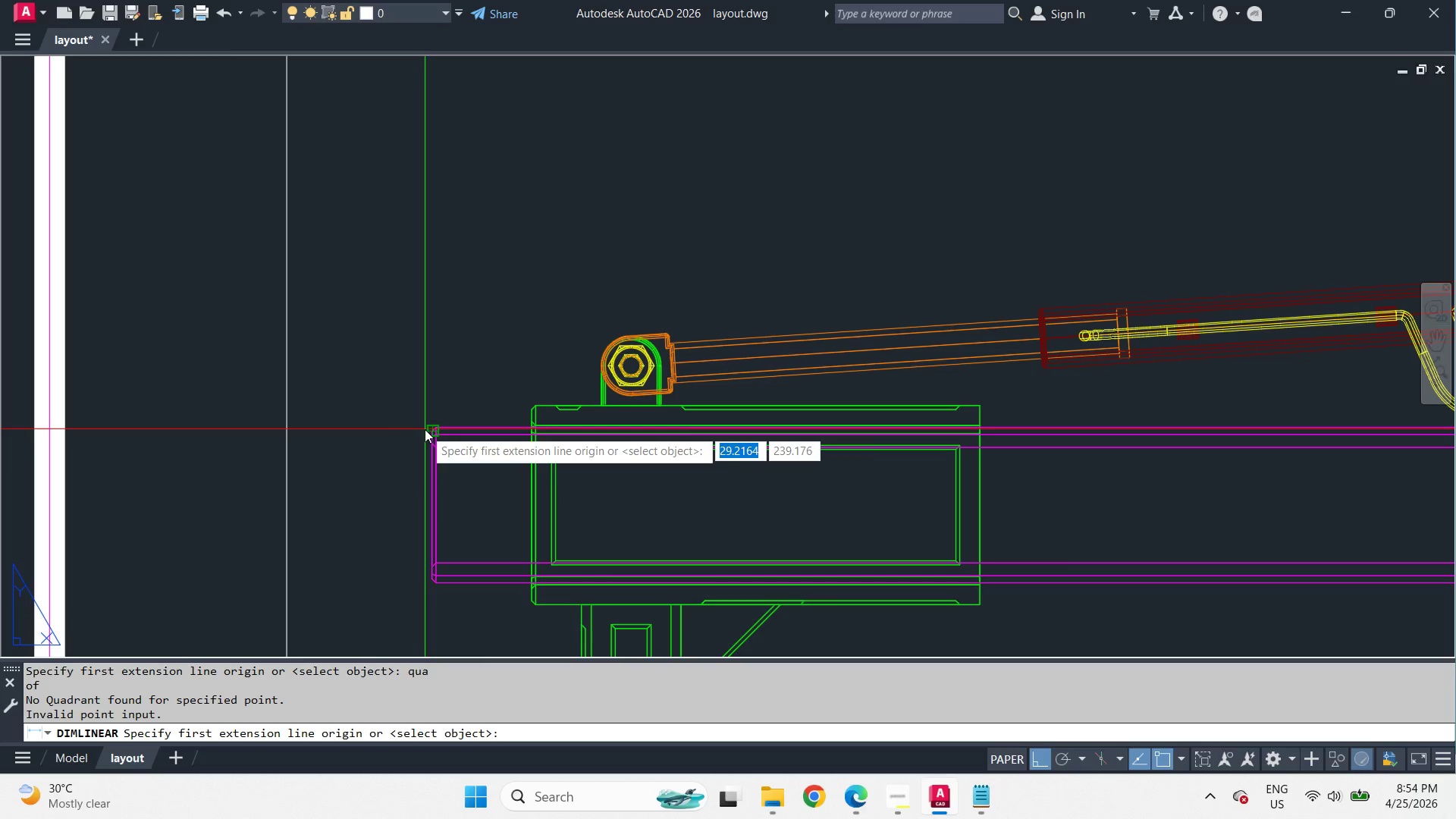 
left_click([425, 429])
 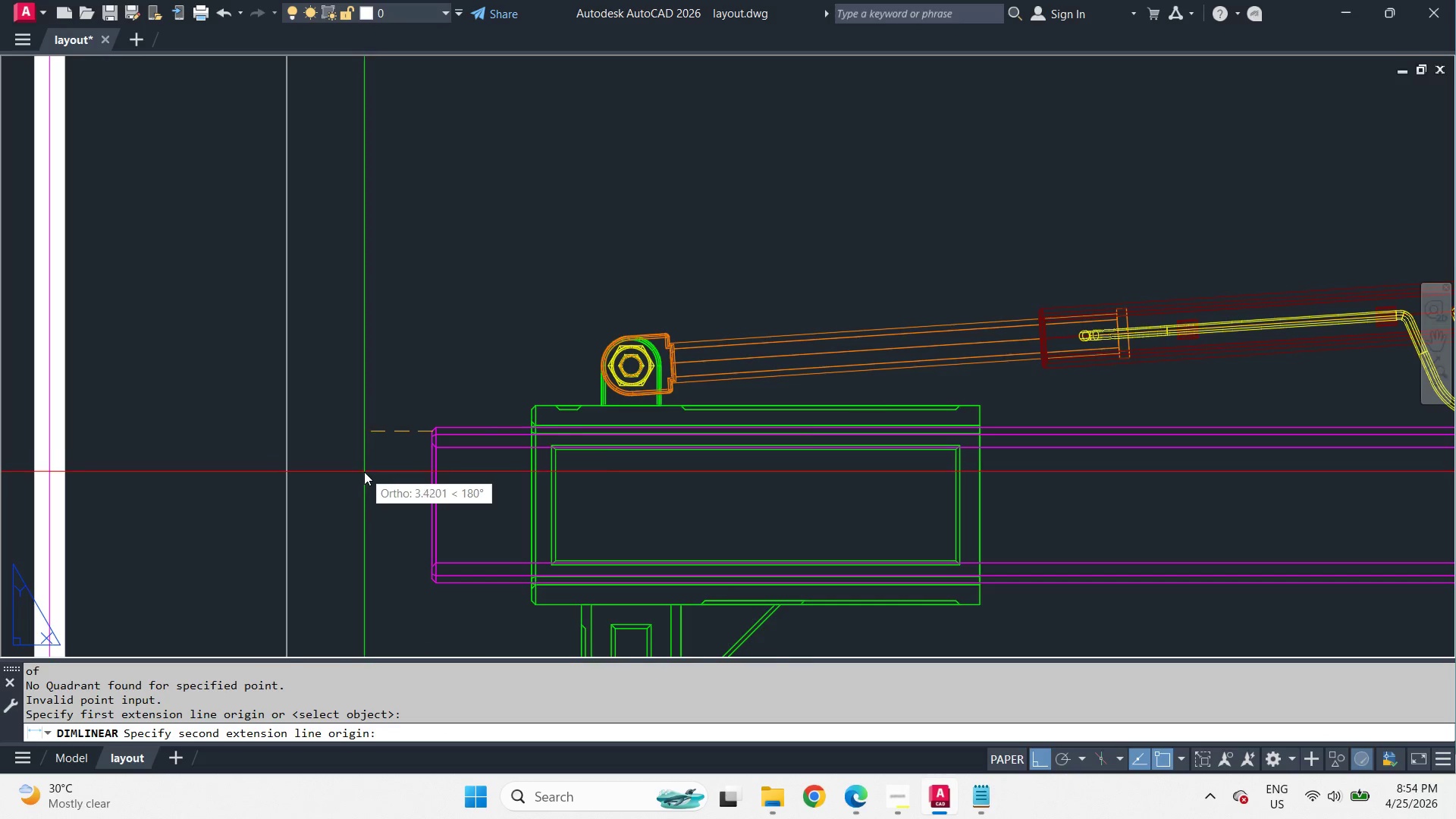 
key(E)
 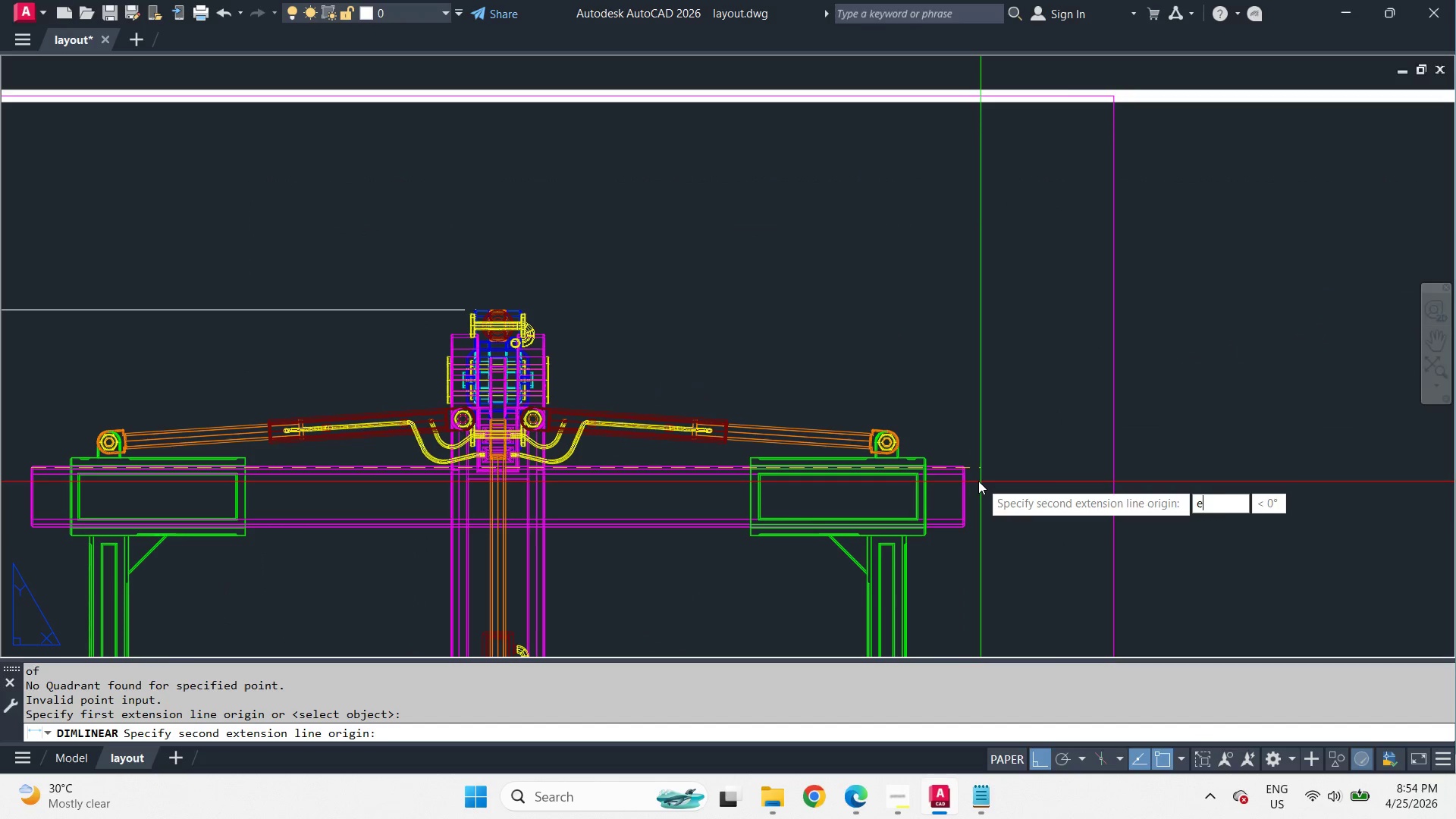 
scroll: coordinate [364, 472], scroll_direction: down, amount: 3.0
 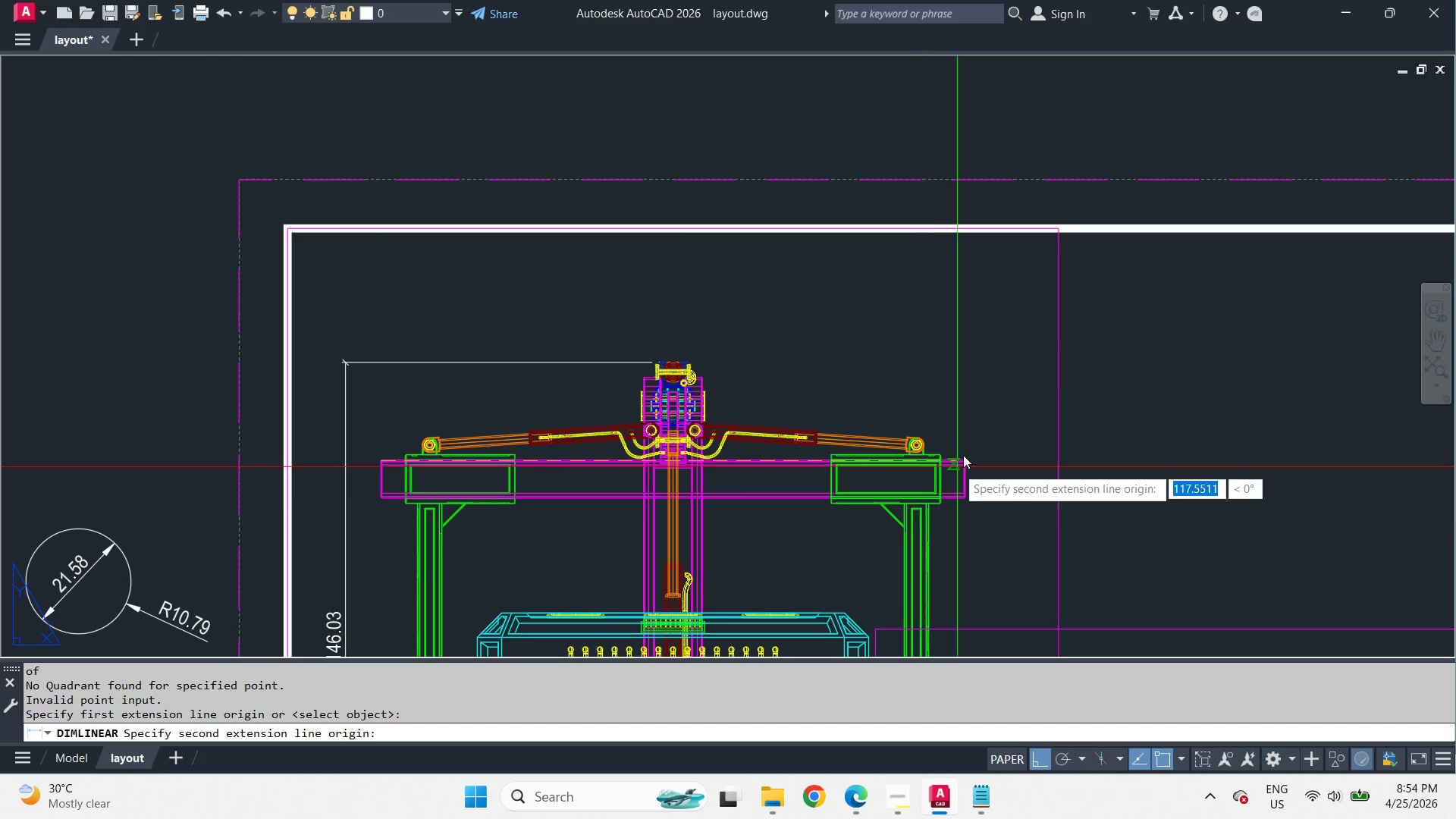 
type(nd )
 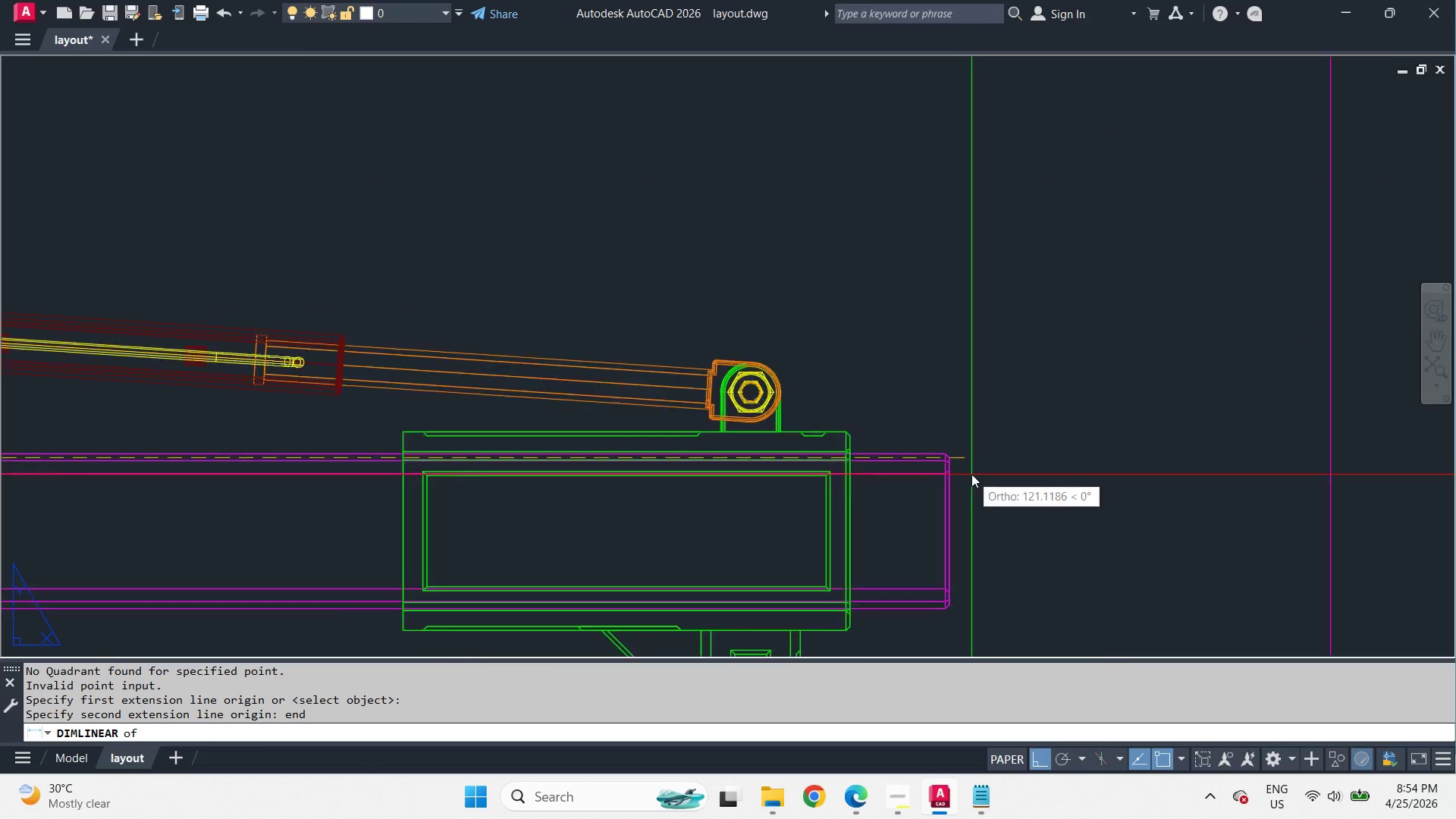 
scroll: coordinate [965, 450], scroll_direction: up, amount: 1.0
 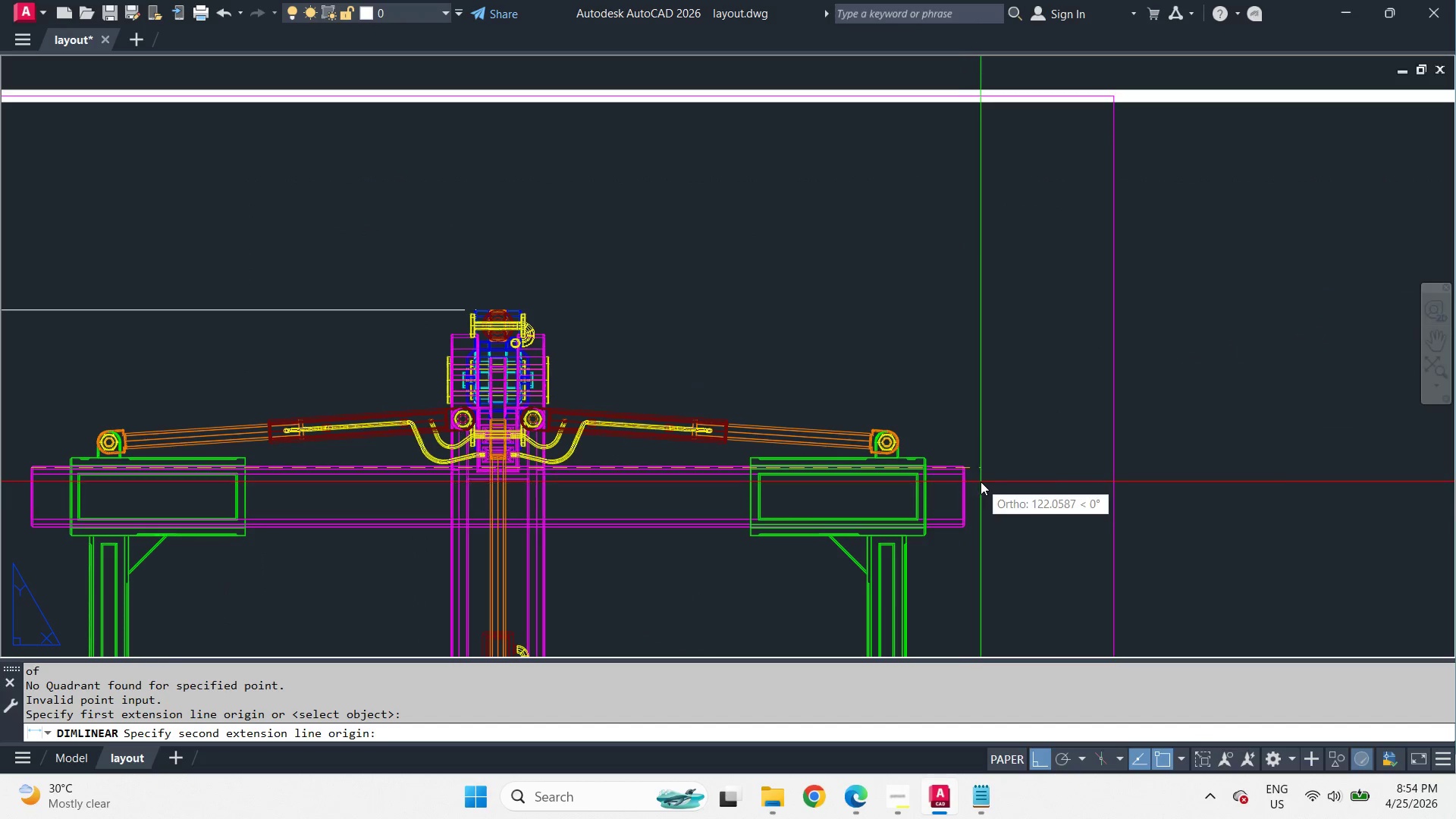 
left_click([946, 452])
 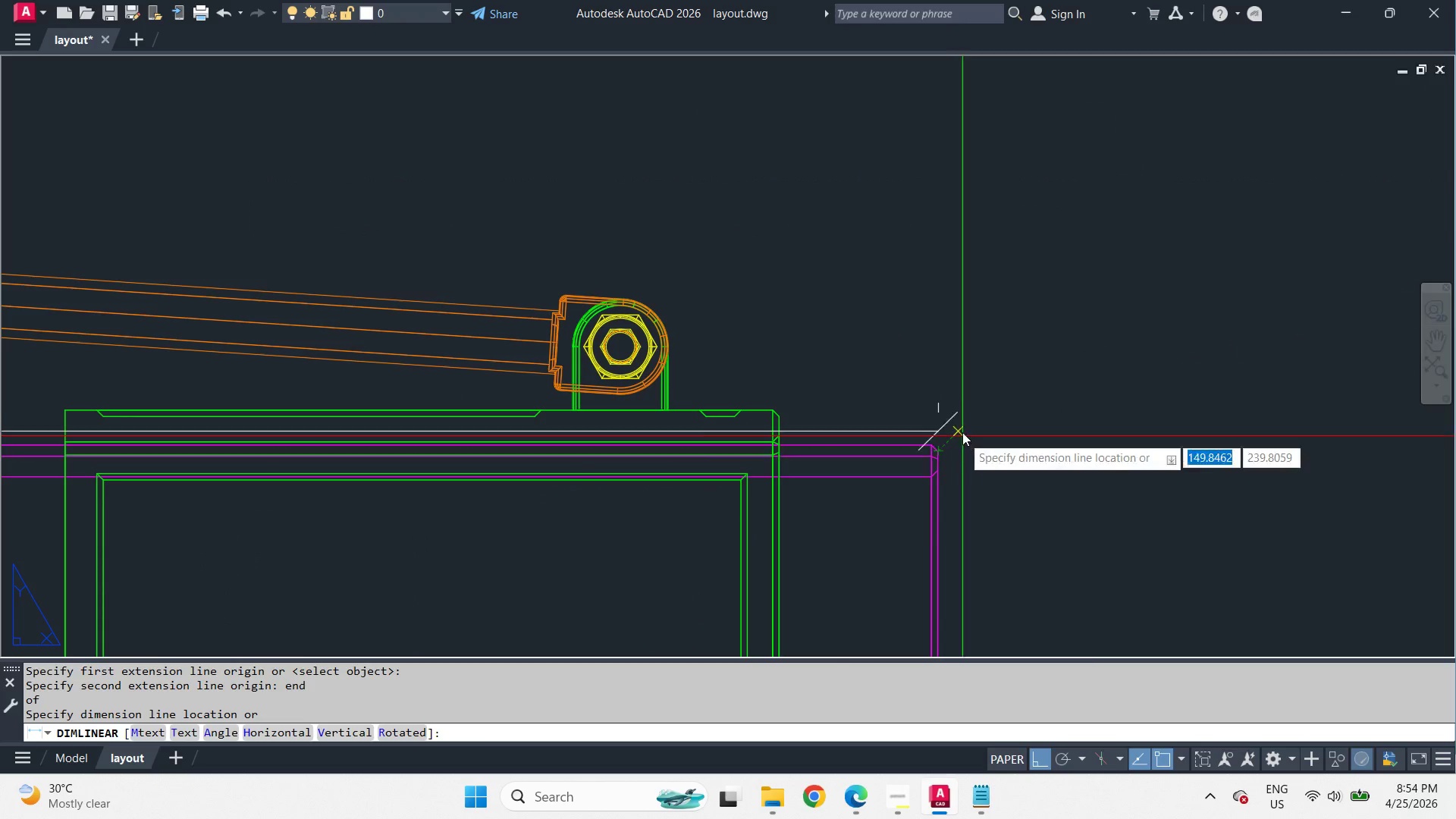 
scroll: coordinate [968, 469], scroll_direction: up, amount: 3.0
 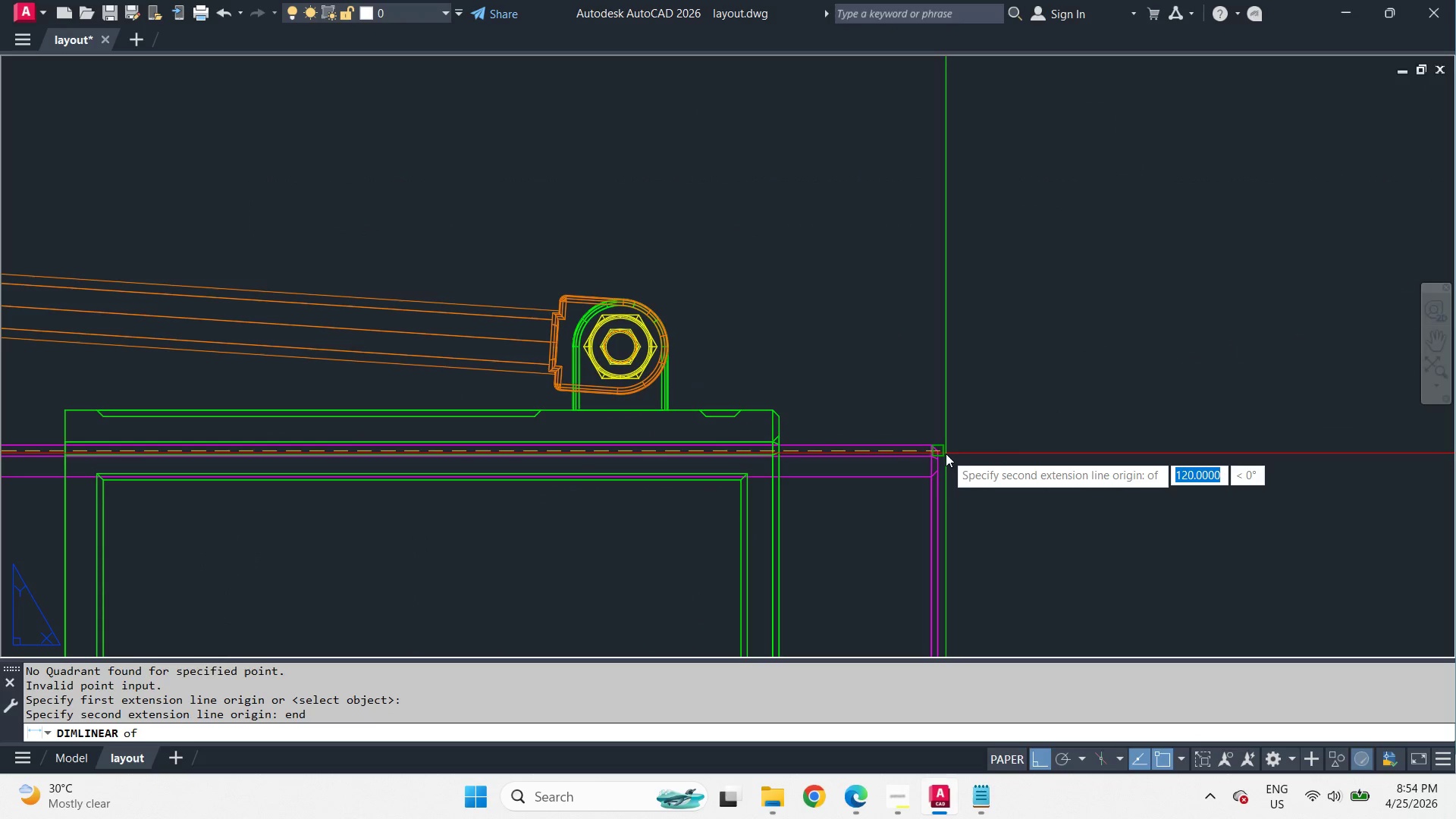 
scroll: coordinate [839, 224], scroll_direction: down, amount: 5.0
 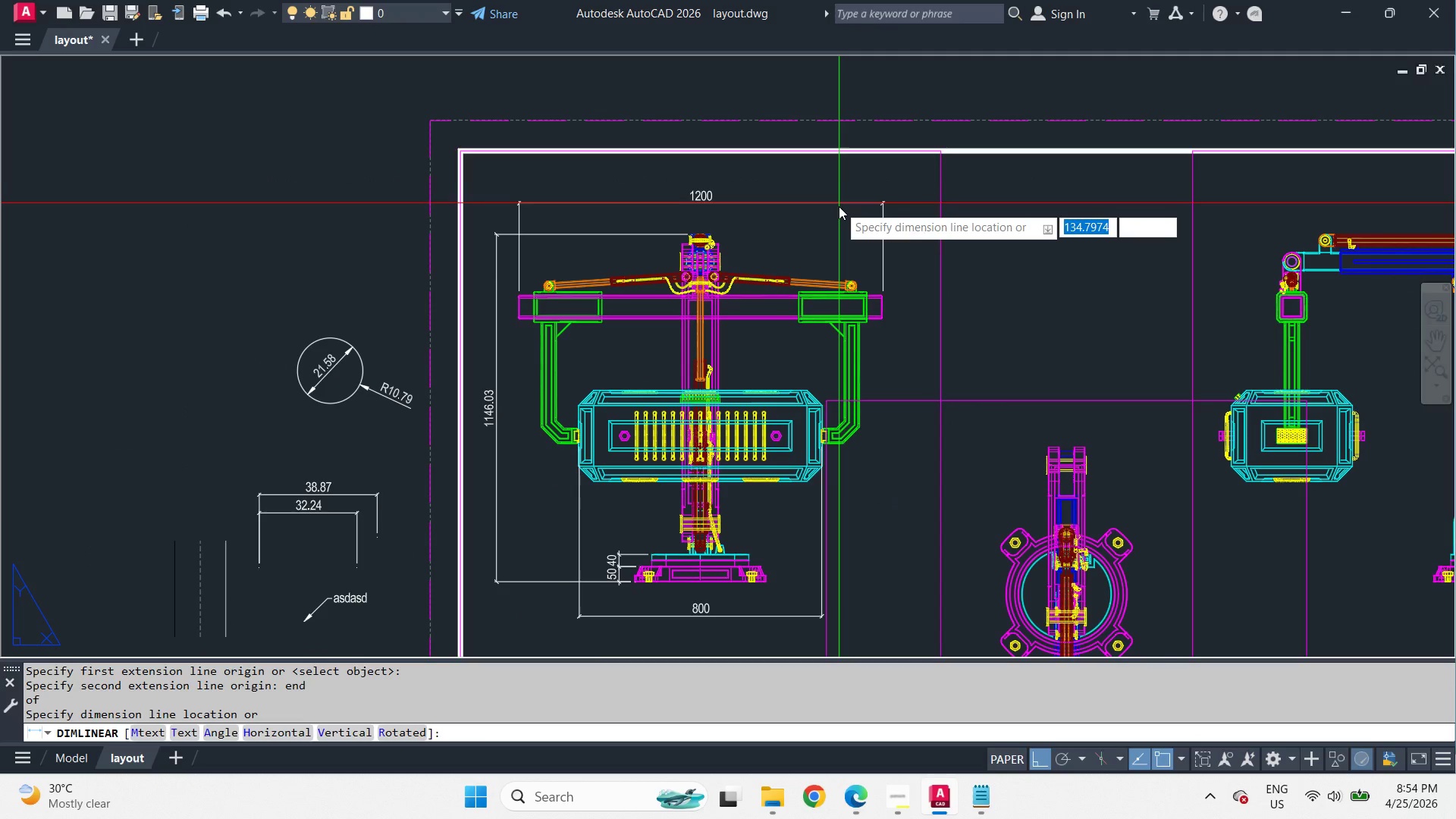 
left_click([839, 210])
 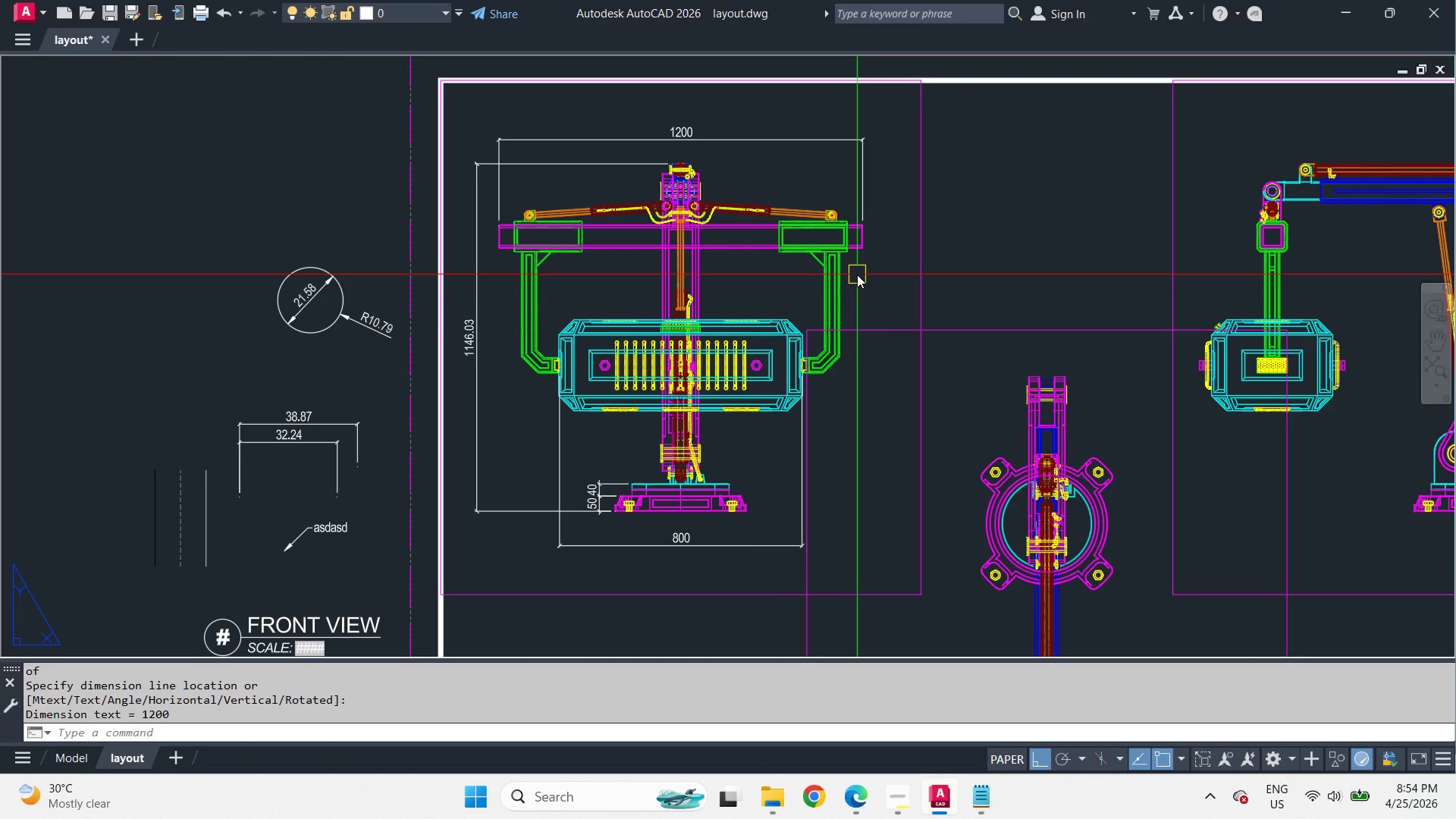 
wait(6.8)
 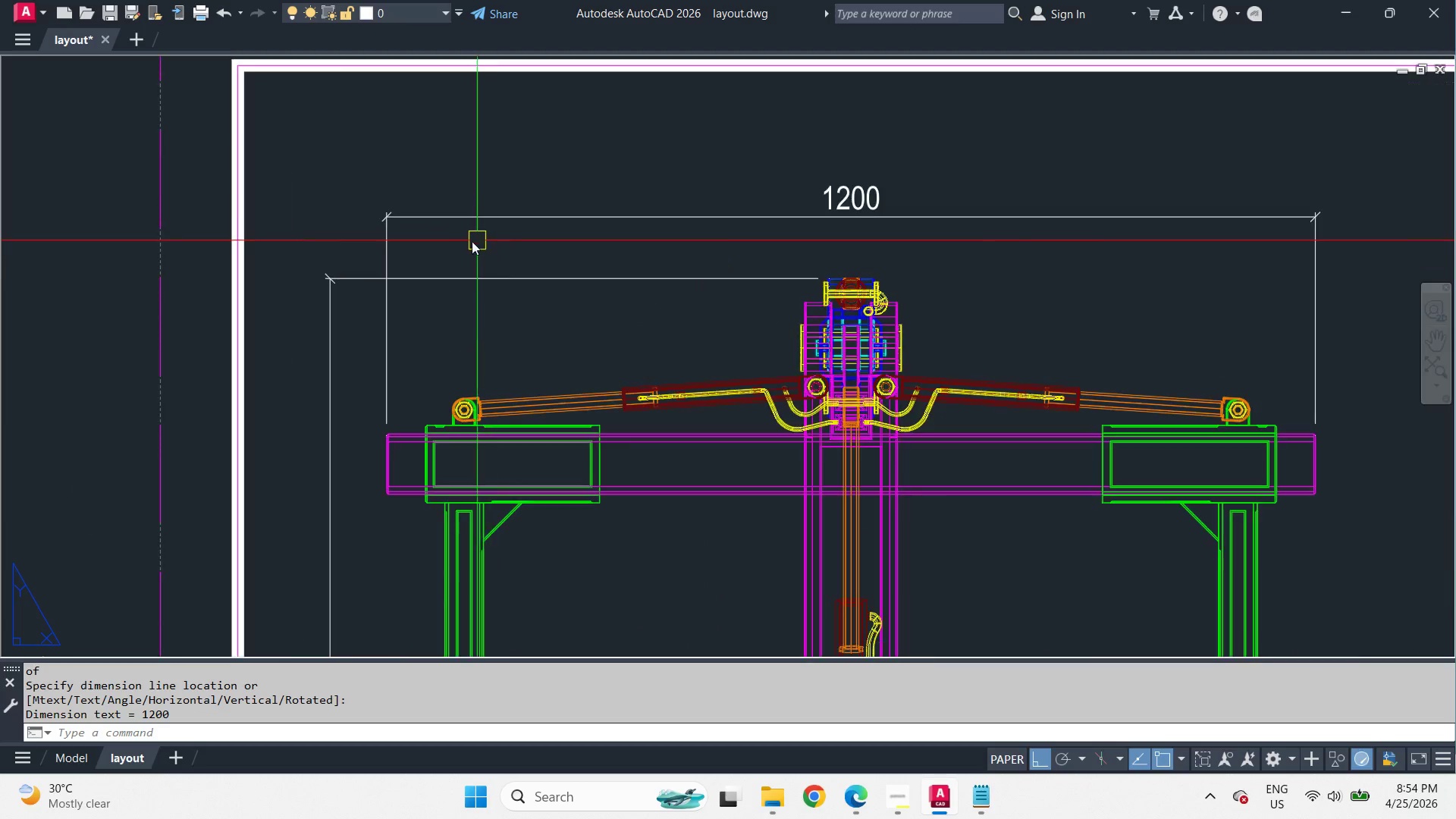 
key(S)
 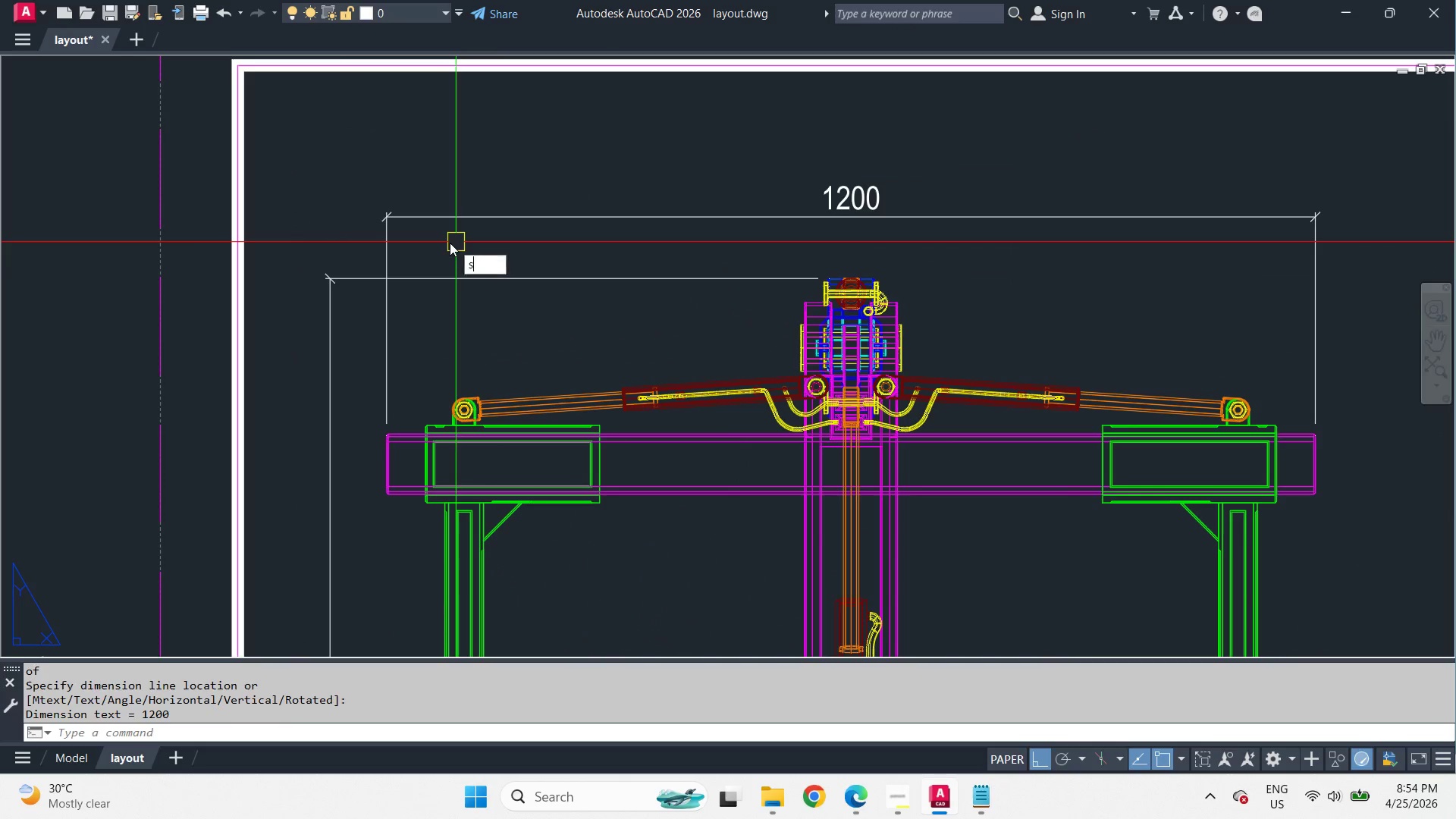 
scroll: coordinate [586, 160], scroll_direction: up, amount: 1.0
 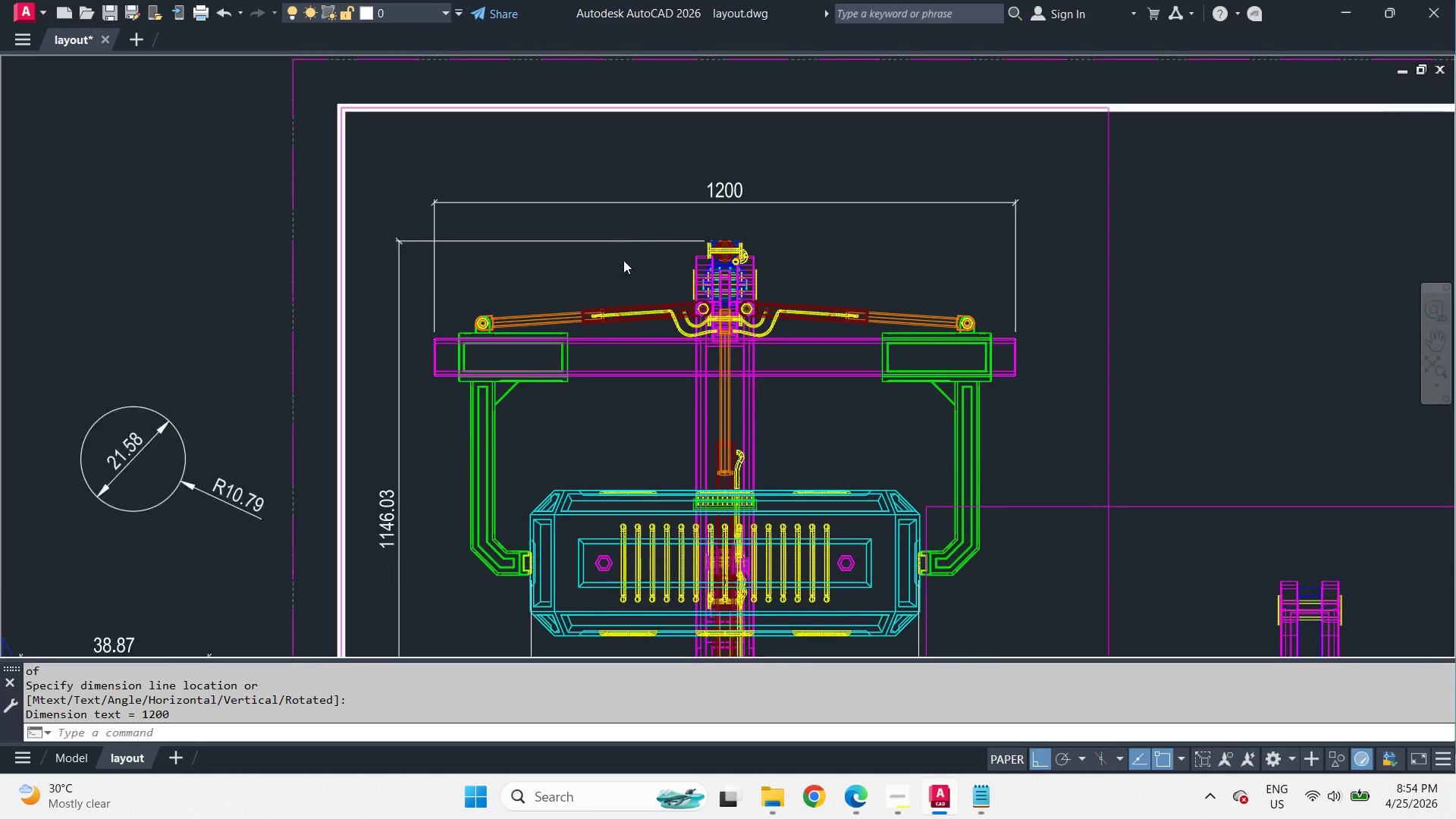 
key(Space)
 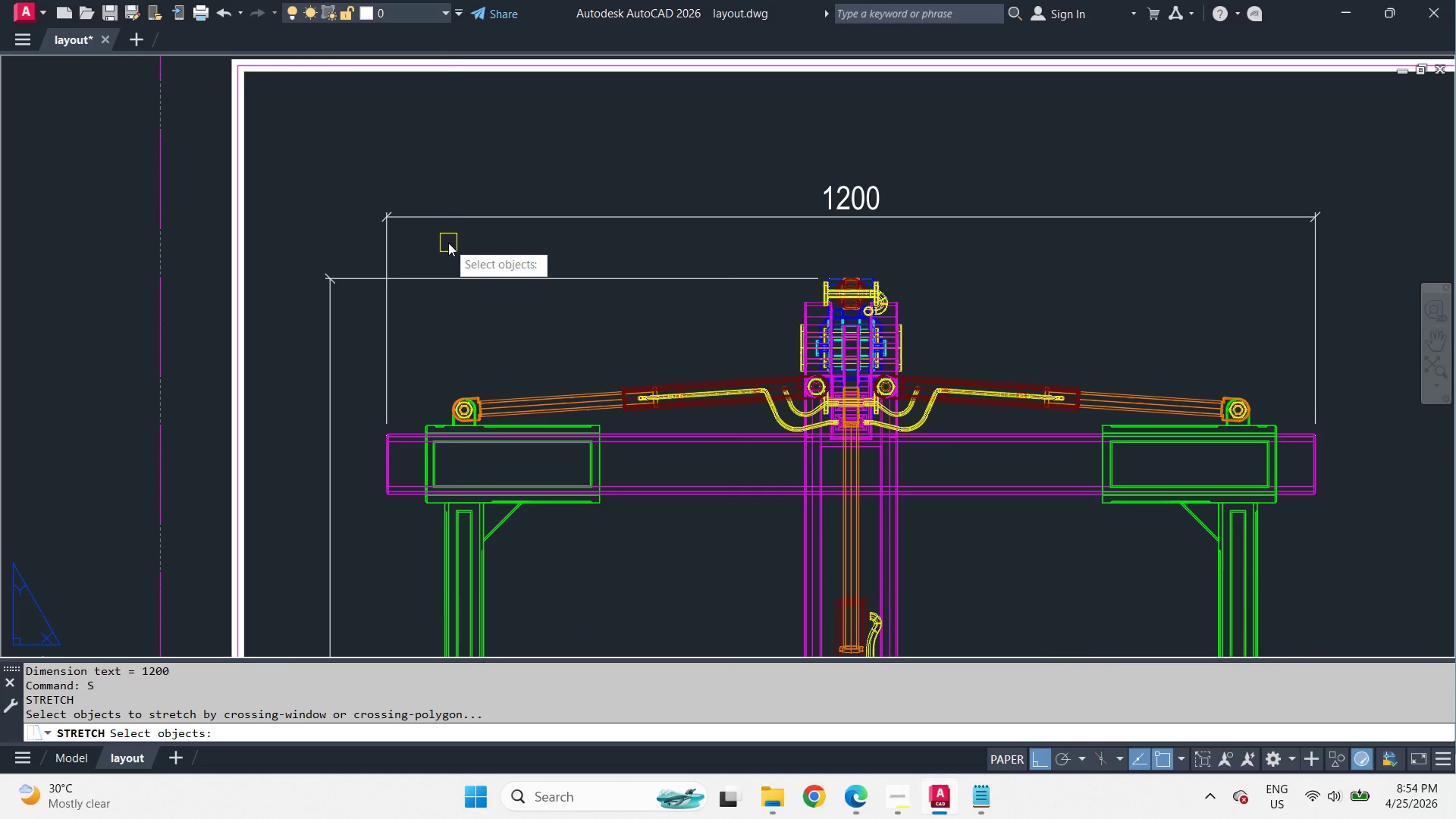 
left_click_drag(start_coordinate=[448, 243], to_coordinate=[352, 197])
 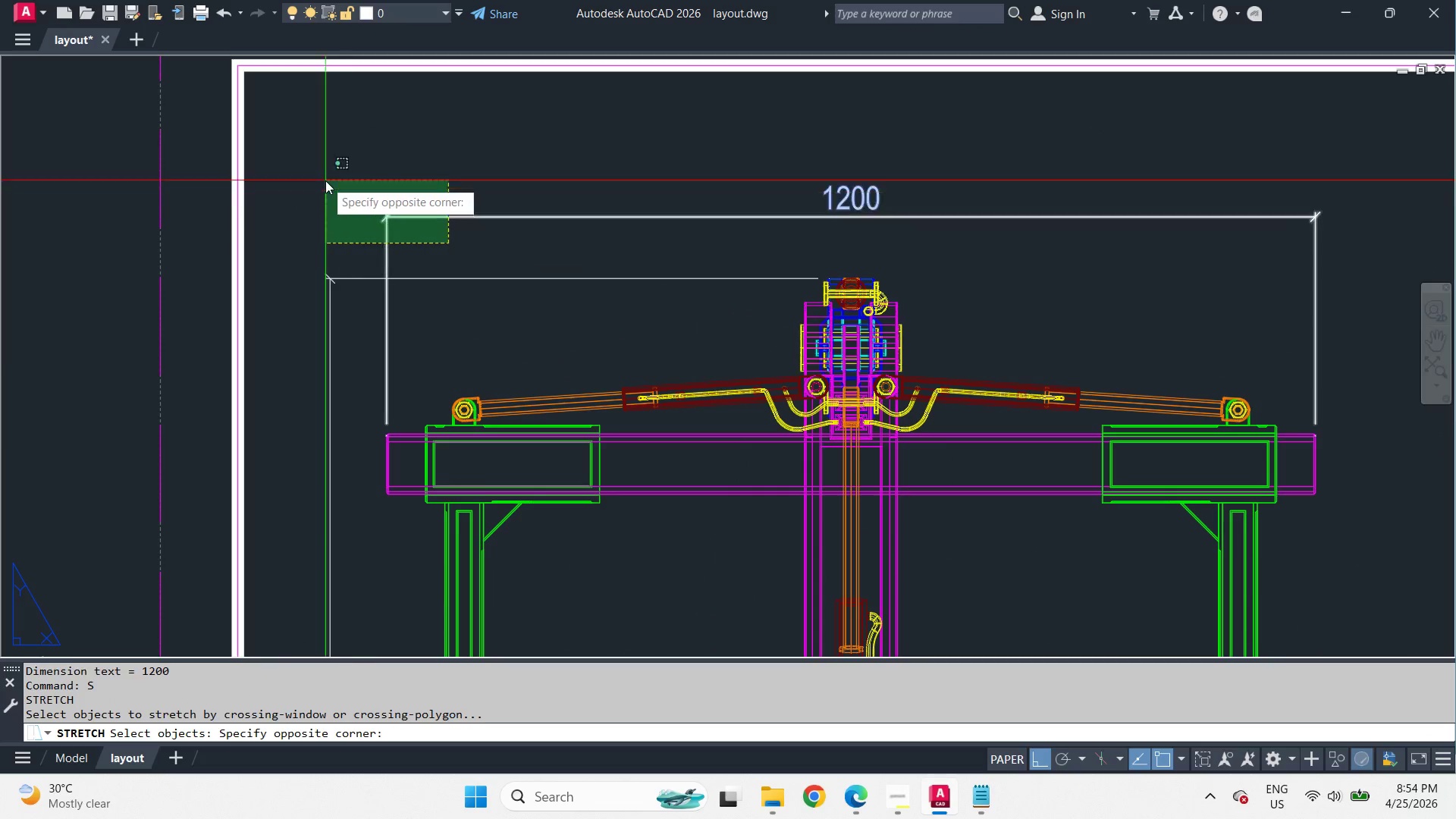 
left_click_drag(start_coordinate=[325, 180], to_coordinate=[329, 180])
 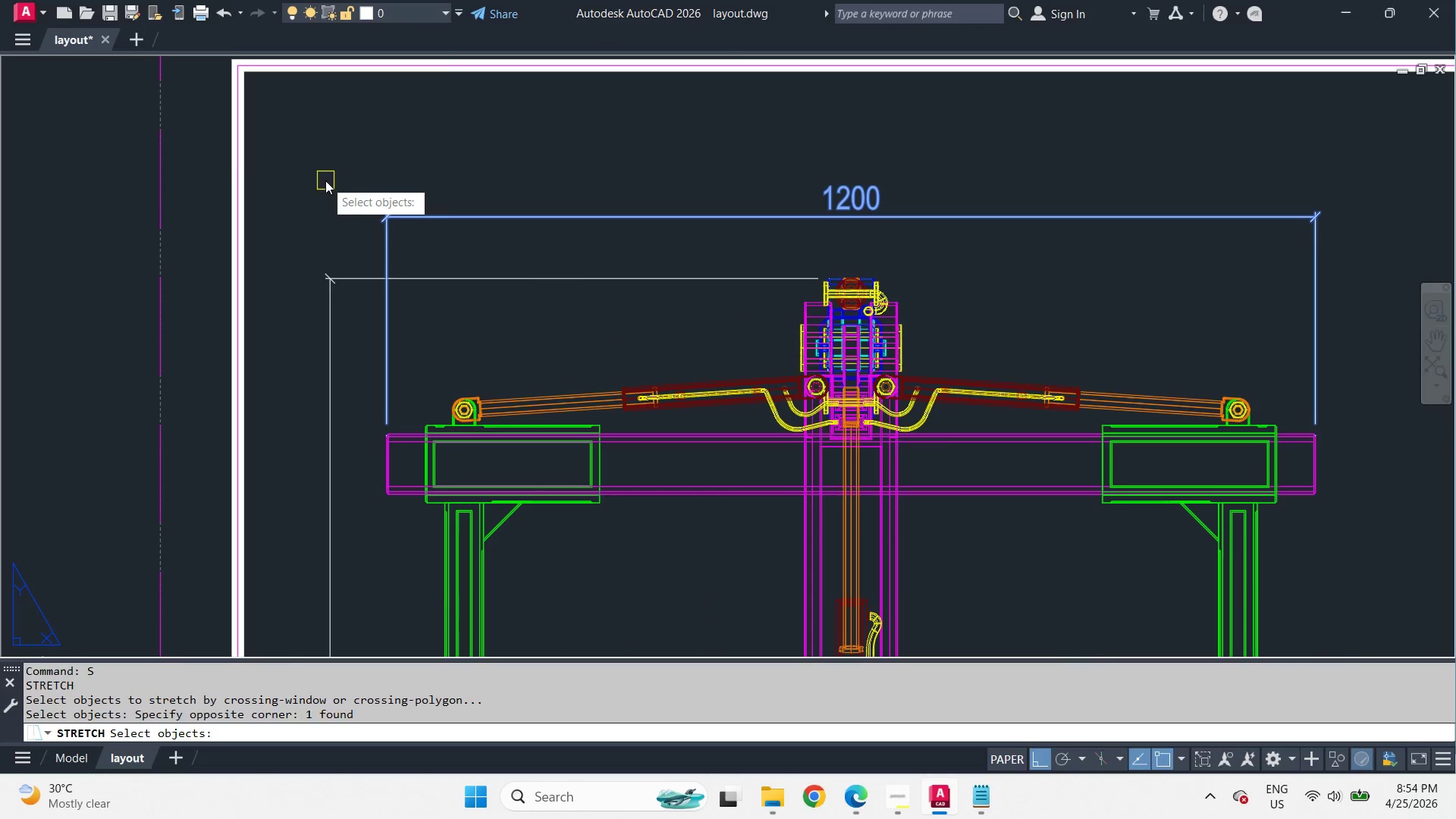 
key(Space)
 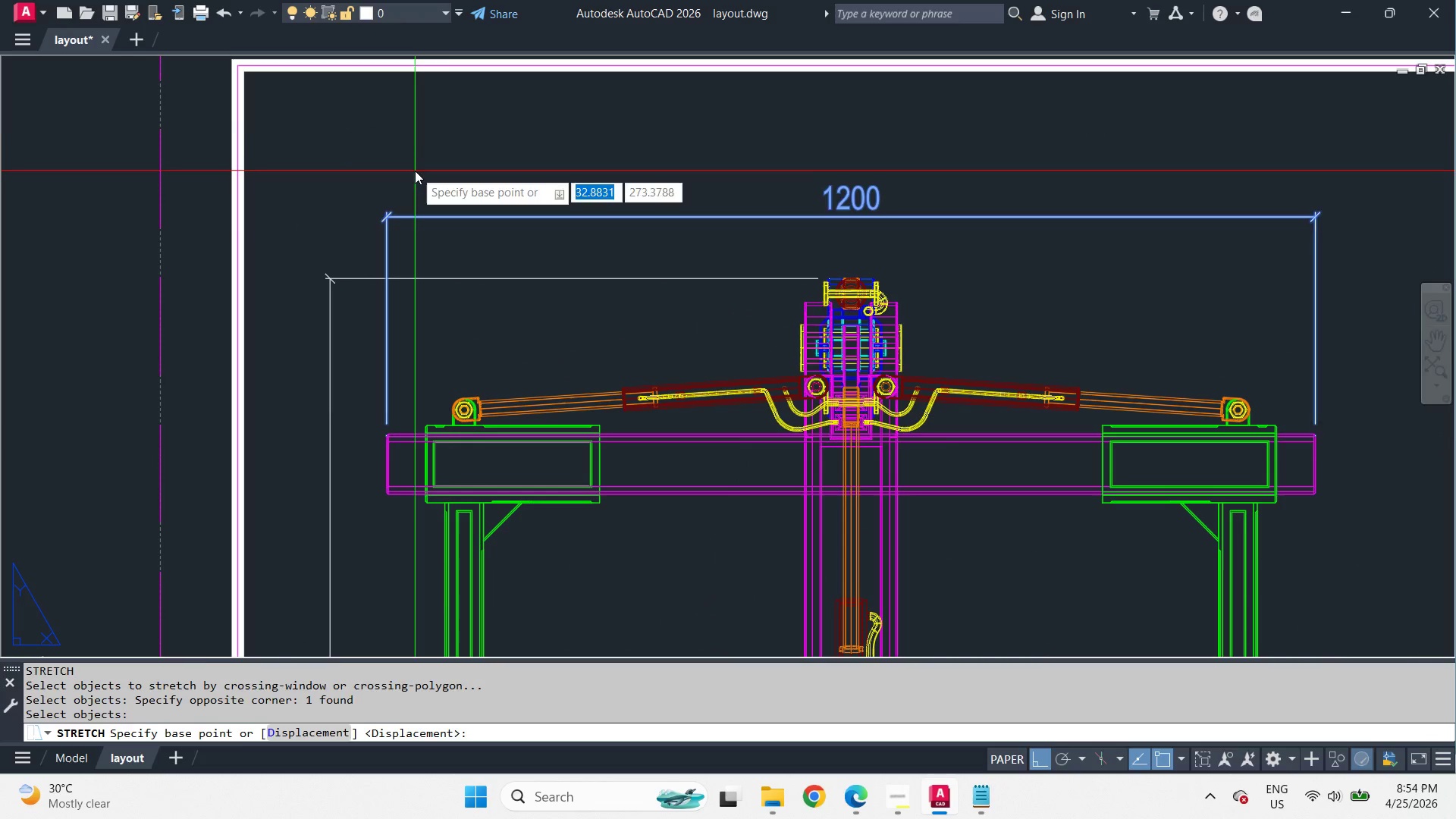 
left_click_drag(start_coordinate=[415, 171], to_coordinate=[411, 149])
 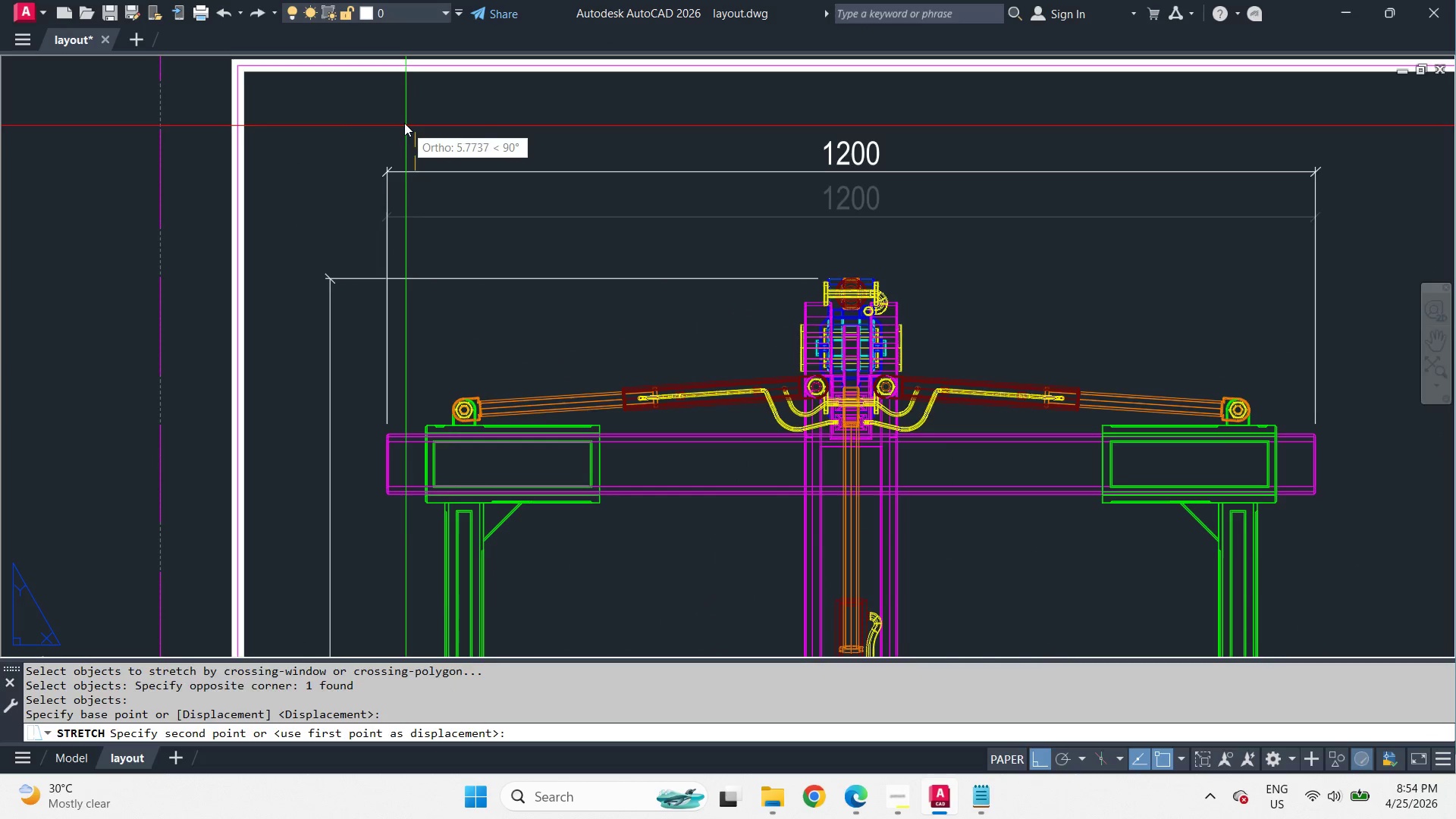 
triple_click([404, 123])
 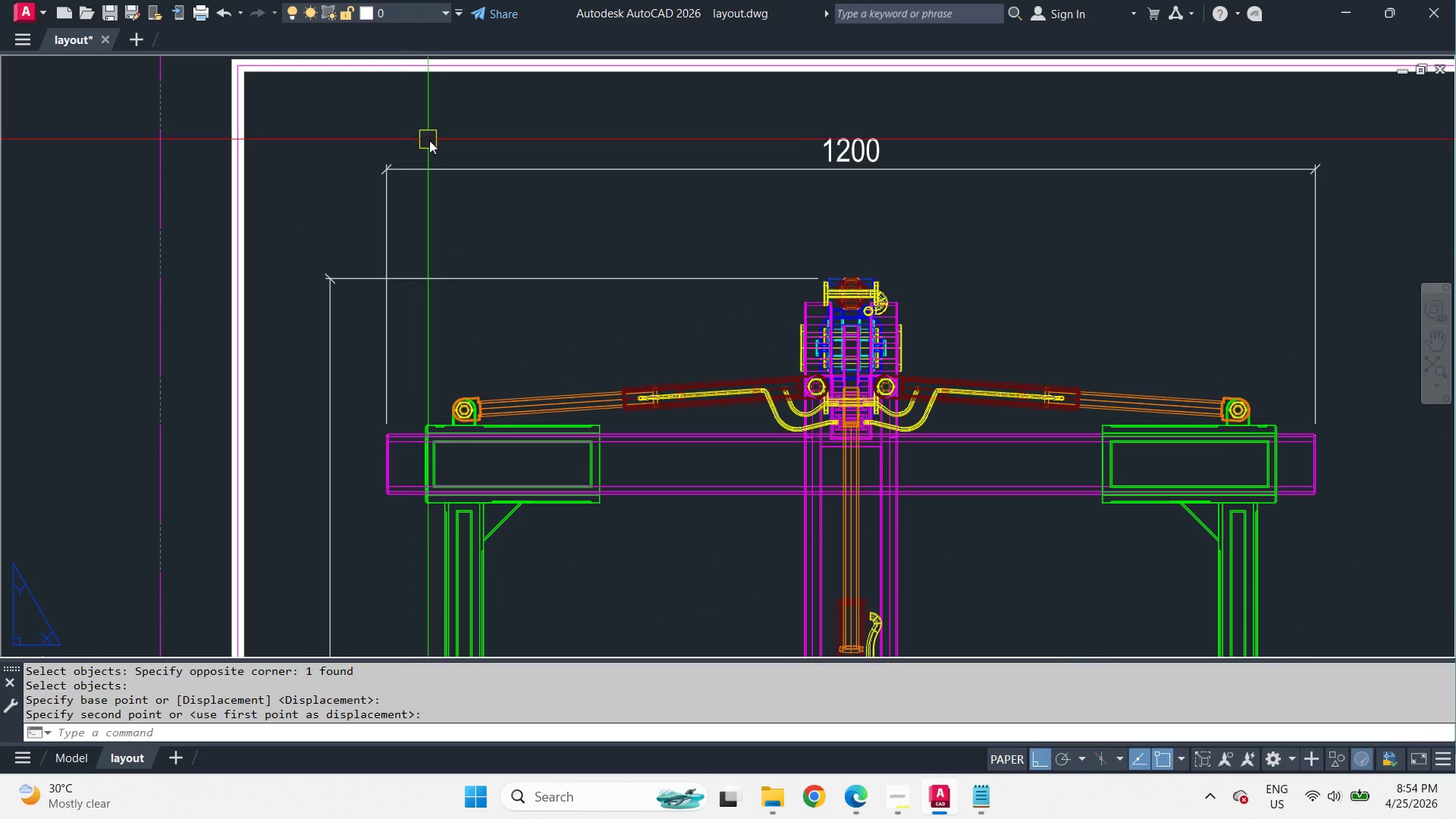 
scroll: coordinate [498, 241], scroll_direction: up, amount: 1.0
 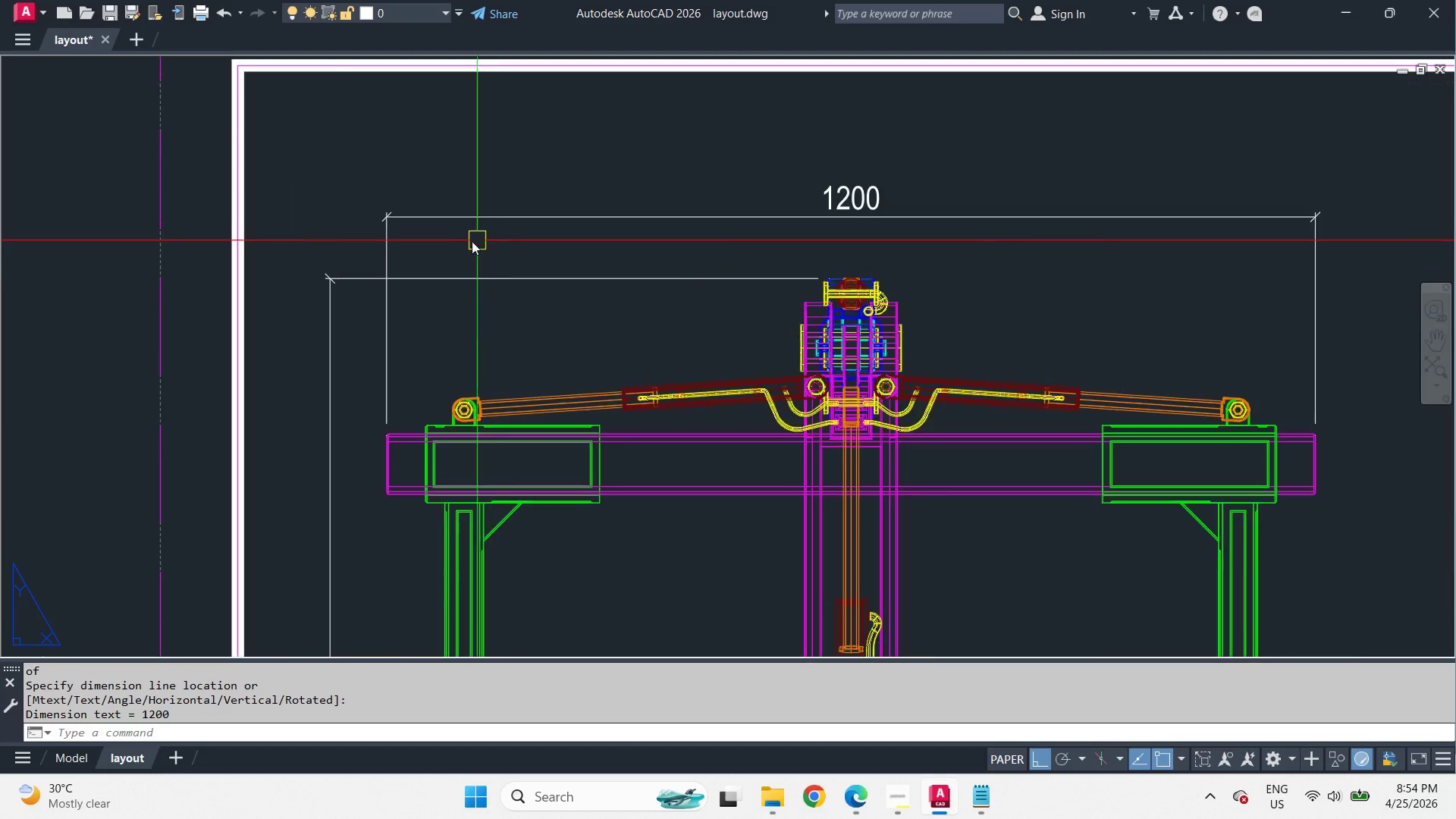 
type(da)
key(Escape)
type(dba  )
 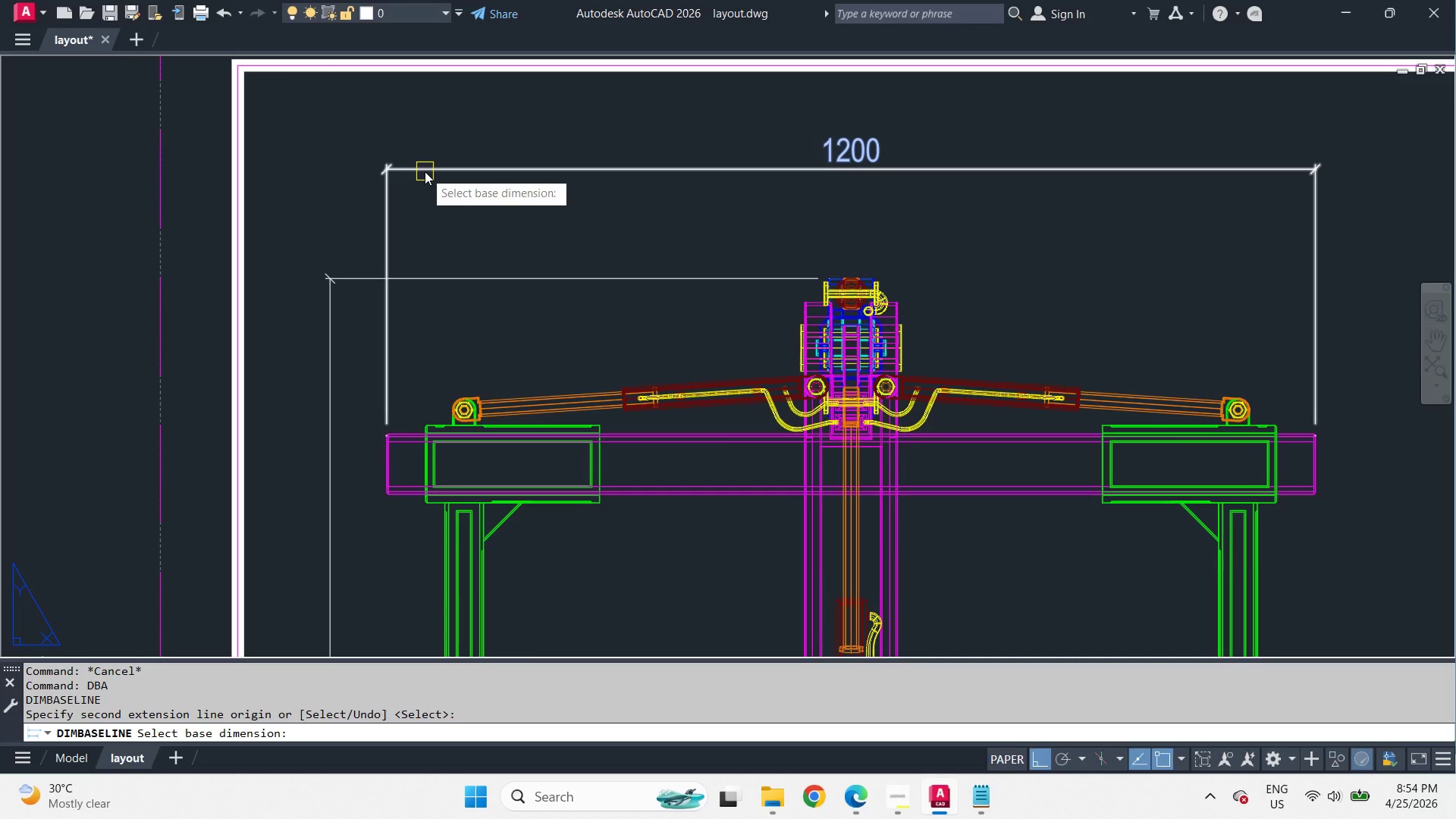 
left_click([425, 171])
 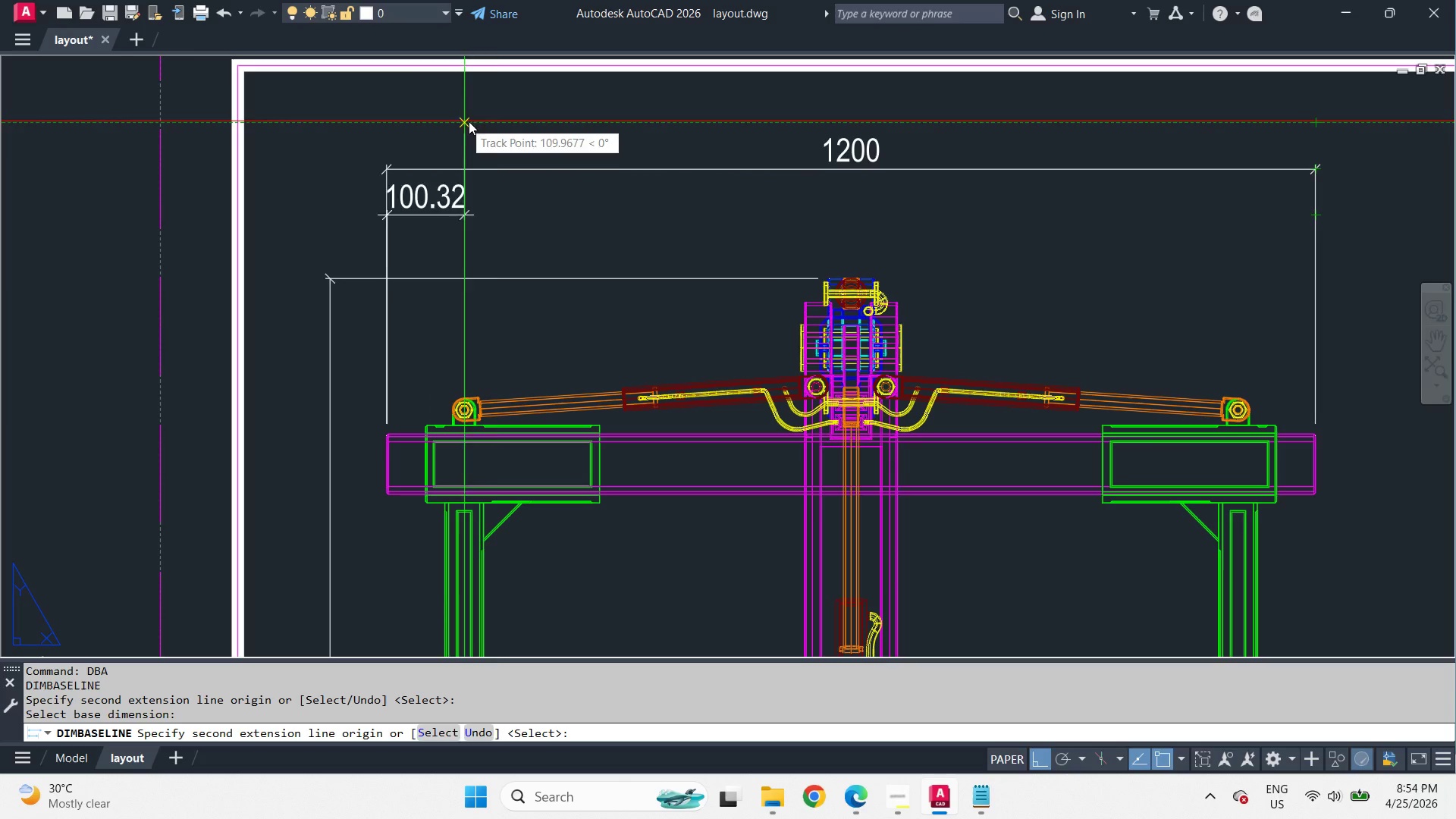 
left_click([516, 121])
 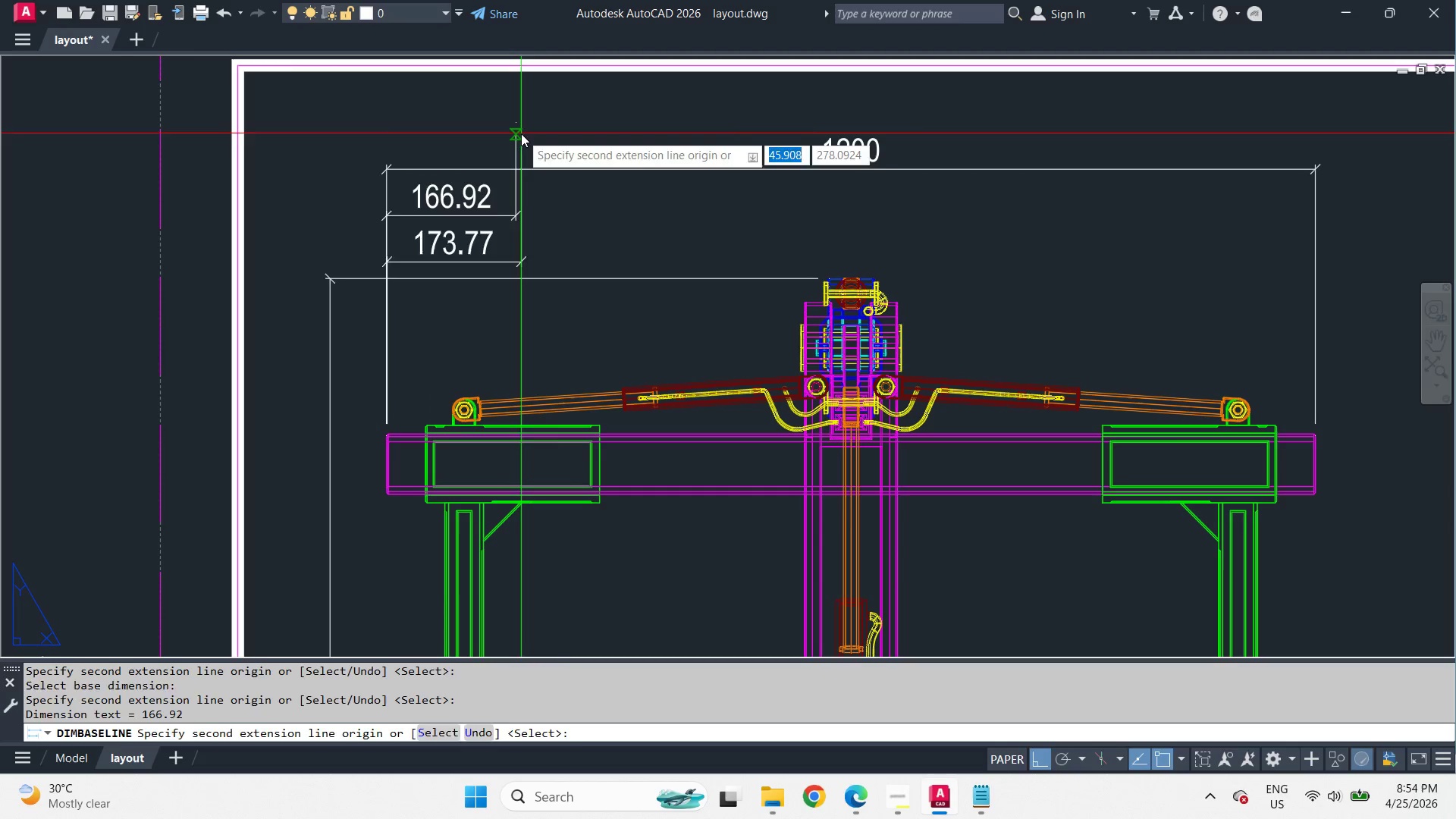 
key(Escape)
 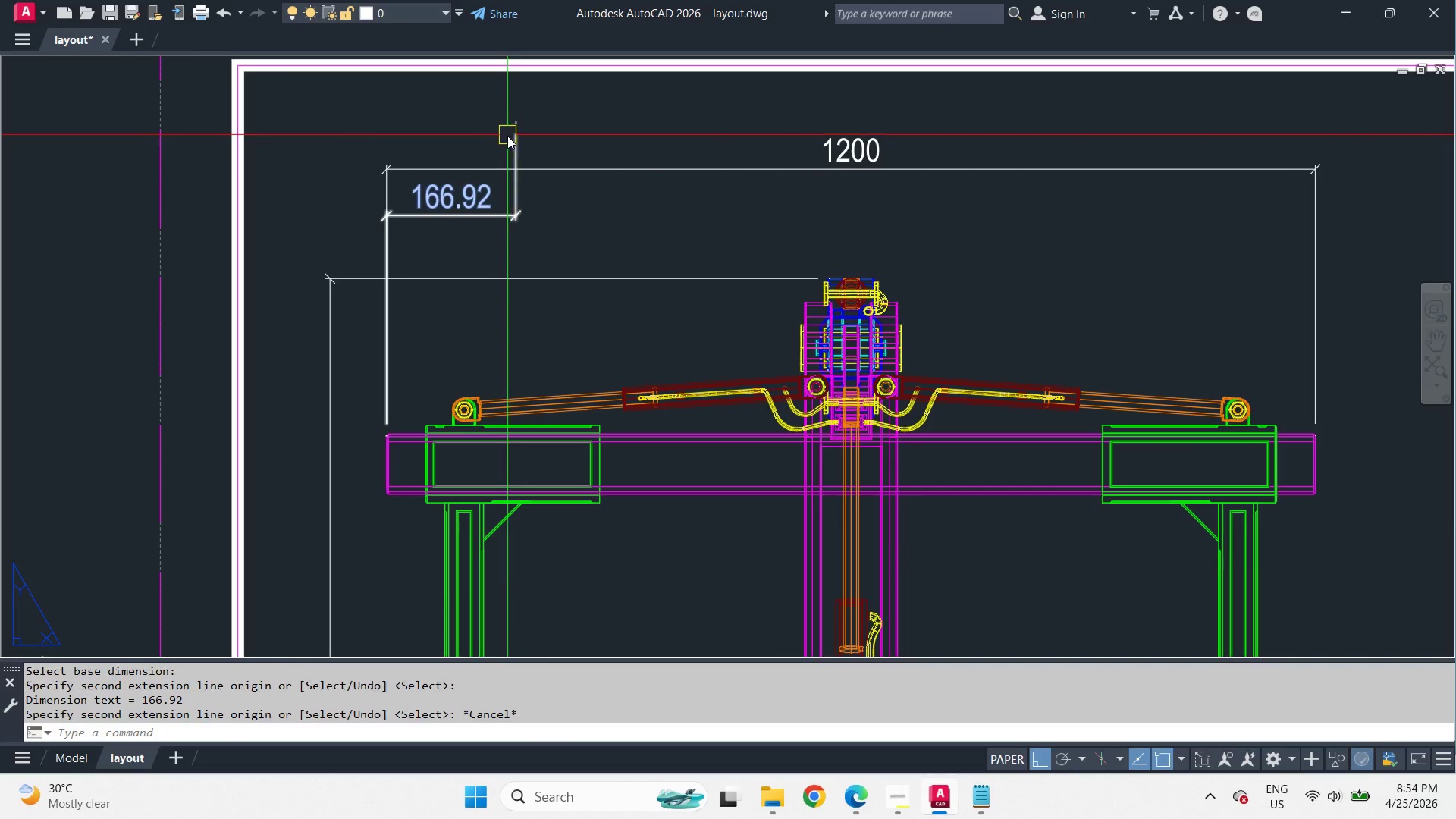 
key(Escape)
 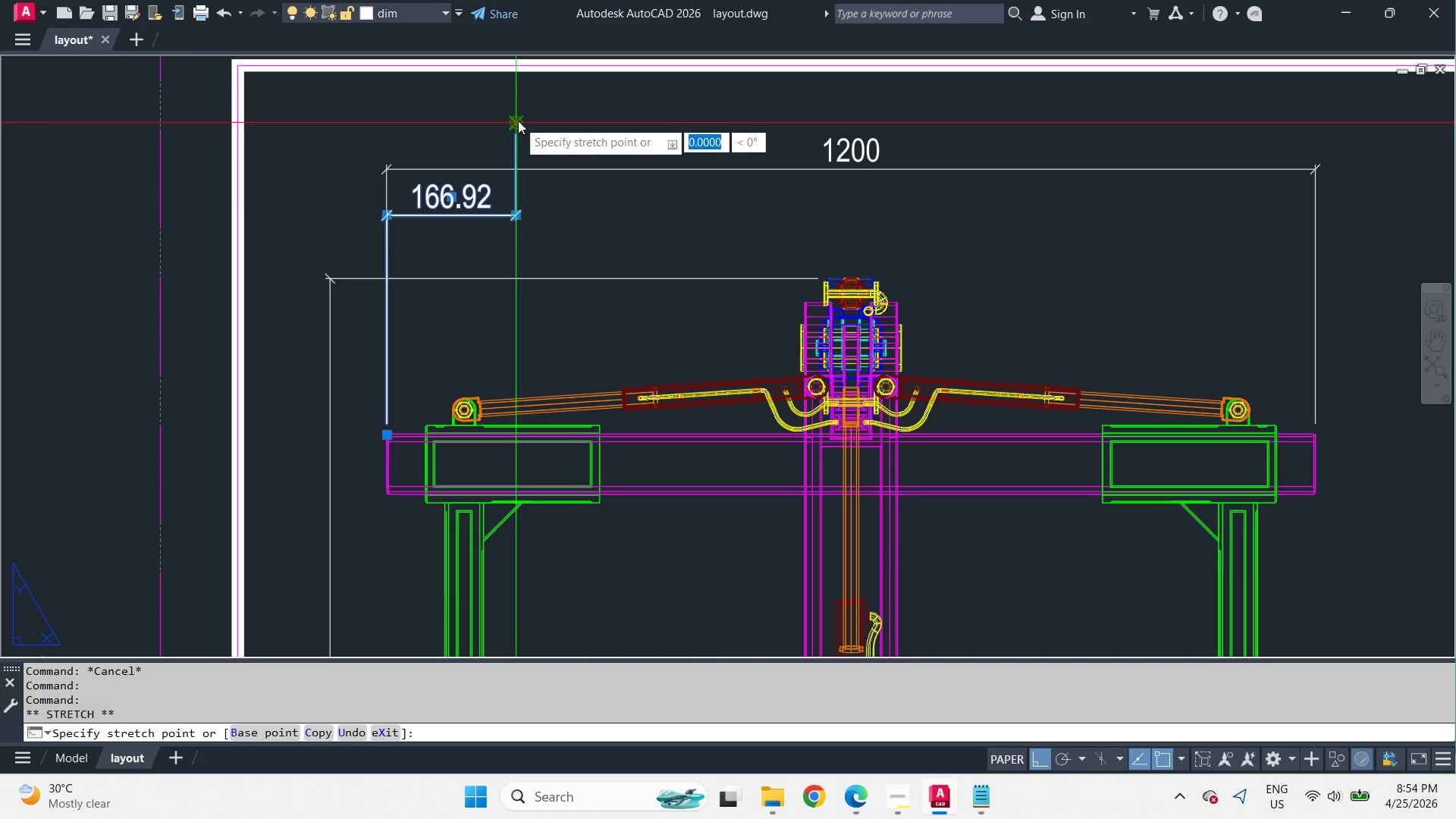 
key(E)
 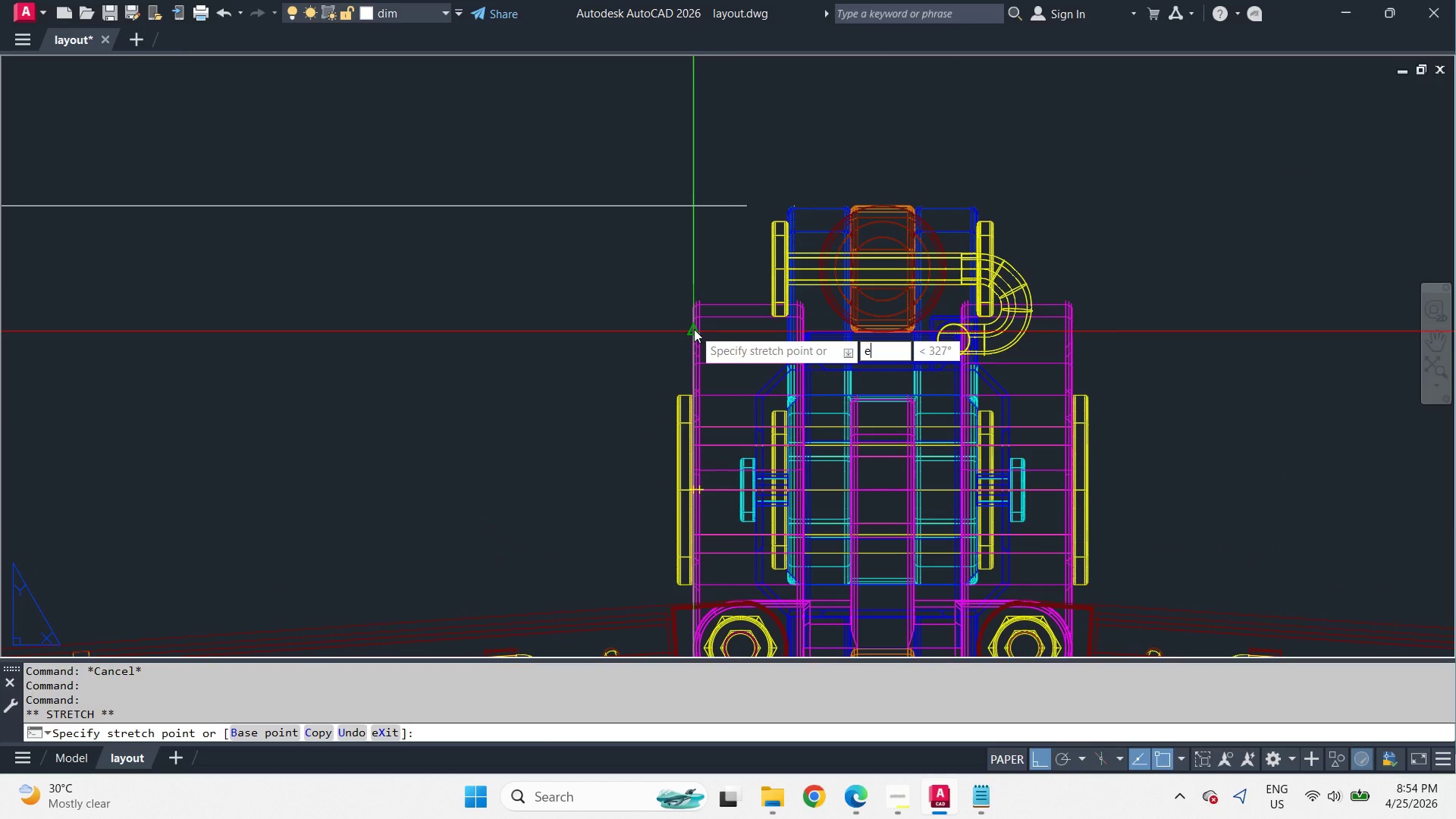 
scroll: coordinate [694, 329], scroll_direction: up, amount: 3.0
 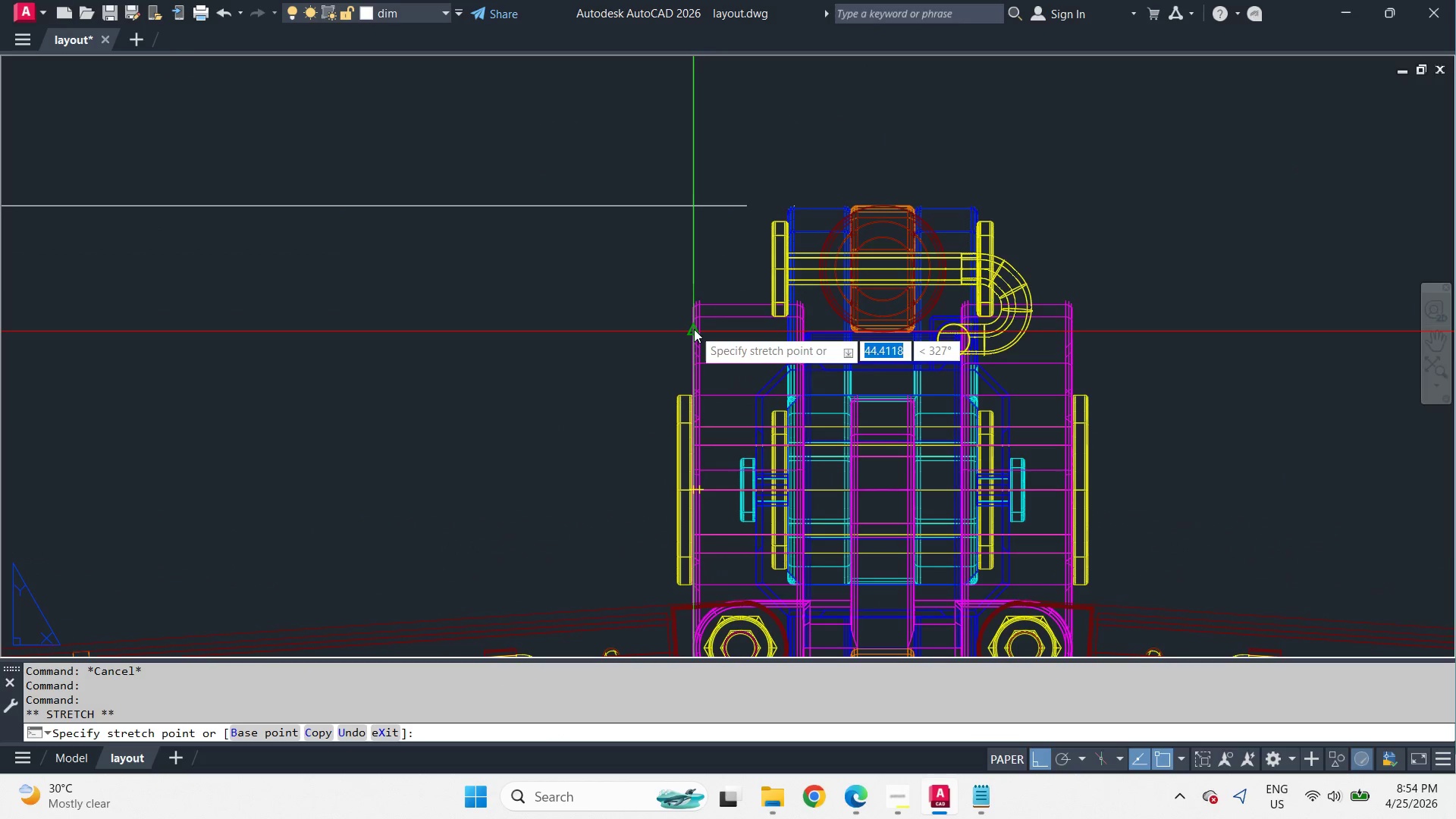 
type(nd )
 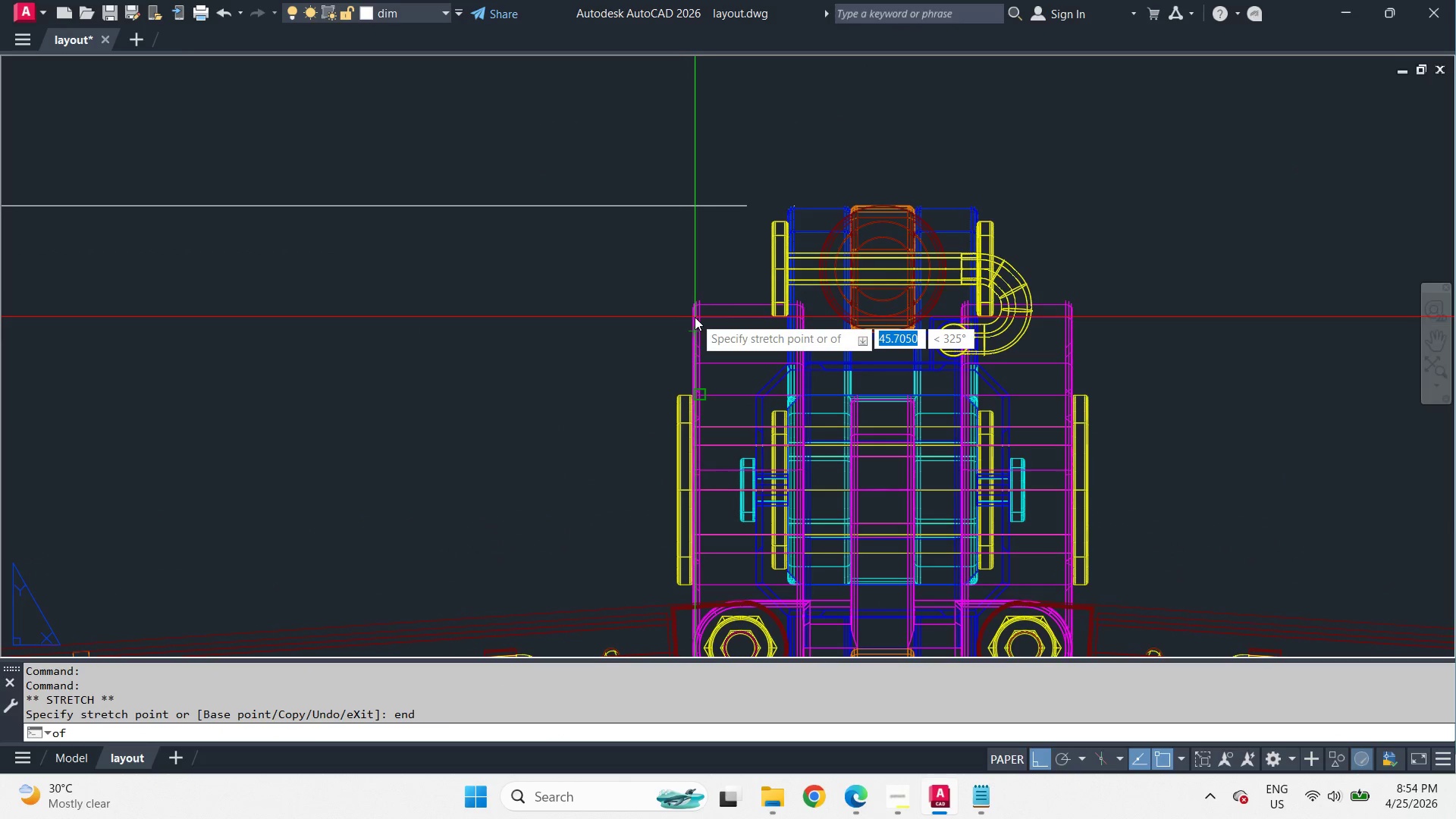 
left_click([640, 325])
 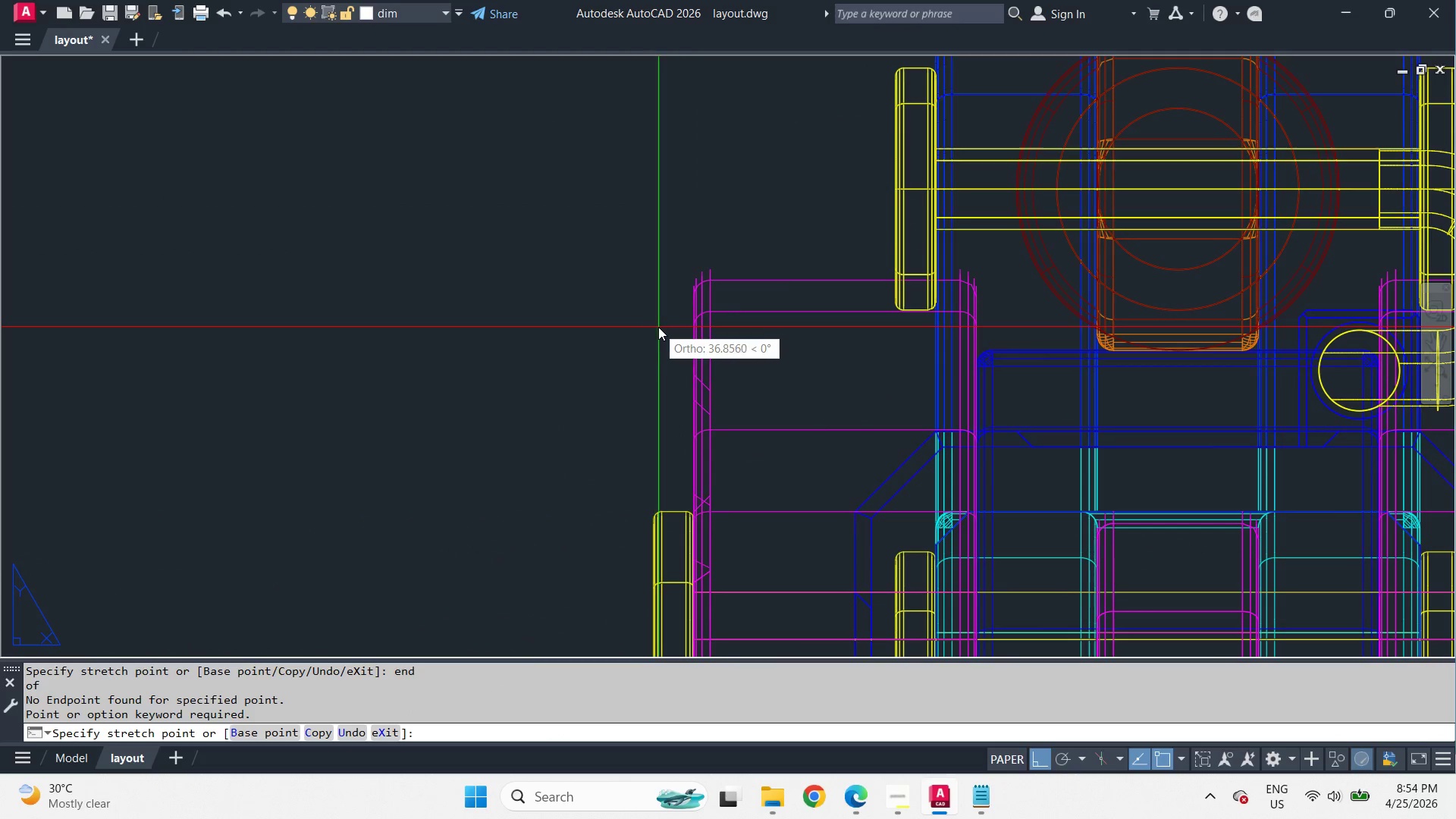 
type(qu)
 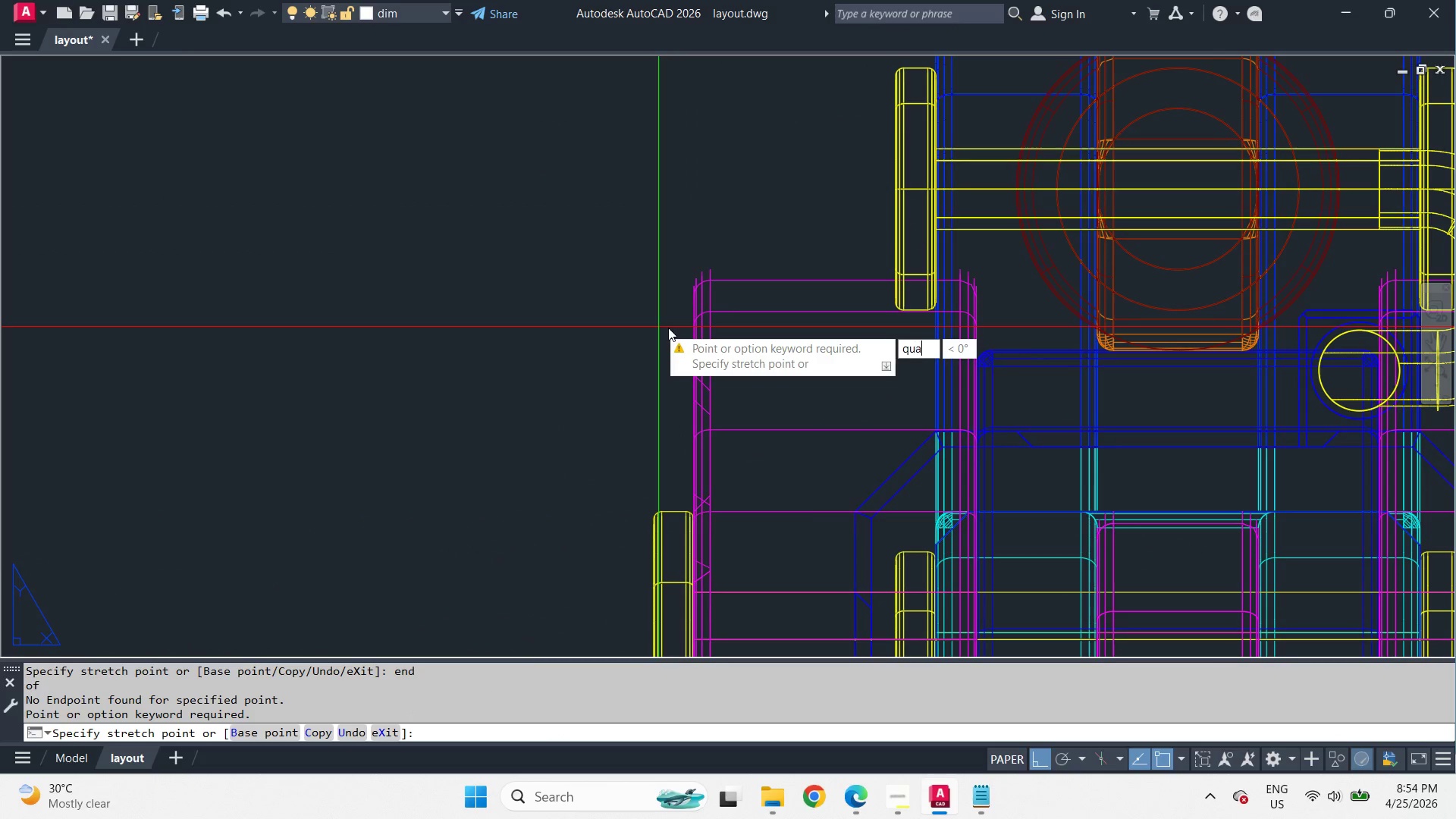 
key(A)
 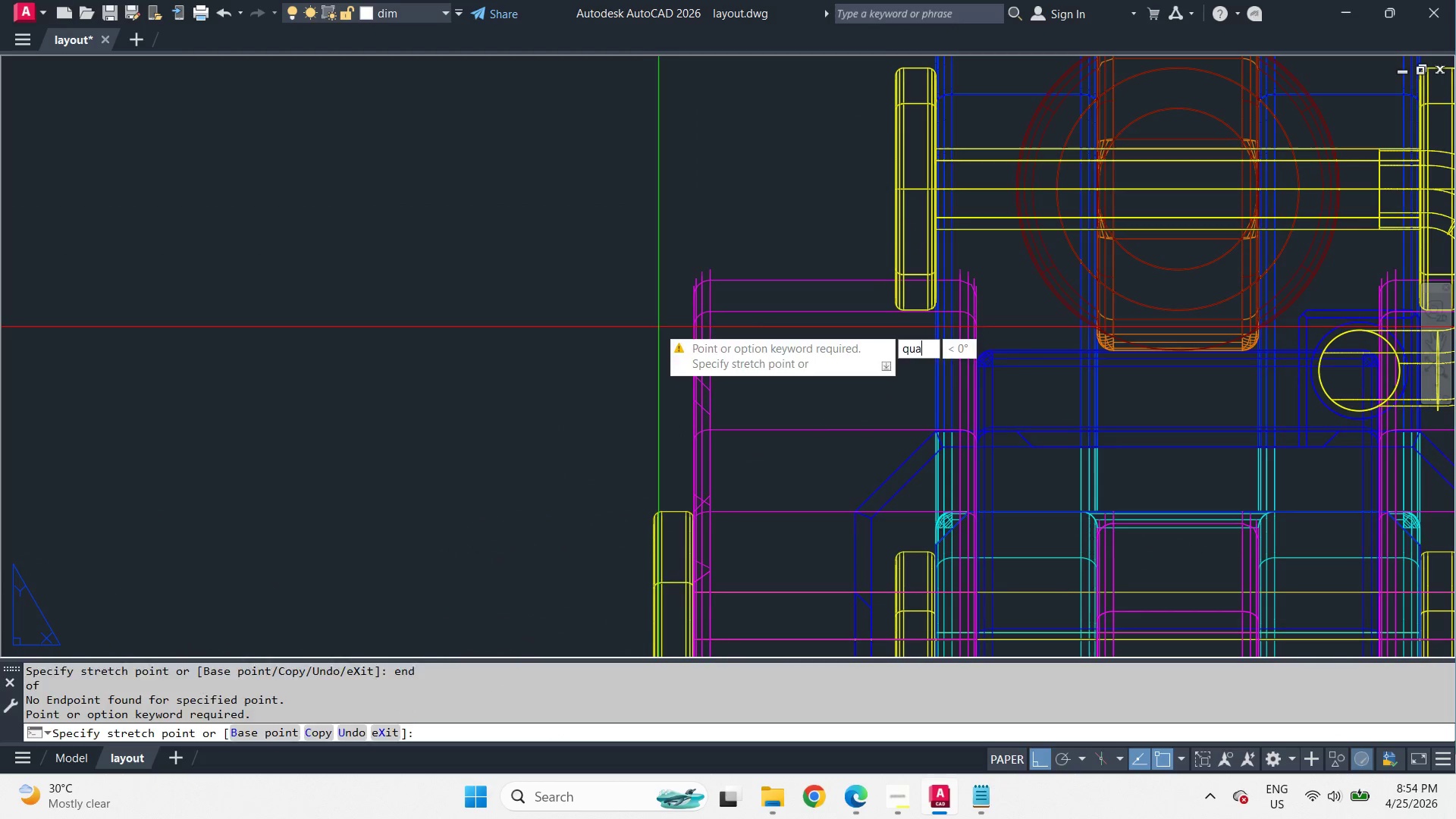 
scroll: coordinate [690, 320], scroll_direction: up, amount: 2.0
 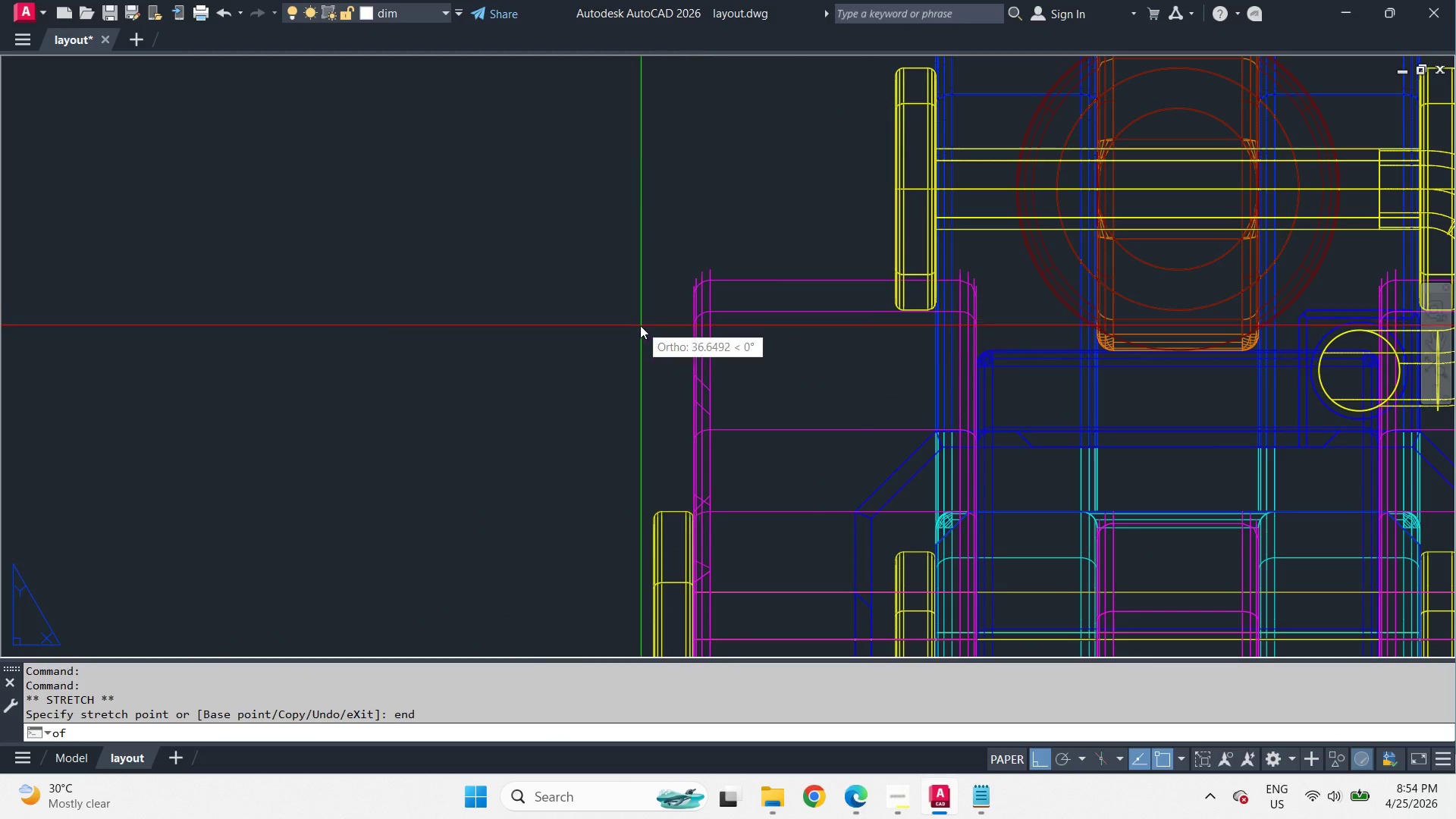 
key(Space)
 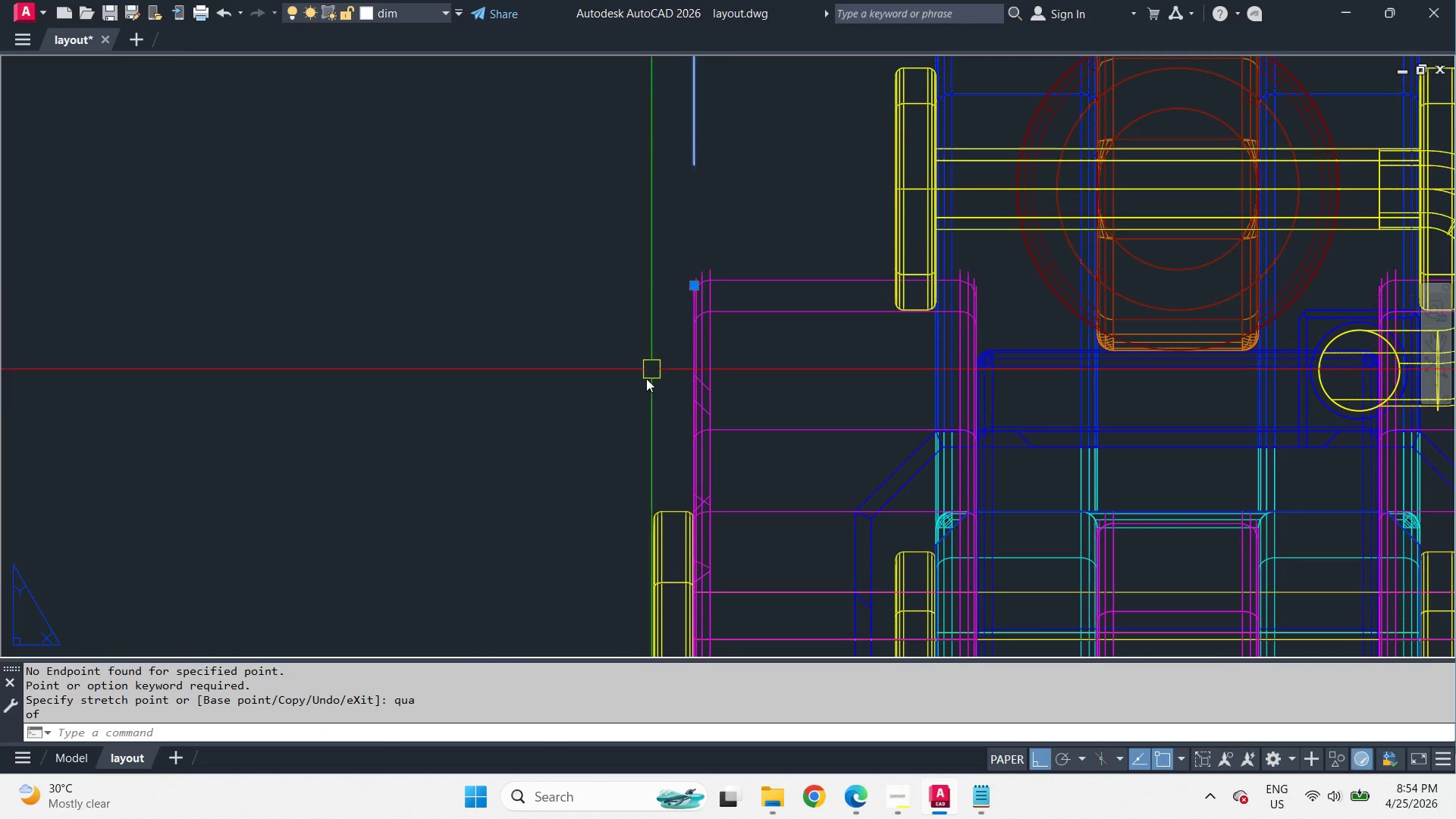 
key(Escape)
 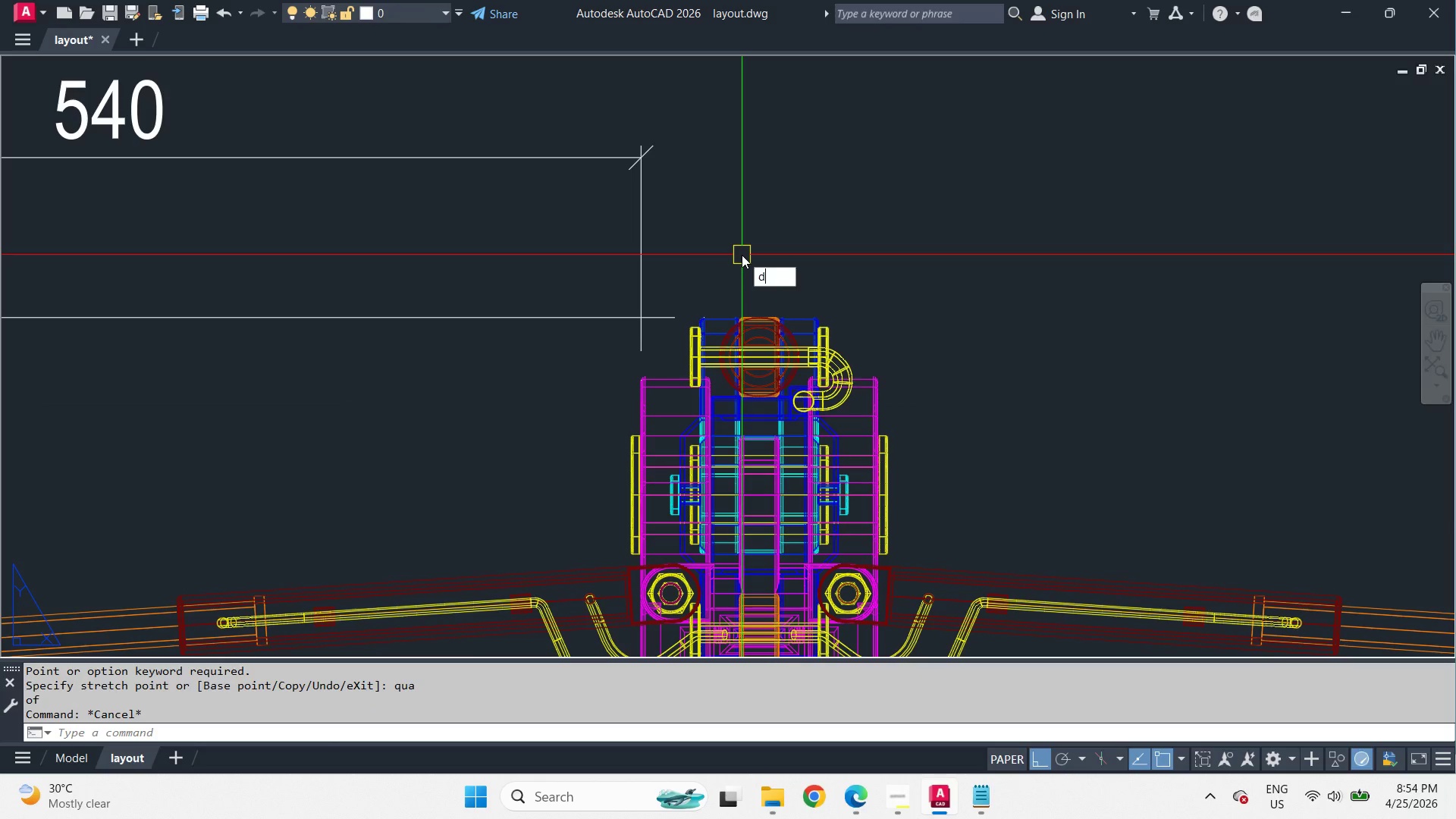 
scroll: coordinate [623, 413], scroll_direction: down, amount: 3.0
 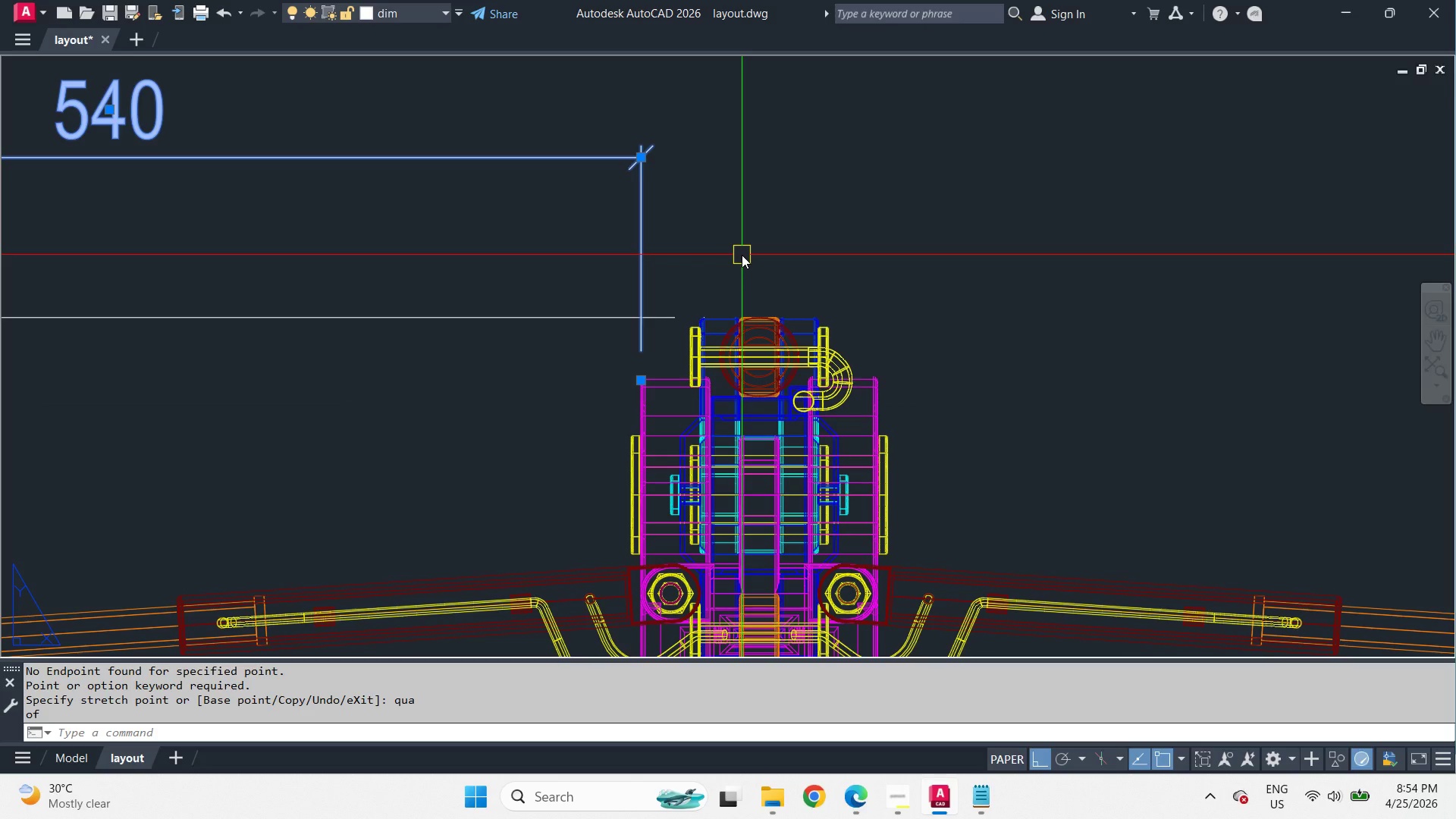 
type(dco  )
 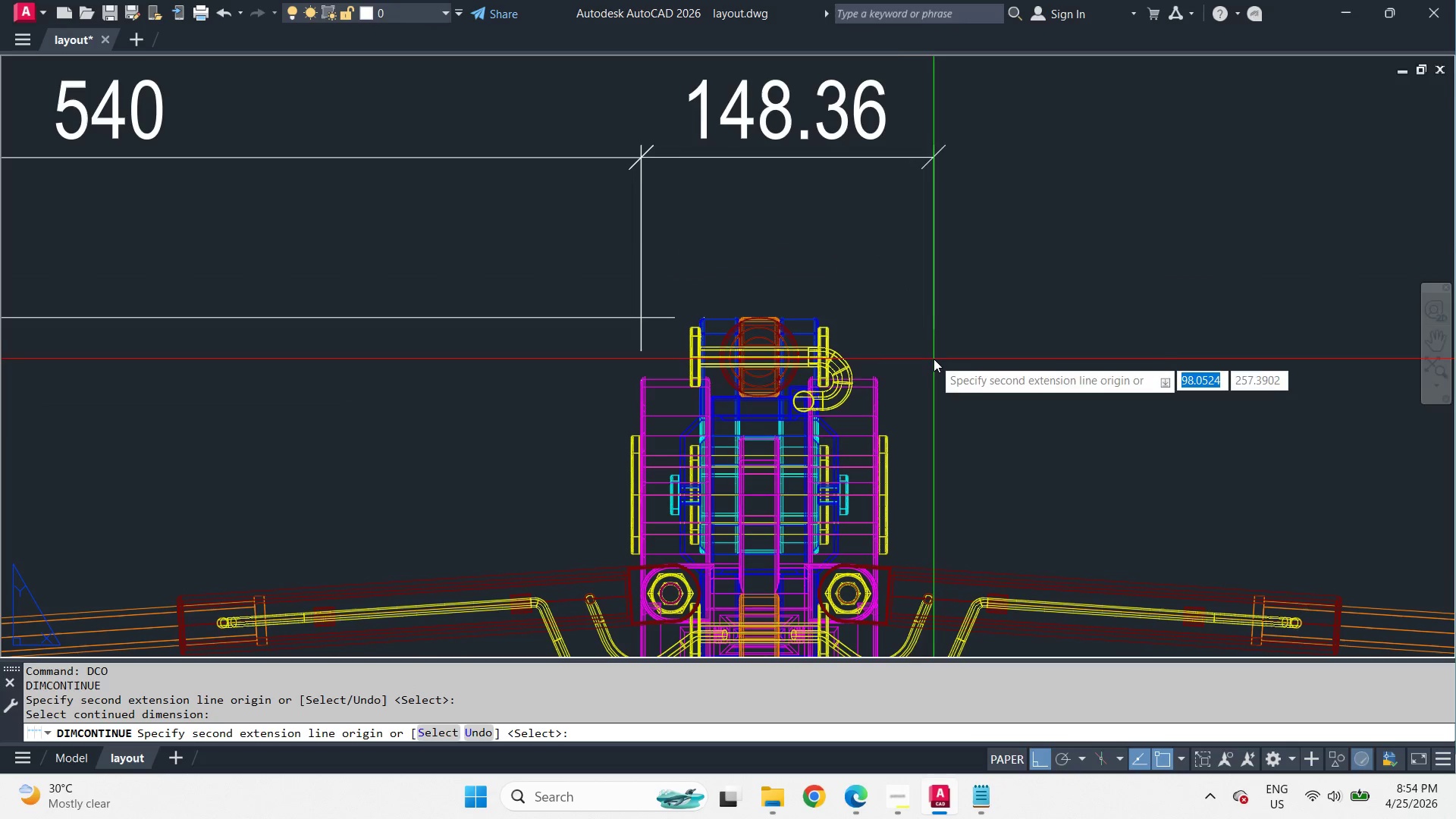 
type(qua )
 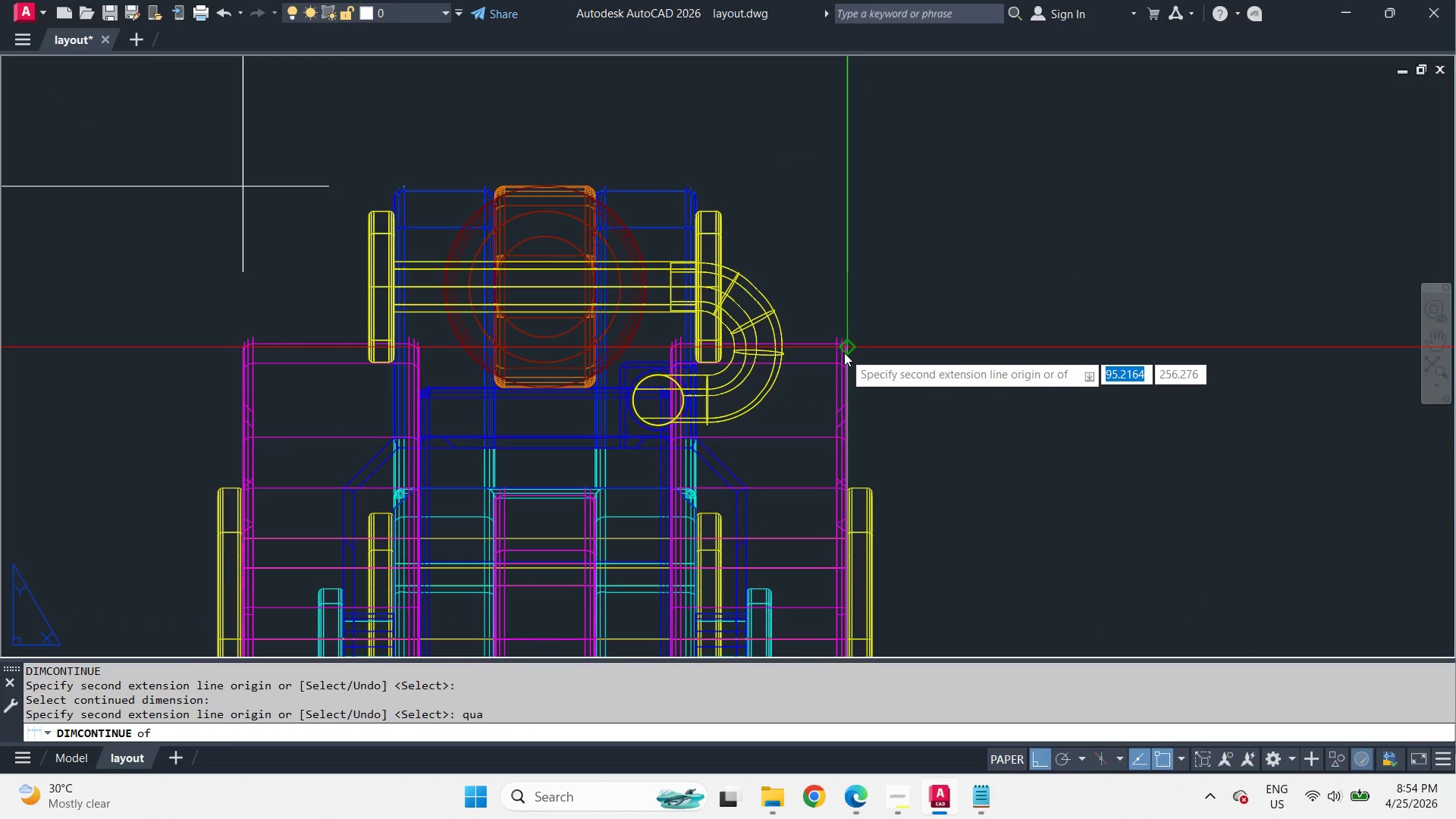 
scroll: coordinate [896, 404], scroll_direction: up, amount: 2.0
 